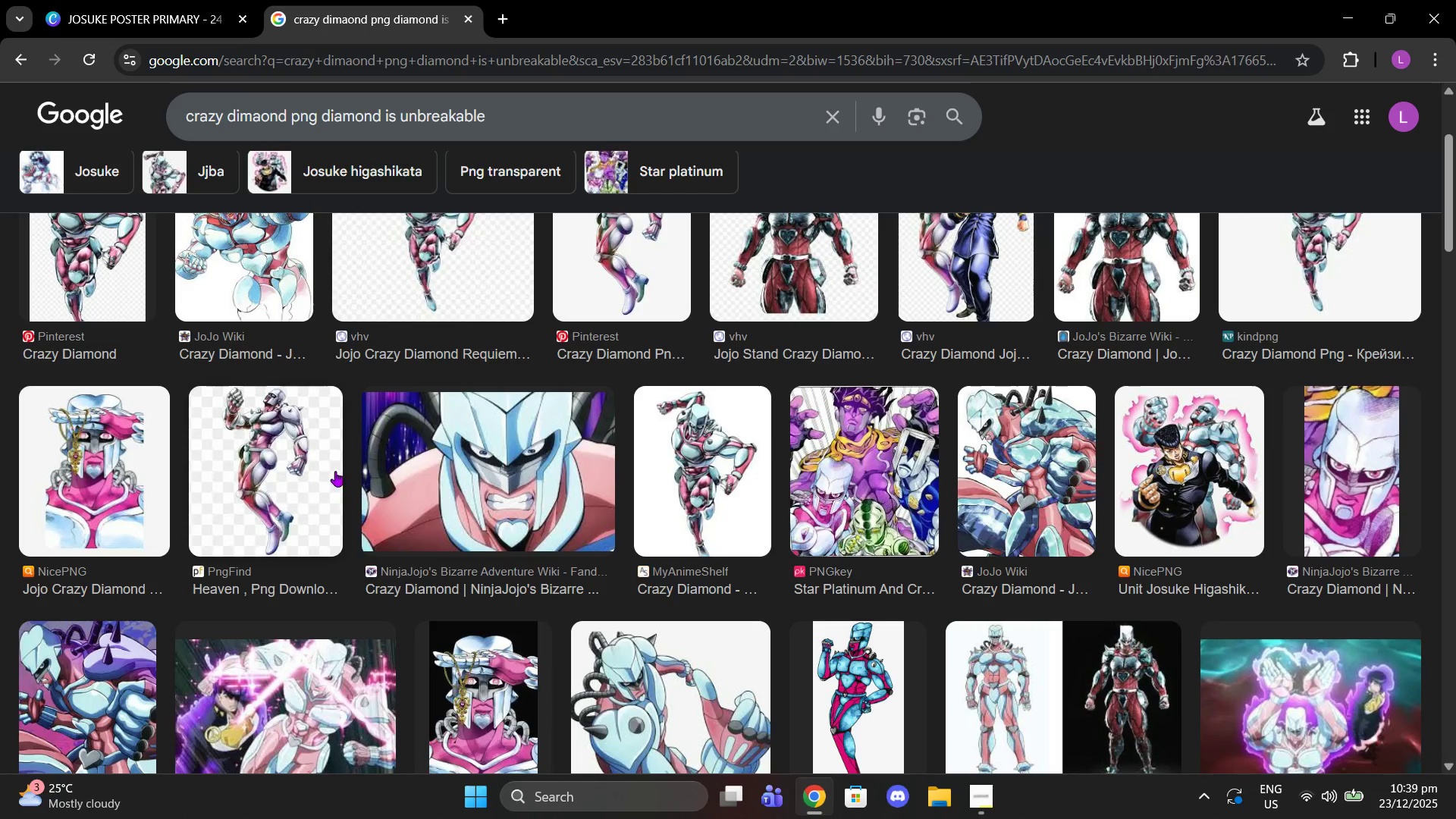 
scroll: coordinate [433, 540], scroll_direction: down, amount: 2.0
 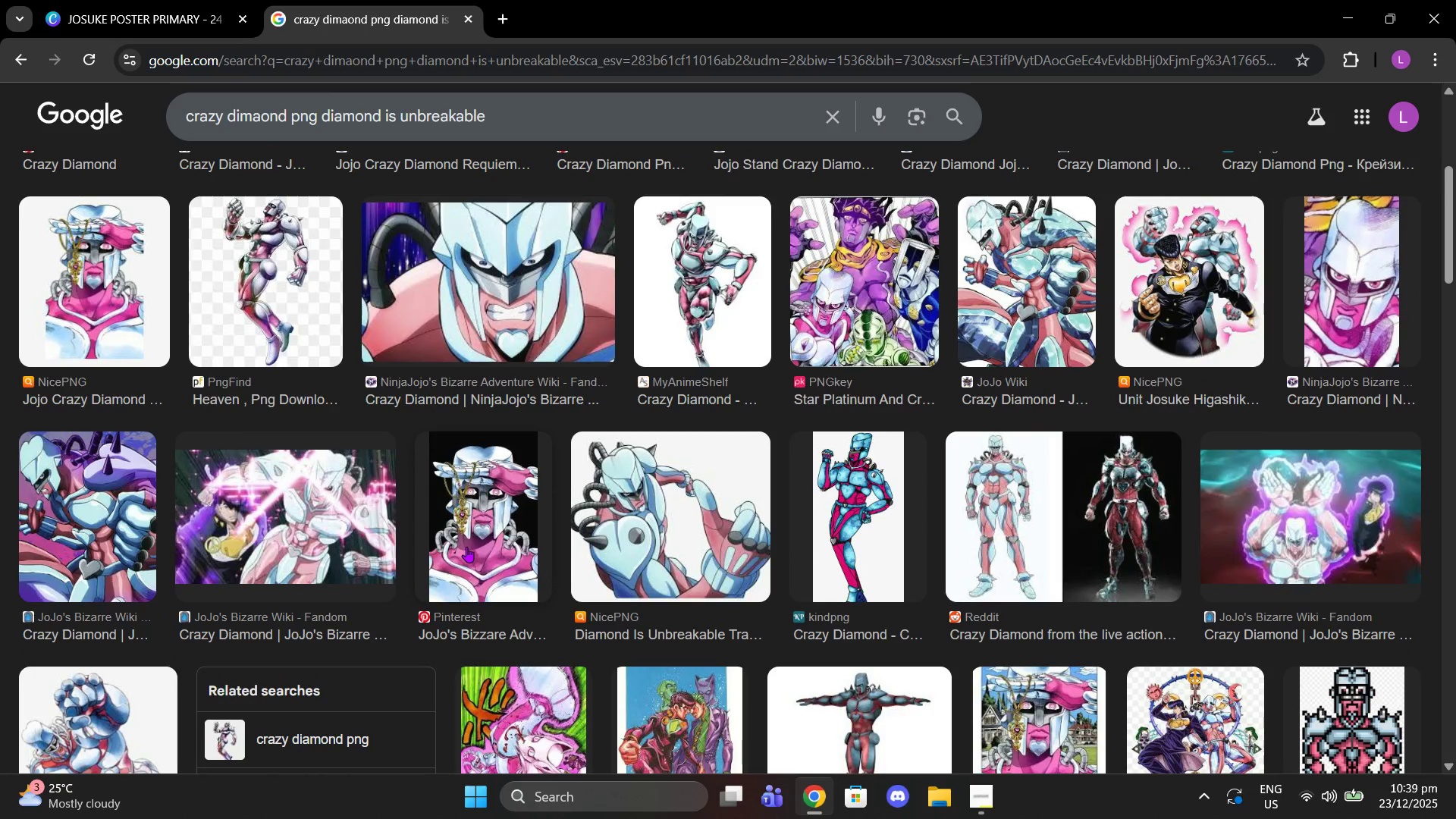 
scroll: coordinate [466, 547], scroll_direction: up, amount: 4.0
 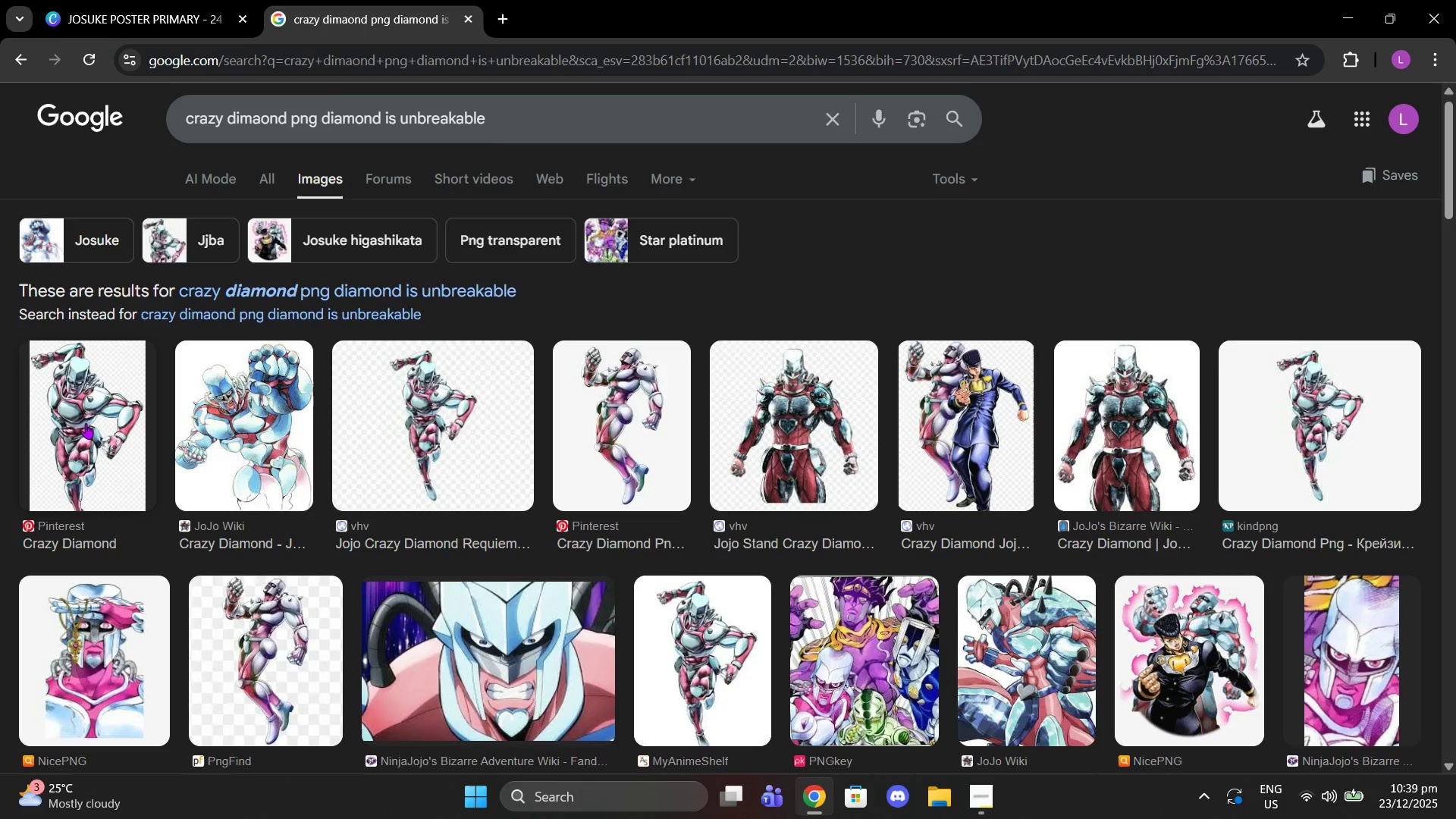 
left_click([86, 423])
 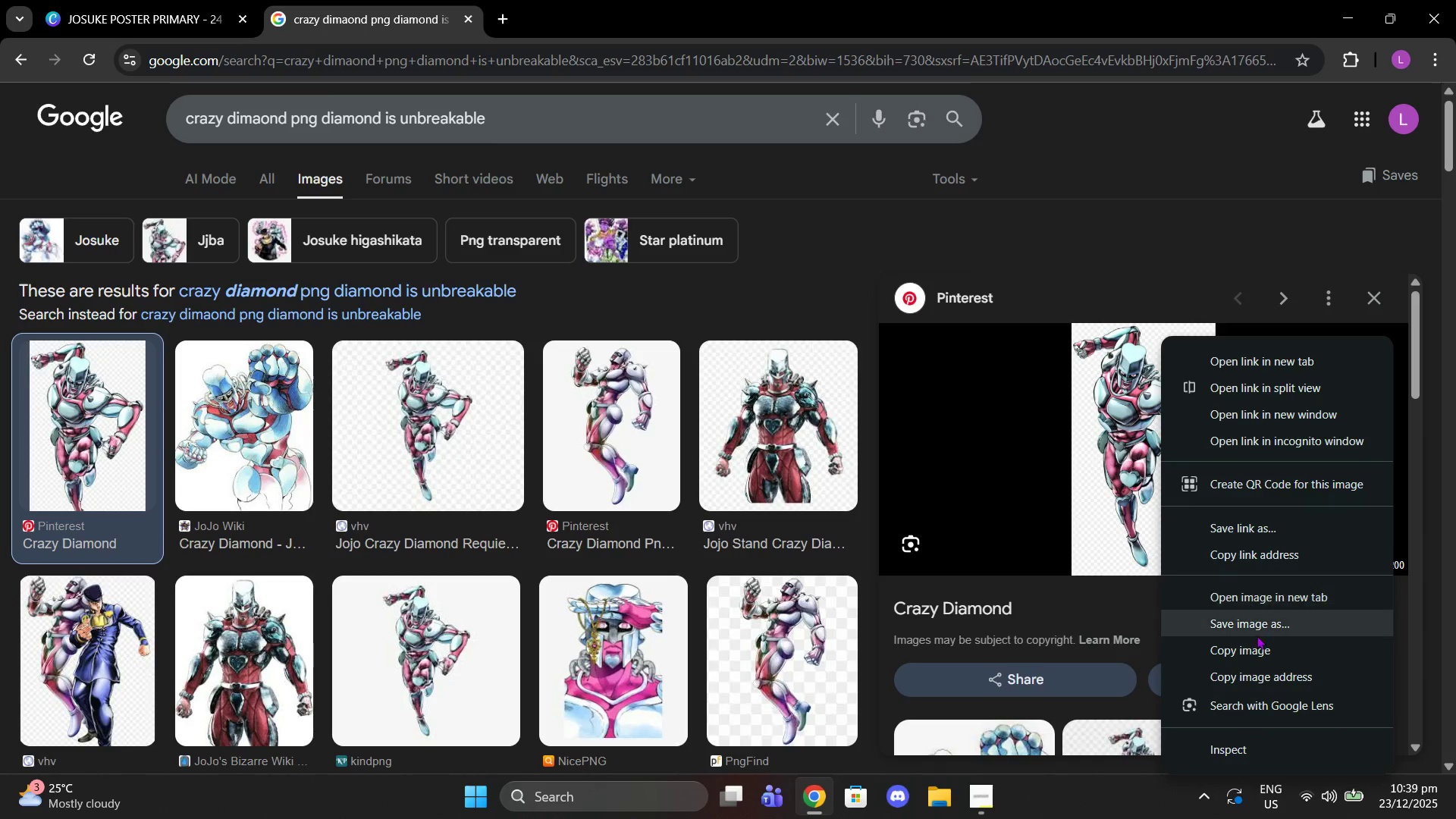 
left_click([1250, 644])
 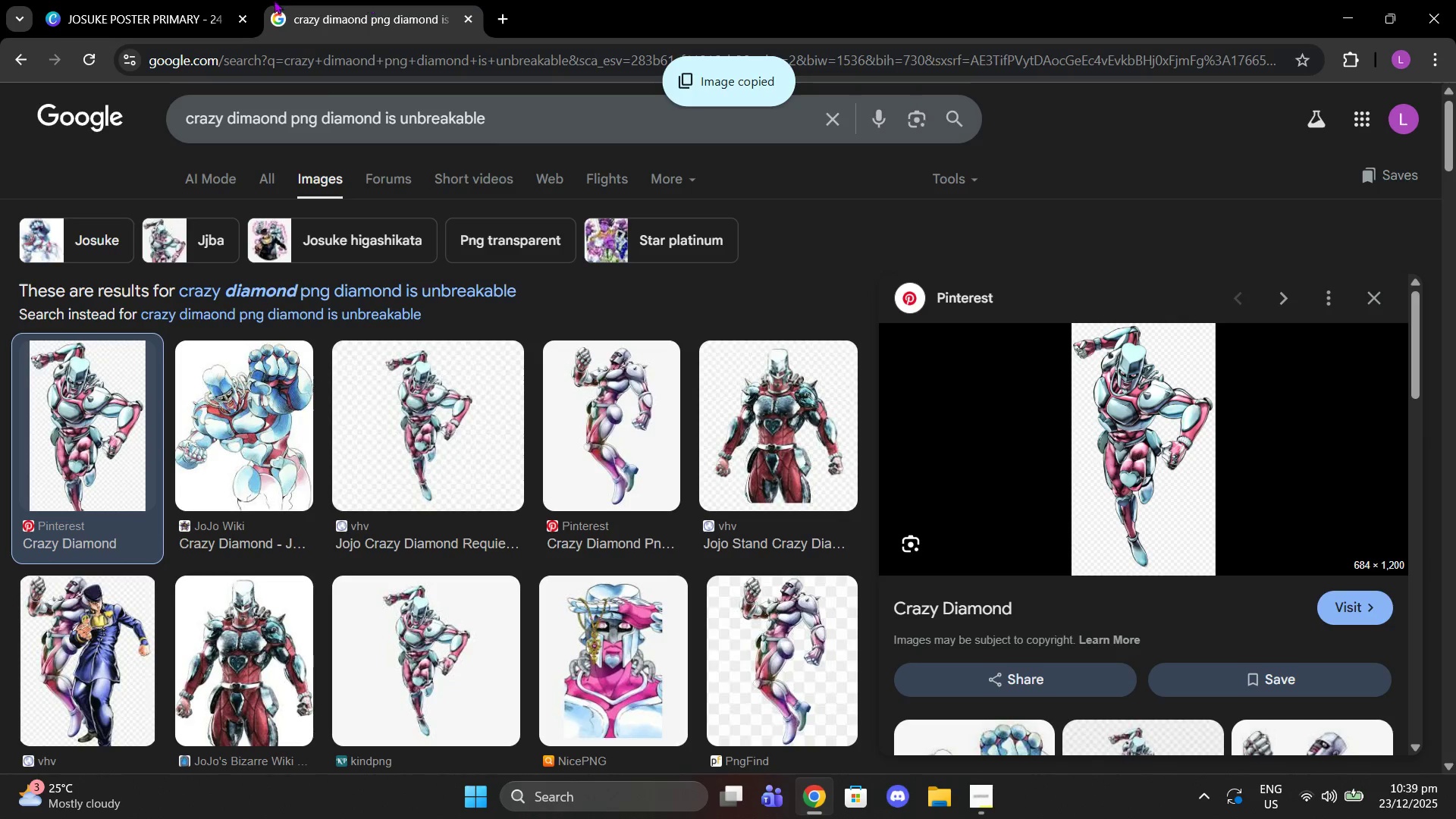 
left_click([128, 0])
 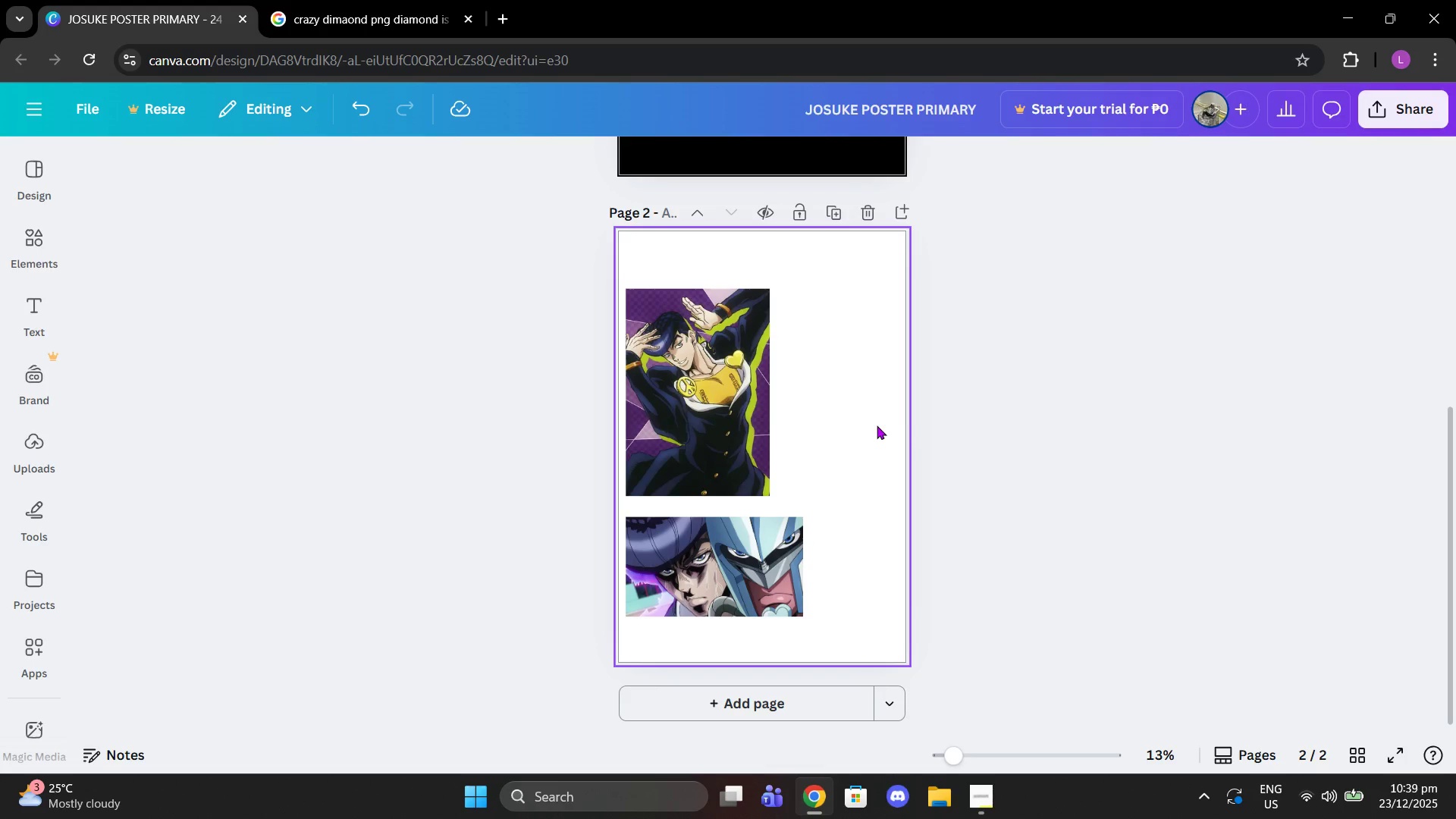 
key(Control+V)
 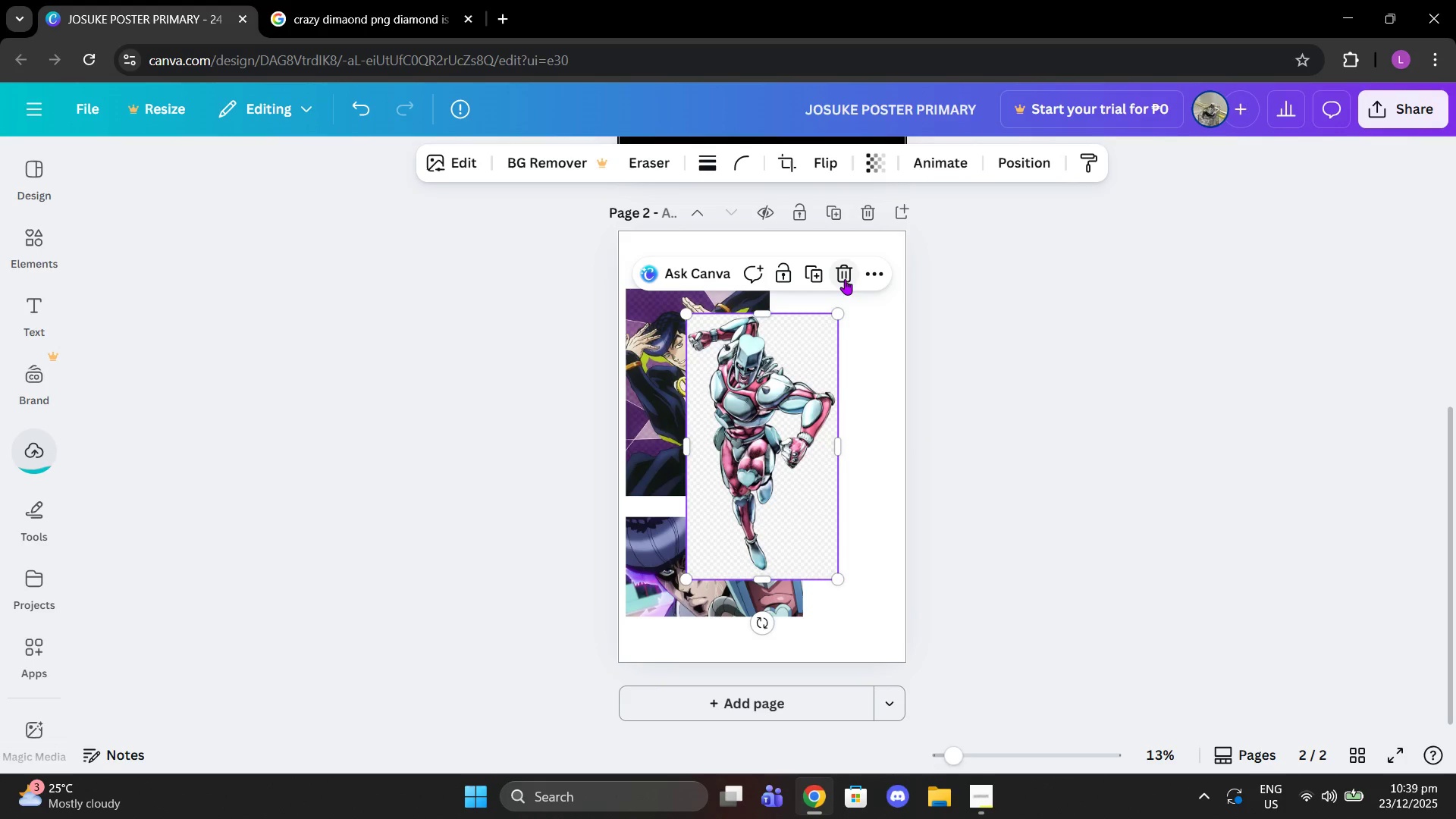 
double_click([350, 0])
 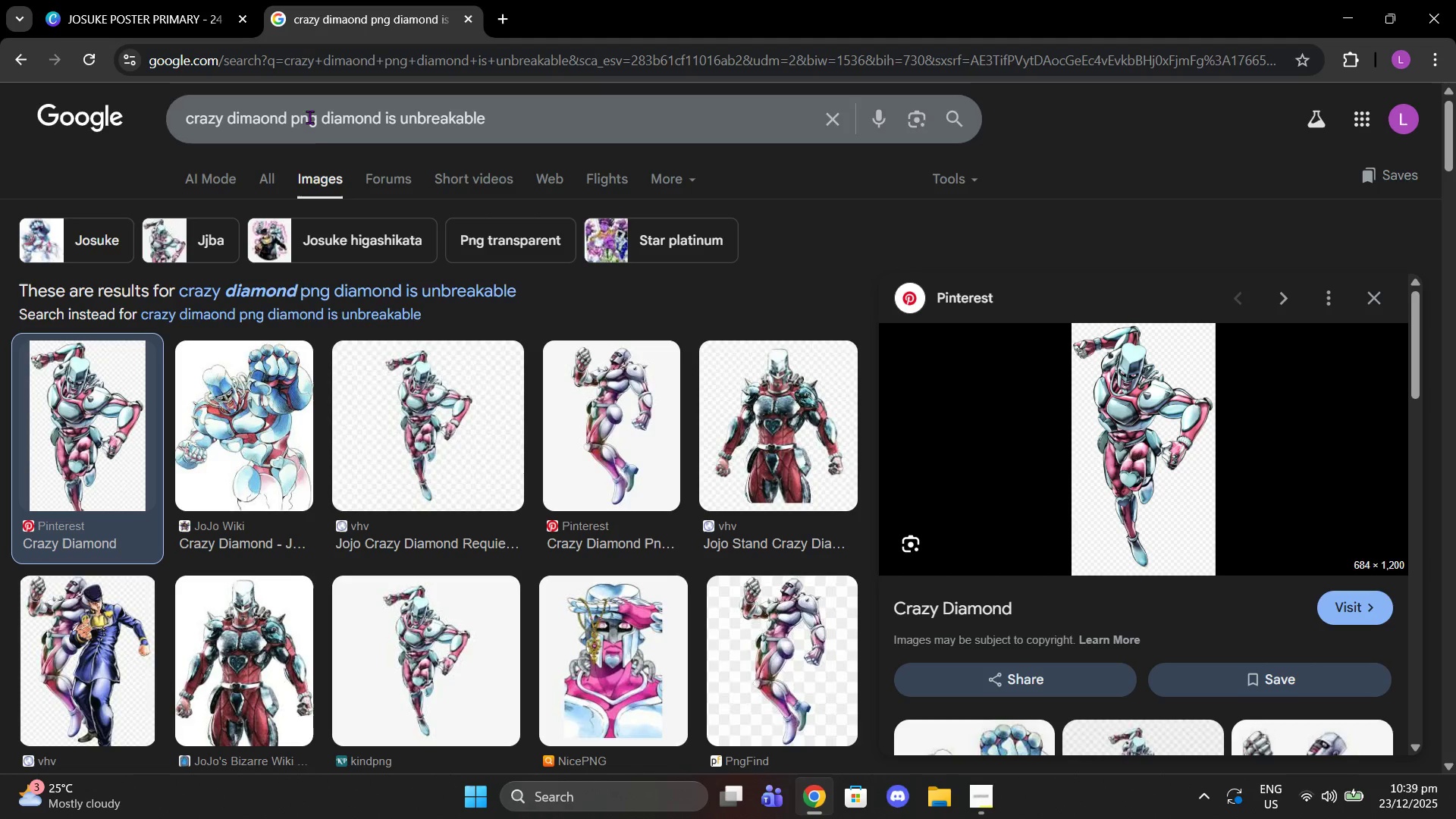 
double_click([309, 117])
 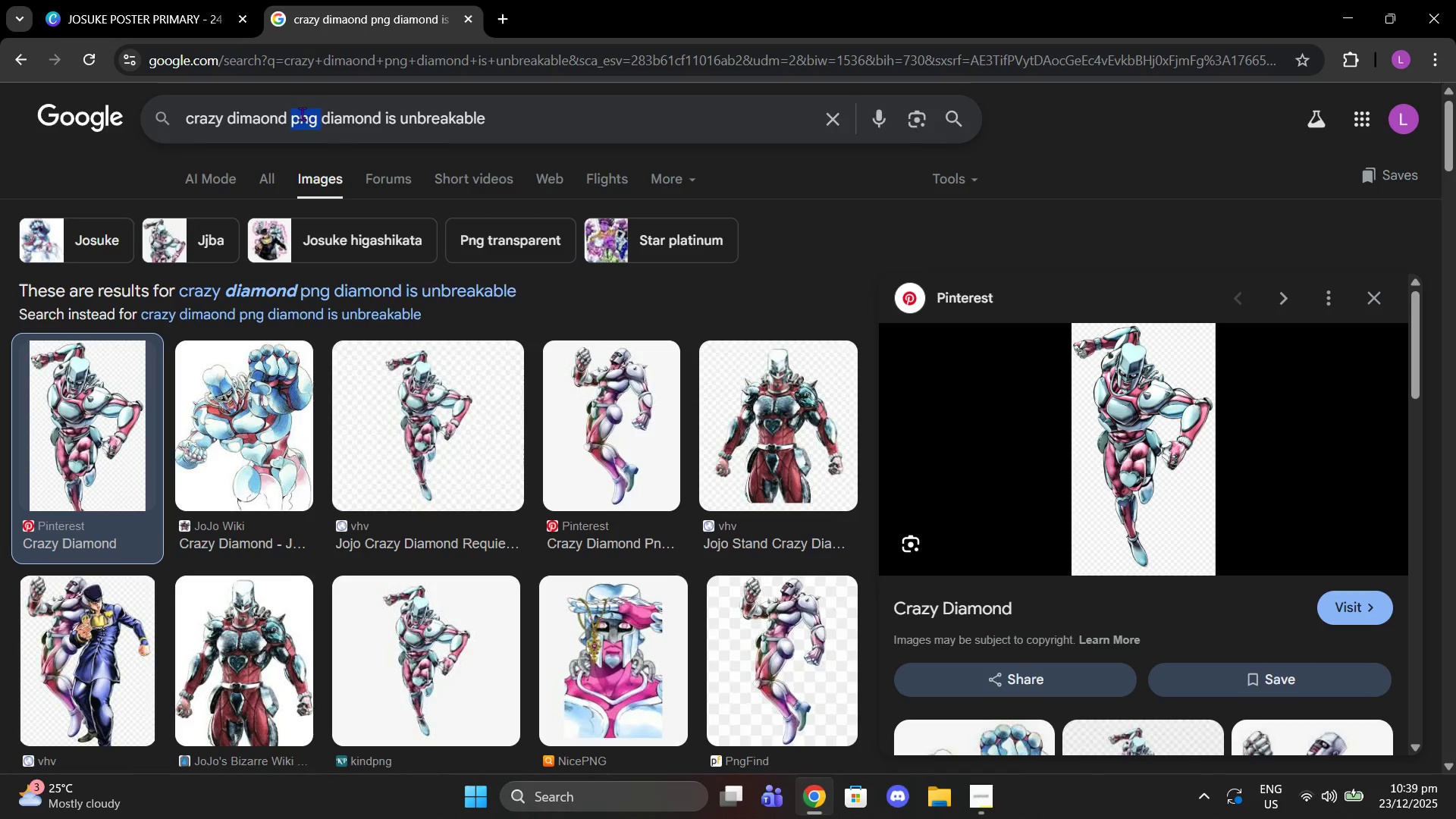 
key(Backspace)
 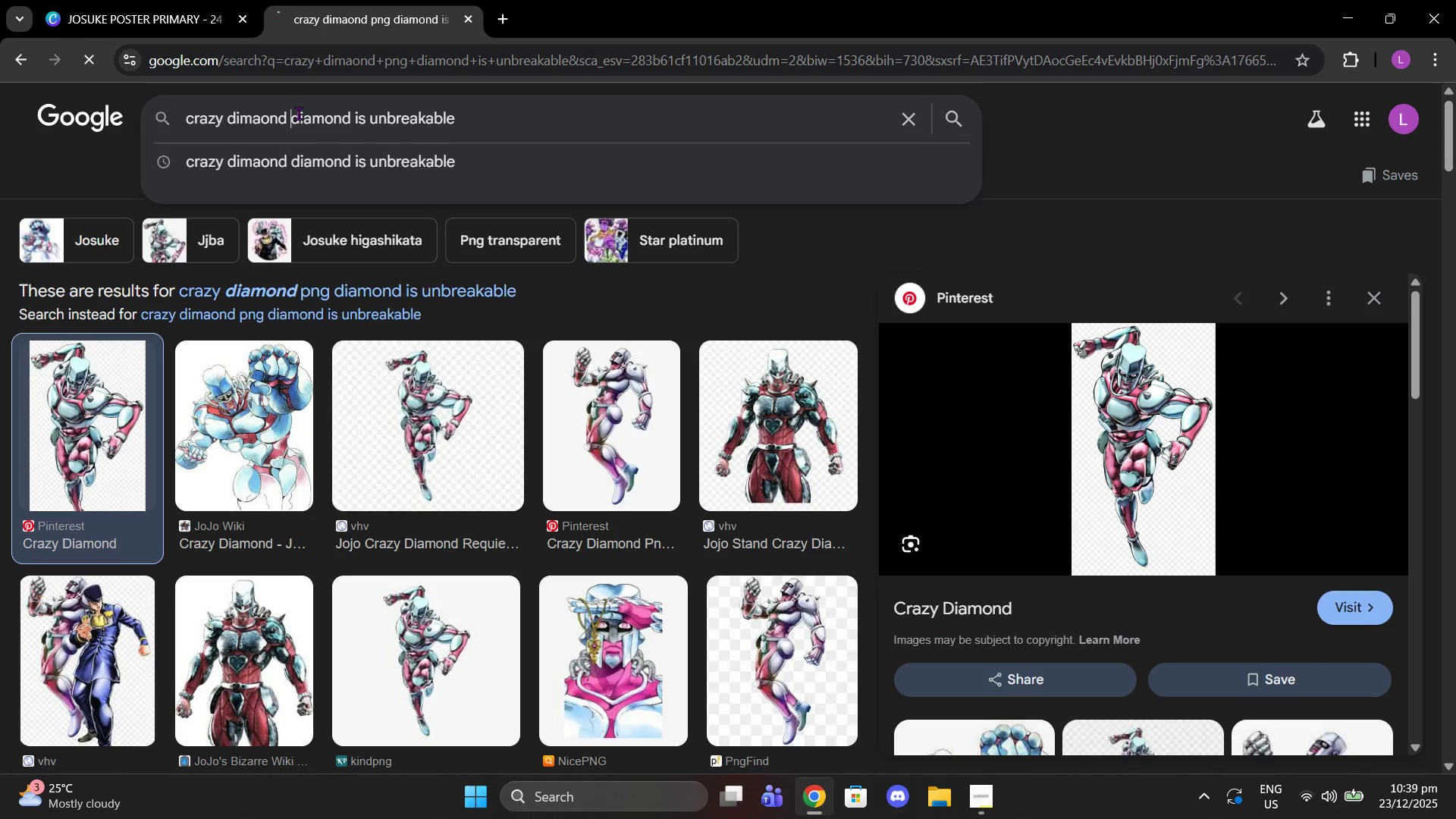 
key(Enter)
 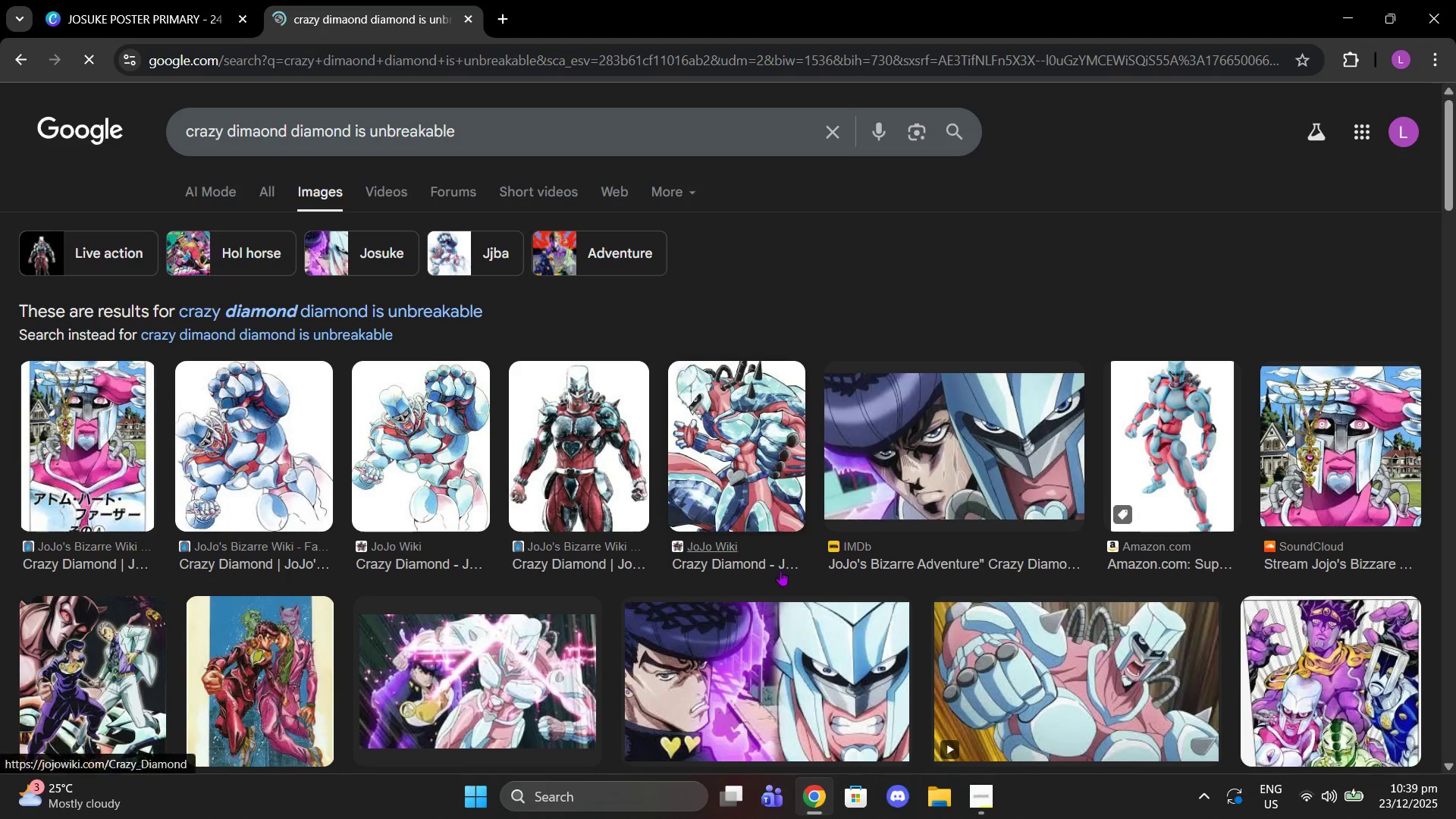 
scroll: coordinate [432, 392], scroll_direction: down, amount: 17.0
 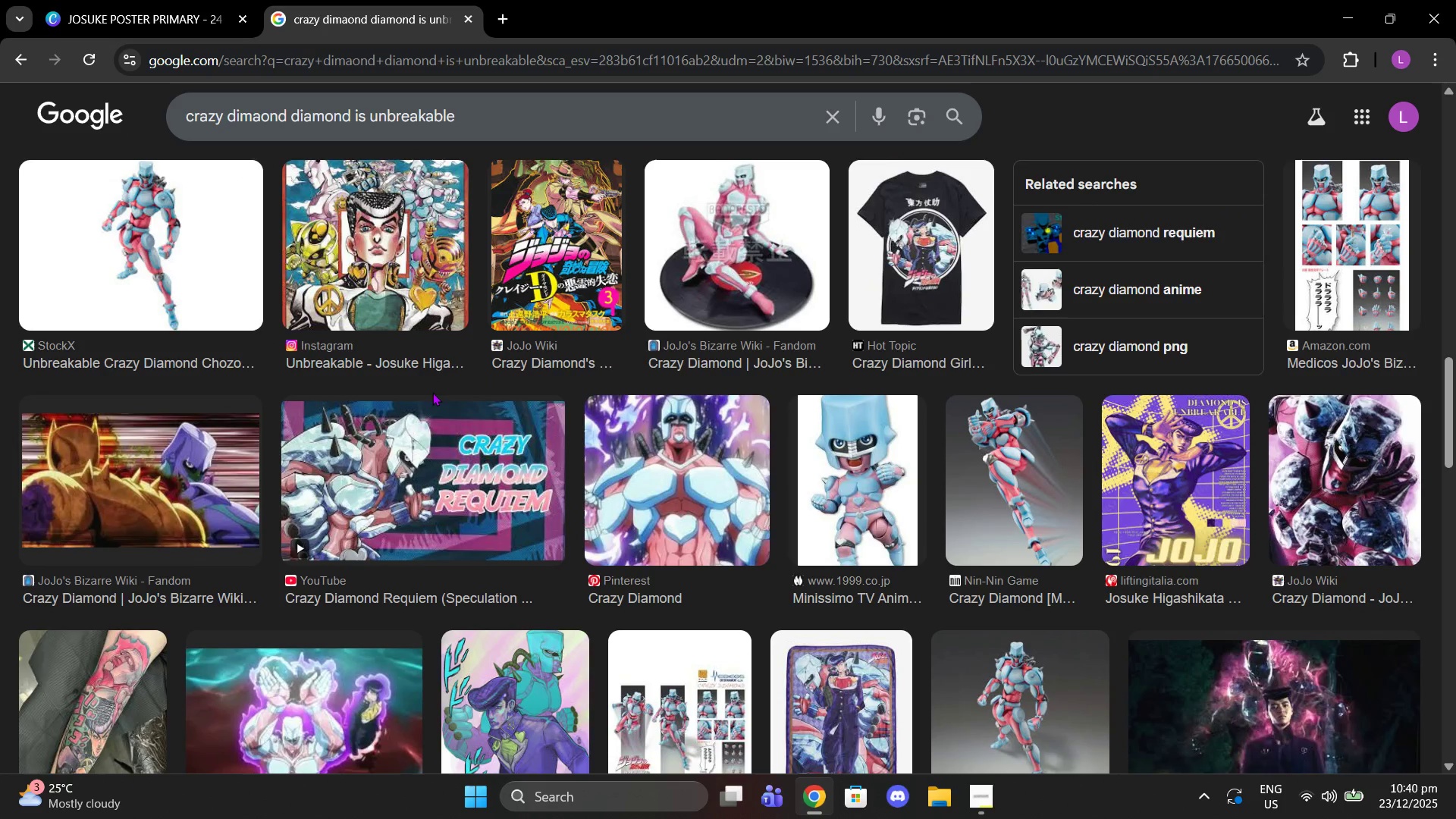 
scroll: coordinate [388, 409], scroll_direction: down, amount: 14.0
 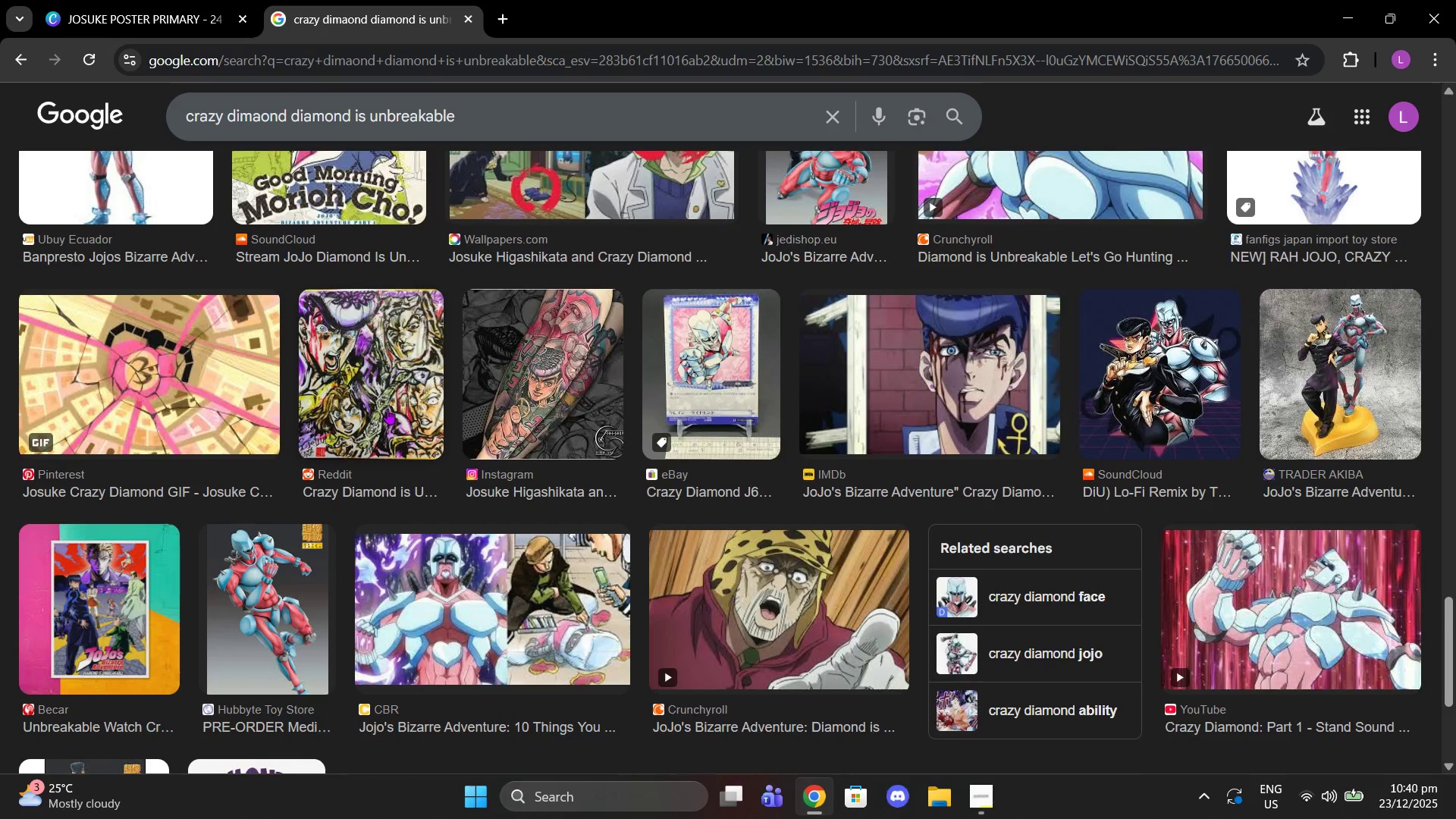 
scroll: coordinate [388, 409], scroll_direction: up, amount: 3.0
 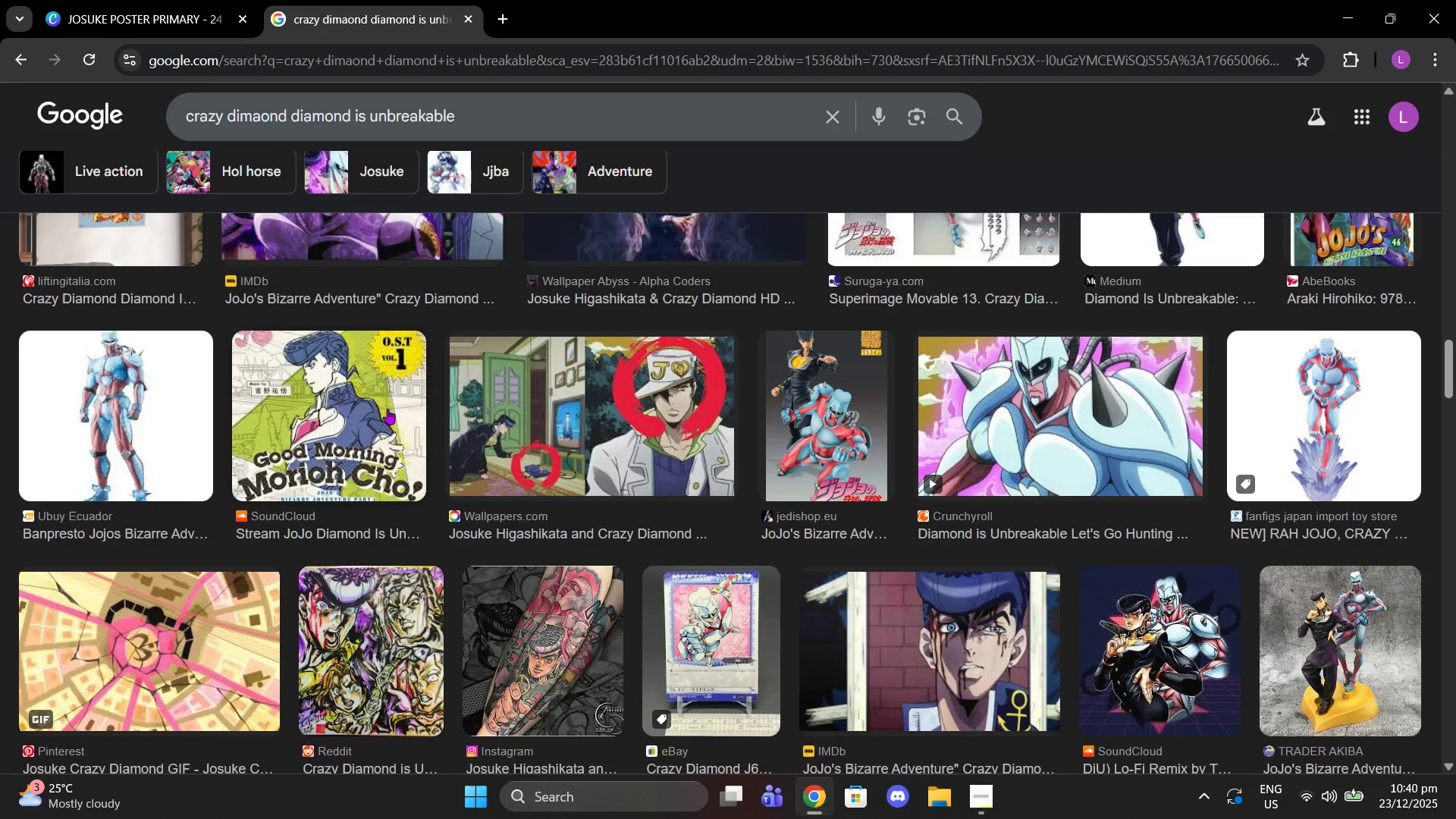 
scroll: coordinate [414, 414], scroll_direction: down, amount: 9.0
 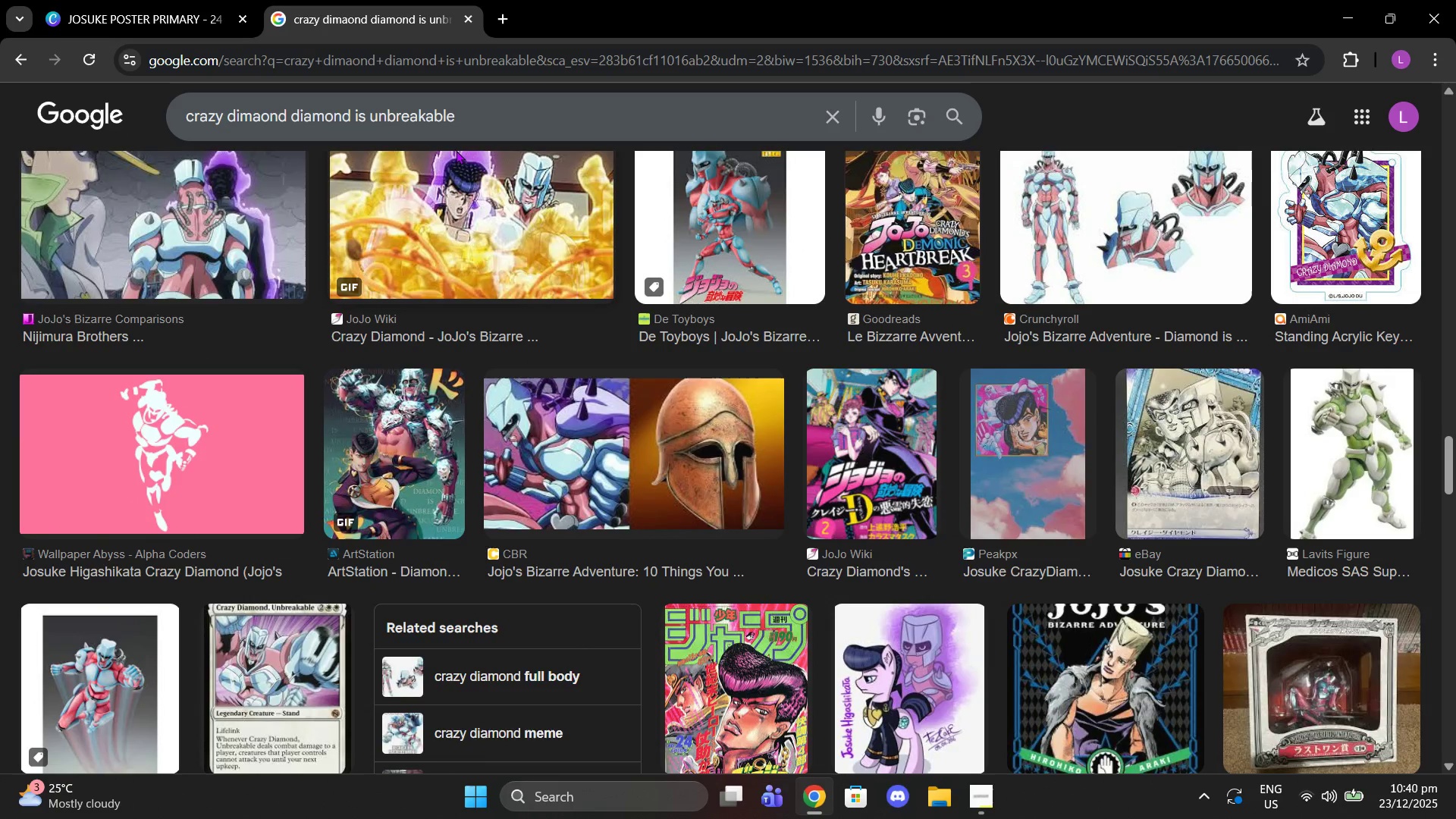 
left_click([466, 123])
 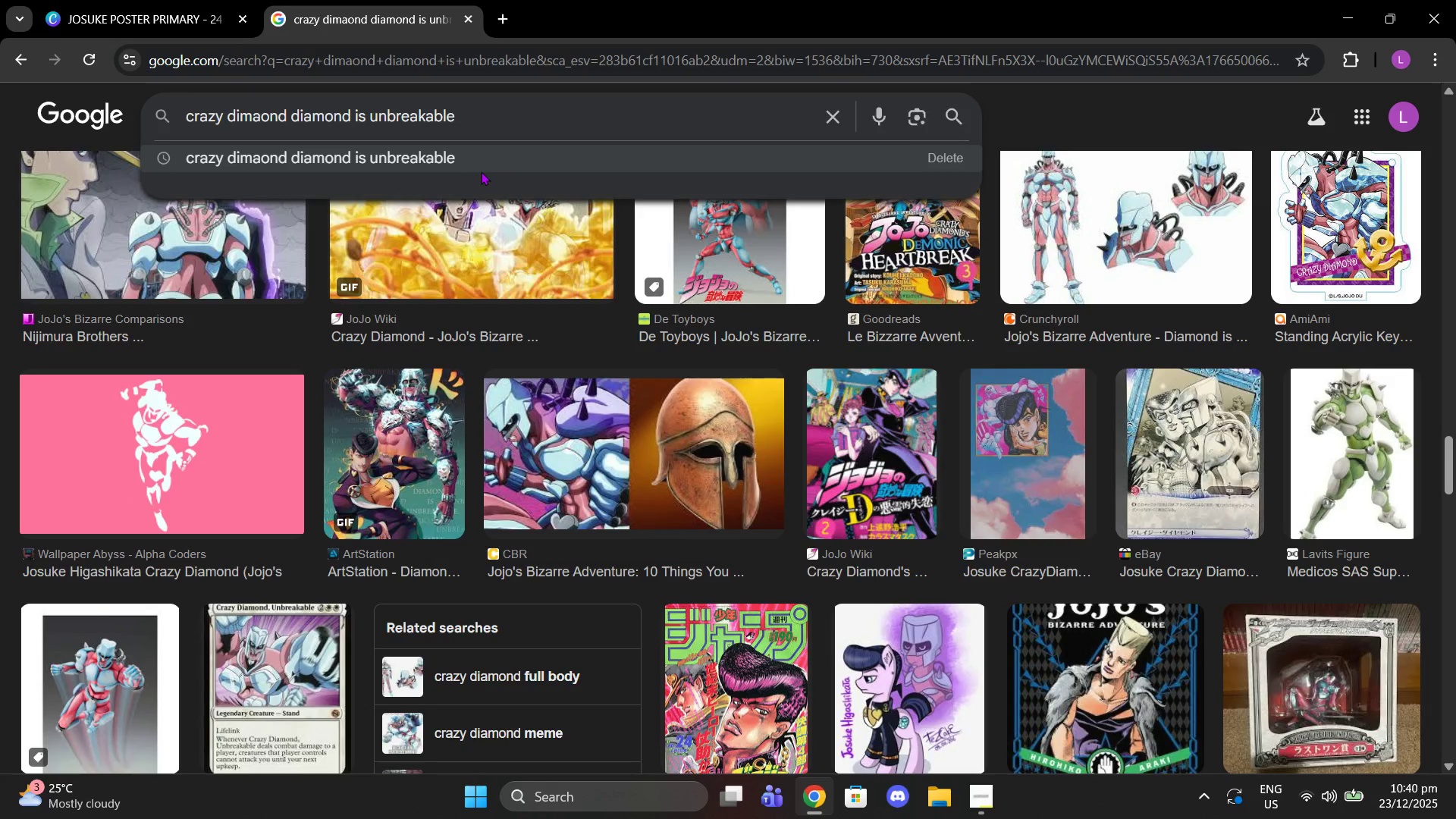 
hold_key(key=Backspace, duration=1.11)
 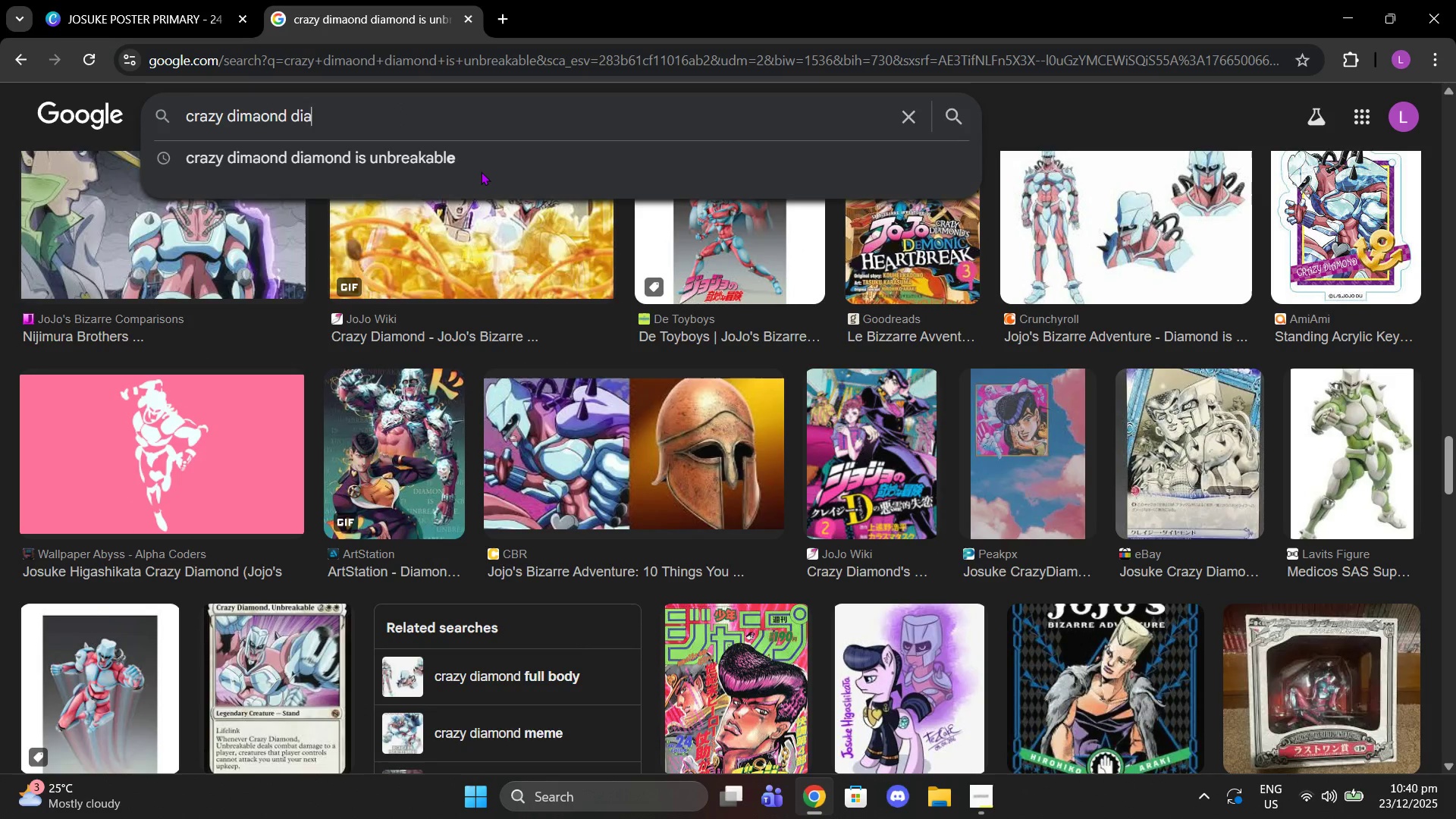 
key(Backspace)
key(Backspace)
key(Backspace)
type(a)
key(Backspace)
type(=portrait)
key(Backspace)
key(Backspace)
key(Backspace)
key(Backspace)
type(portrait)
 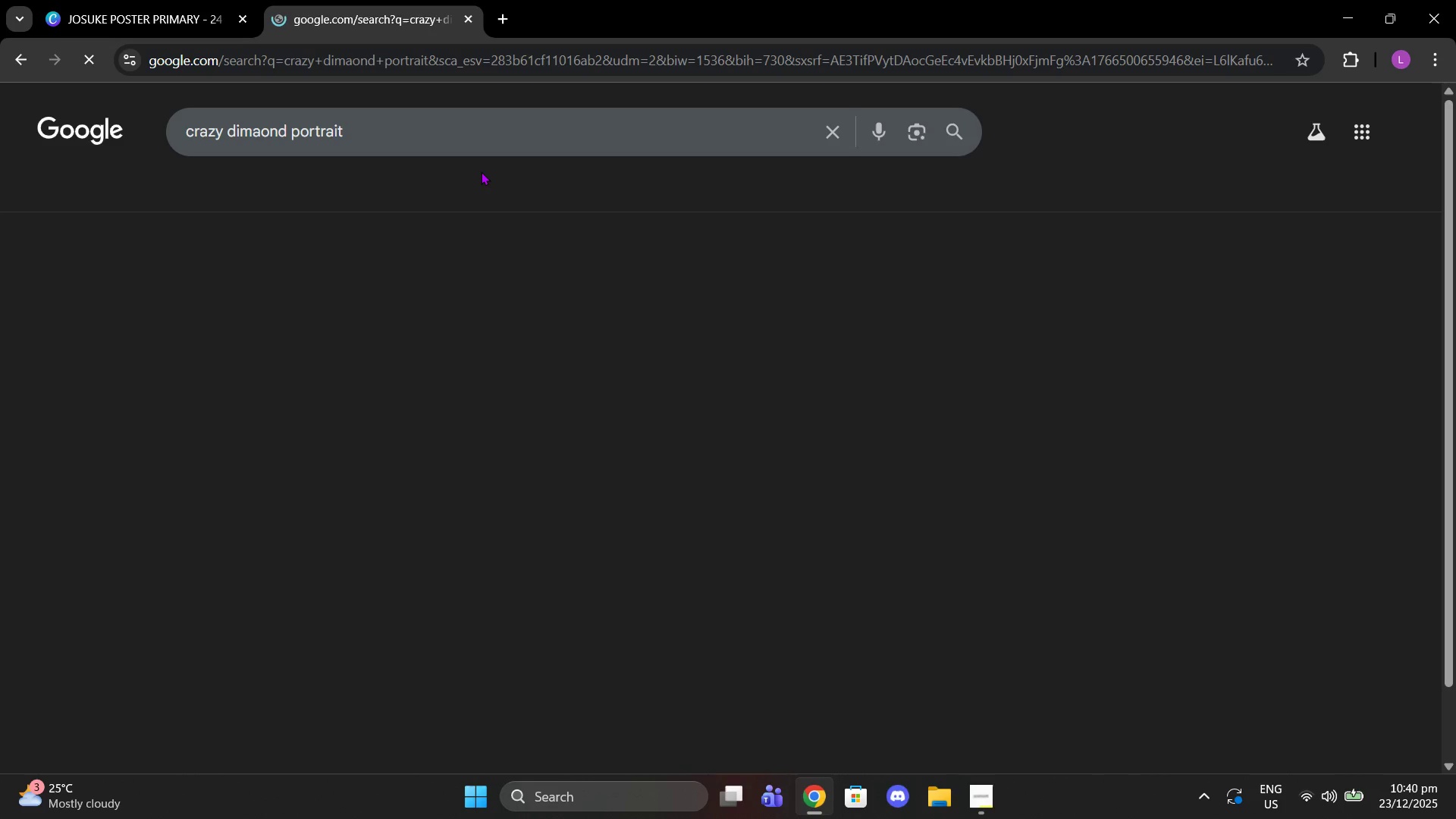 
key(Enter)
 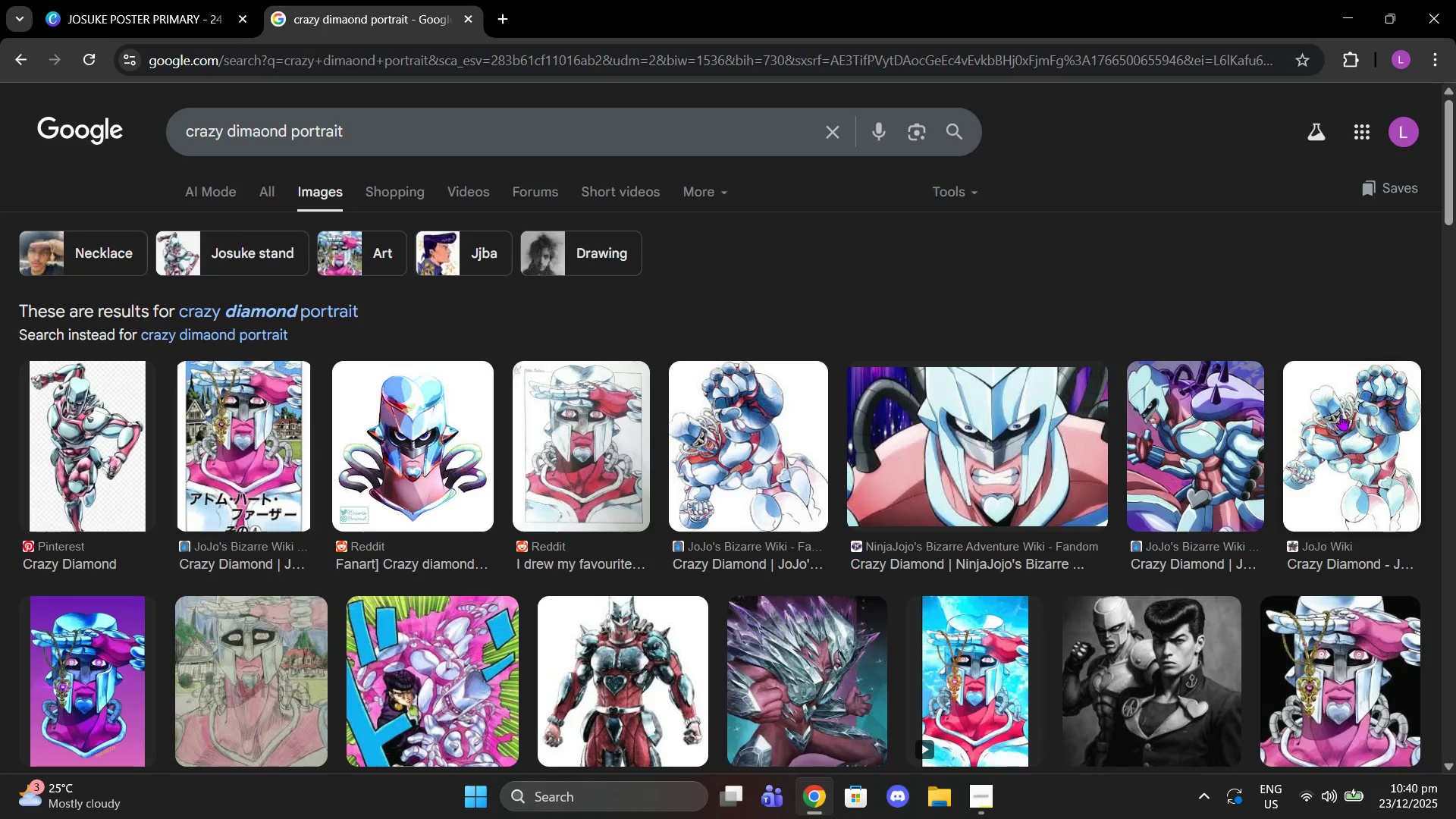 
wait(12.17)
 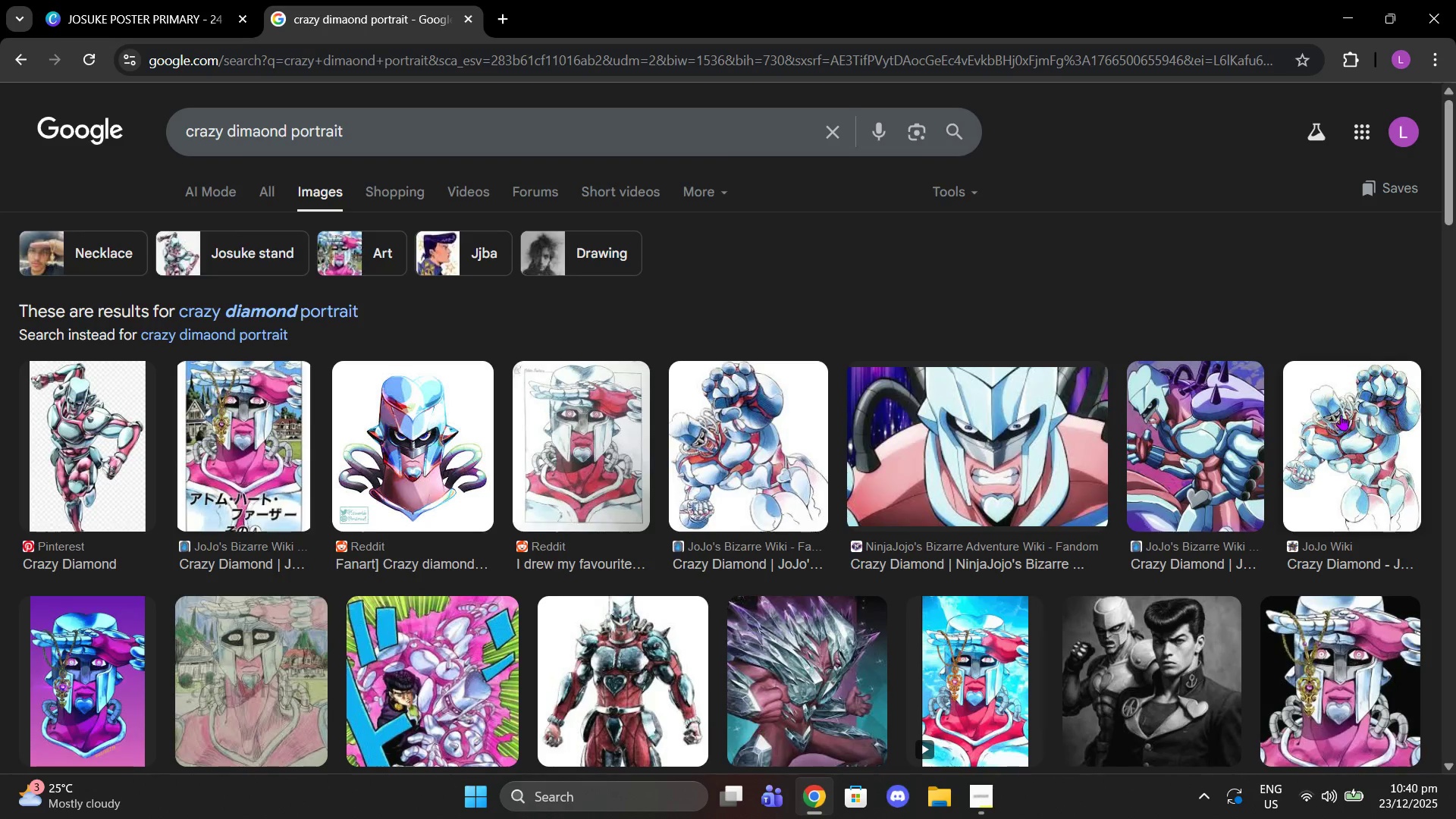 
scroll: coordinate [1116, 423], scroll_direction: down, amount: 8.0
 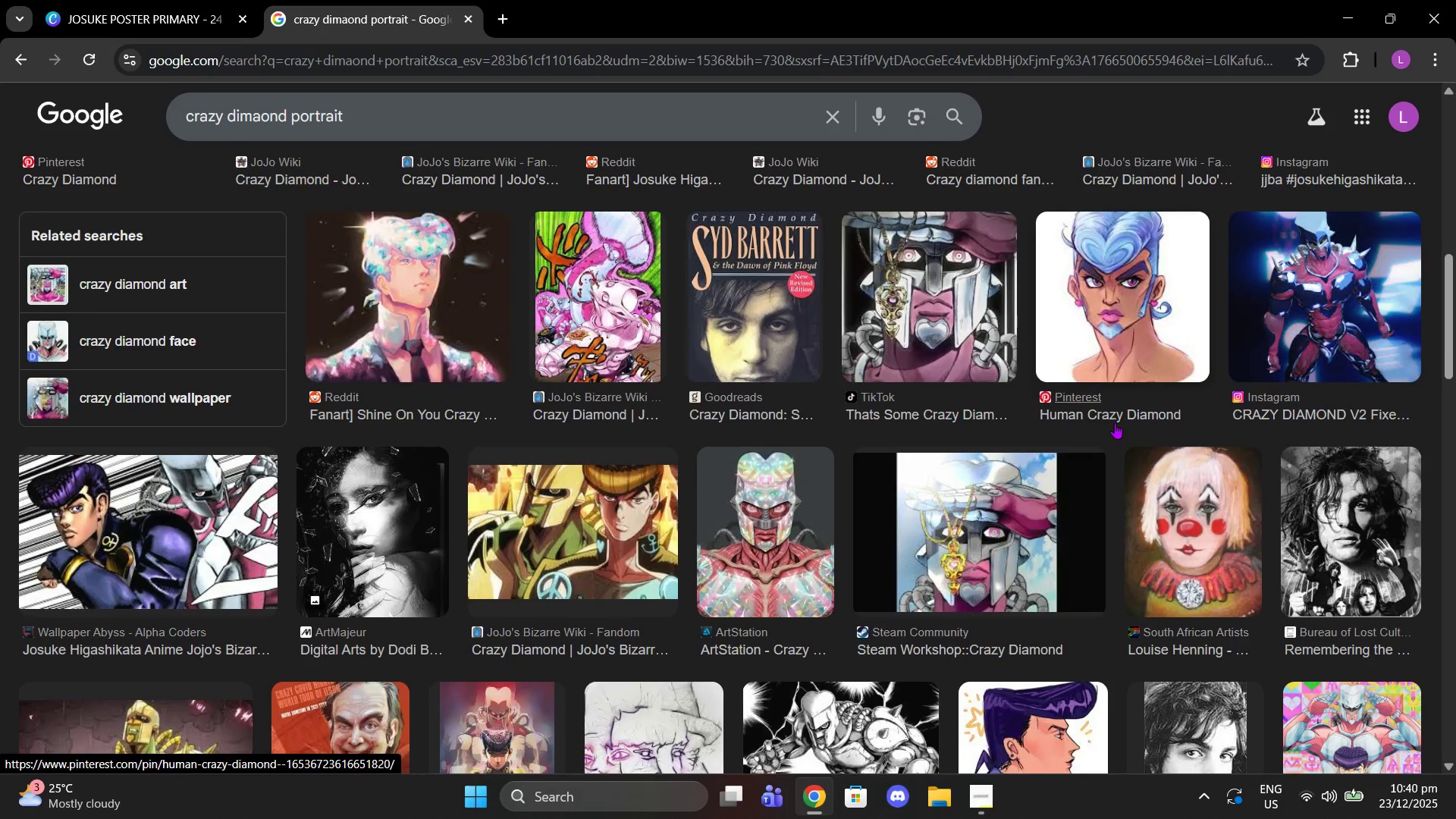 
scroll: coordinate [893, 444], scroll_direction: down, amount: 5.0
 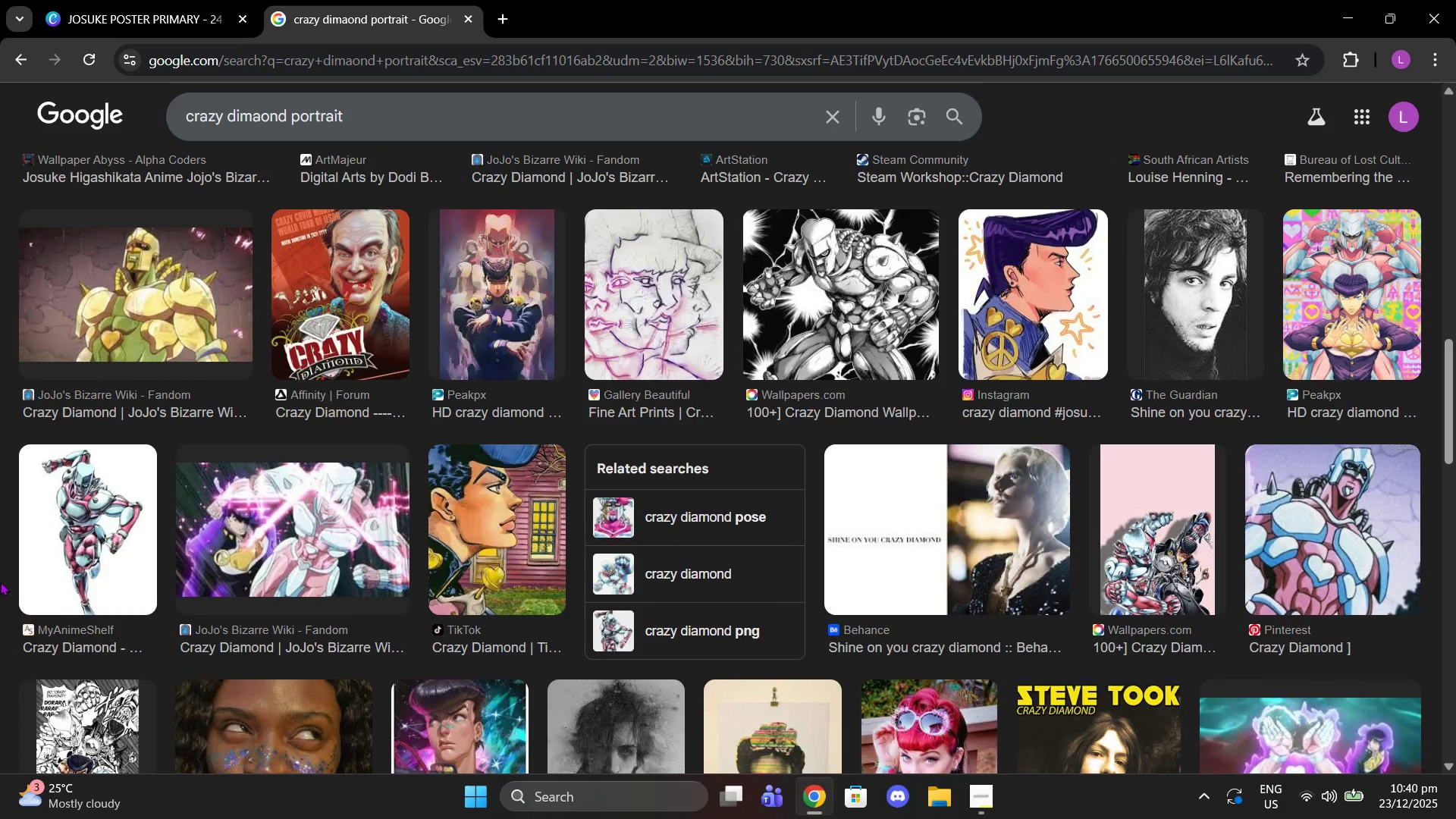 
left_click([127, 544])
 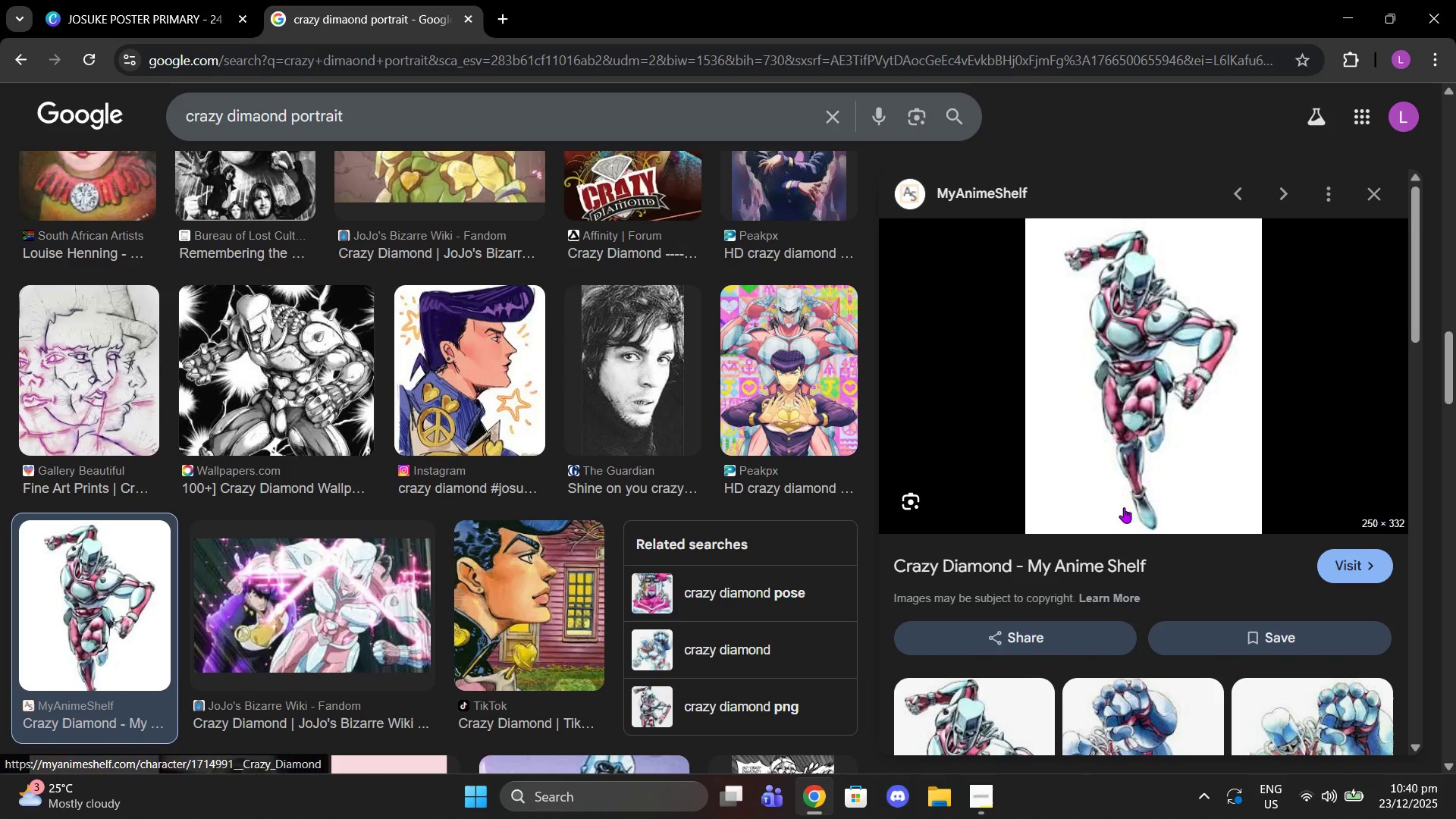 
wait(5.56)
 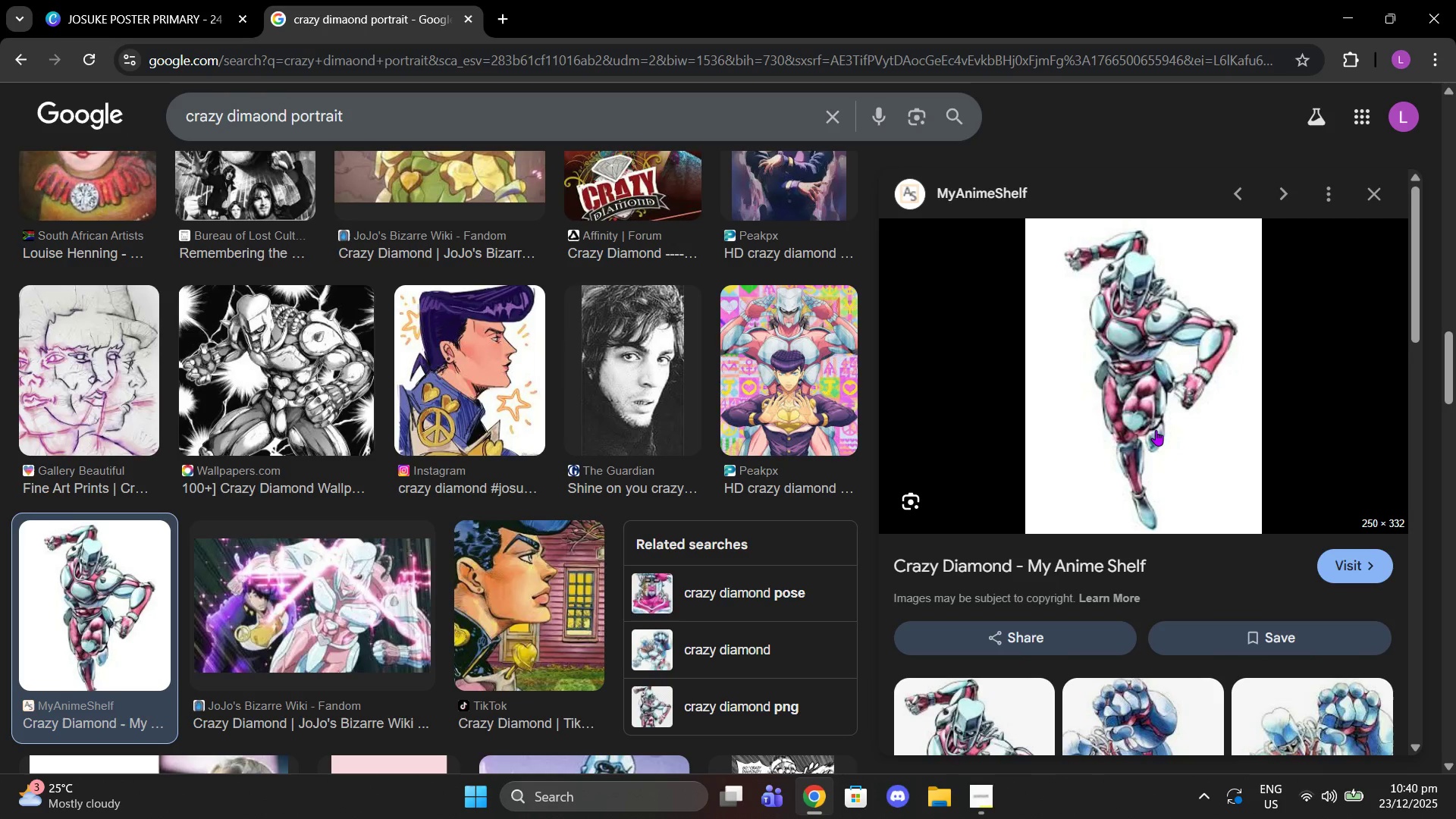 
left_click([1083, 565])
 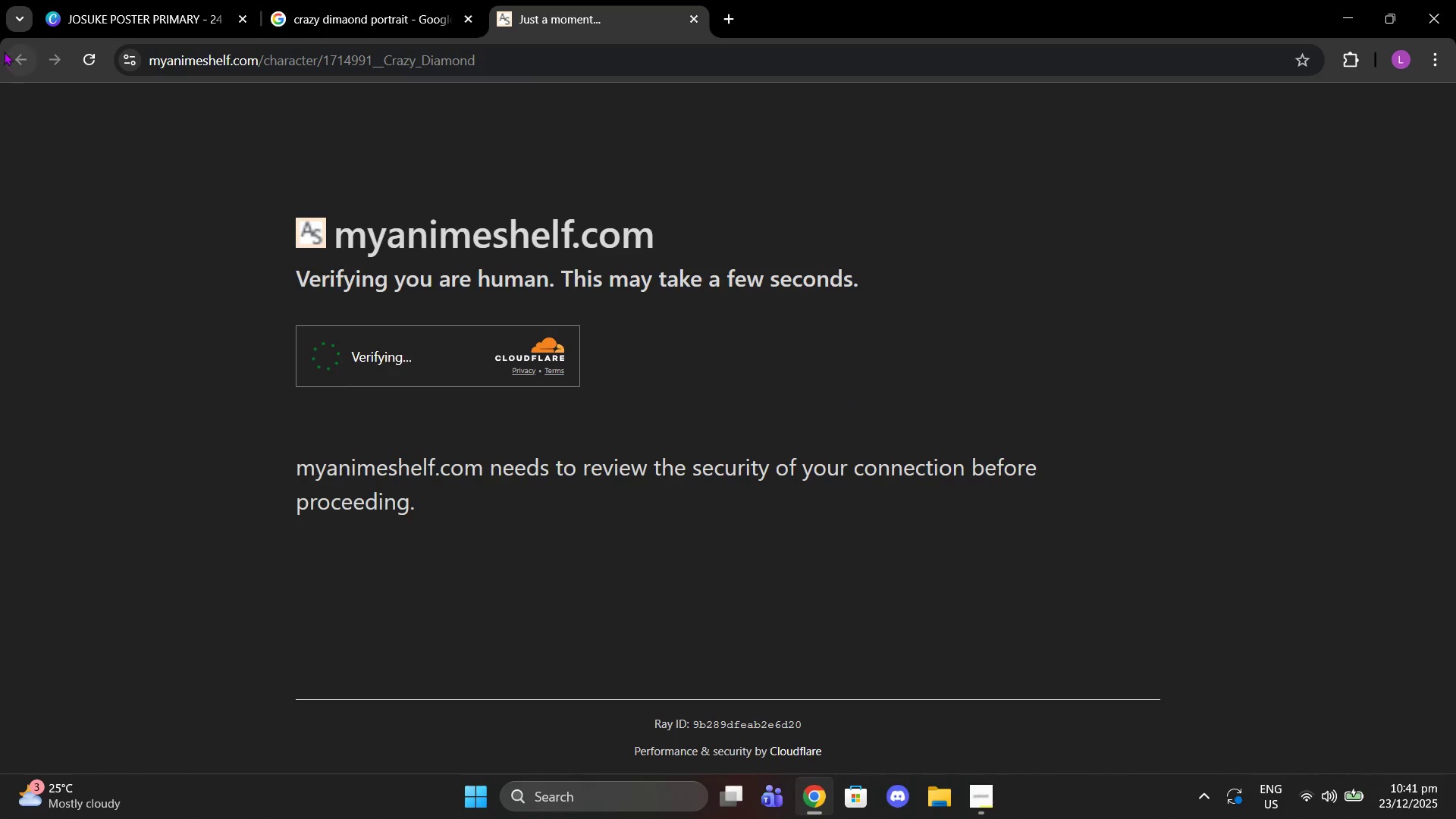 
left_click([416, 0])
 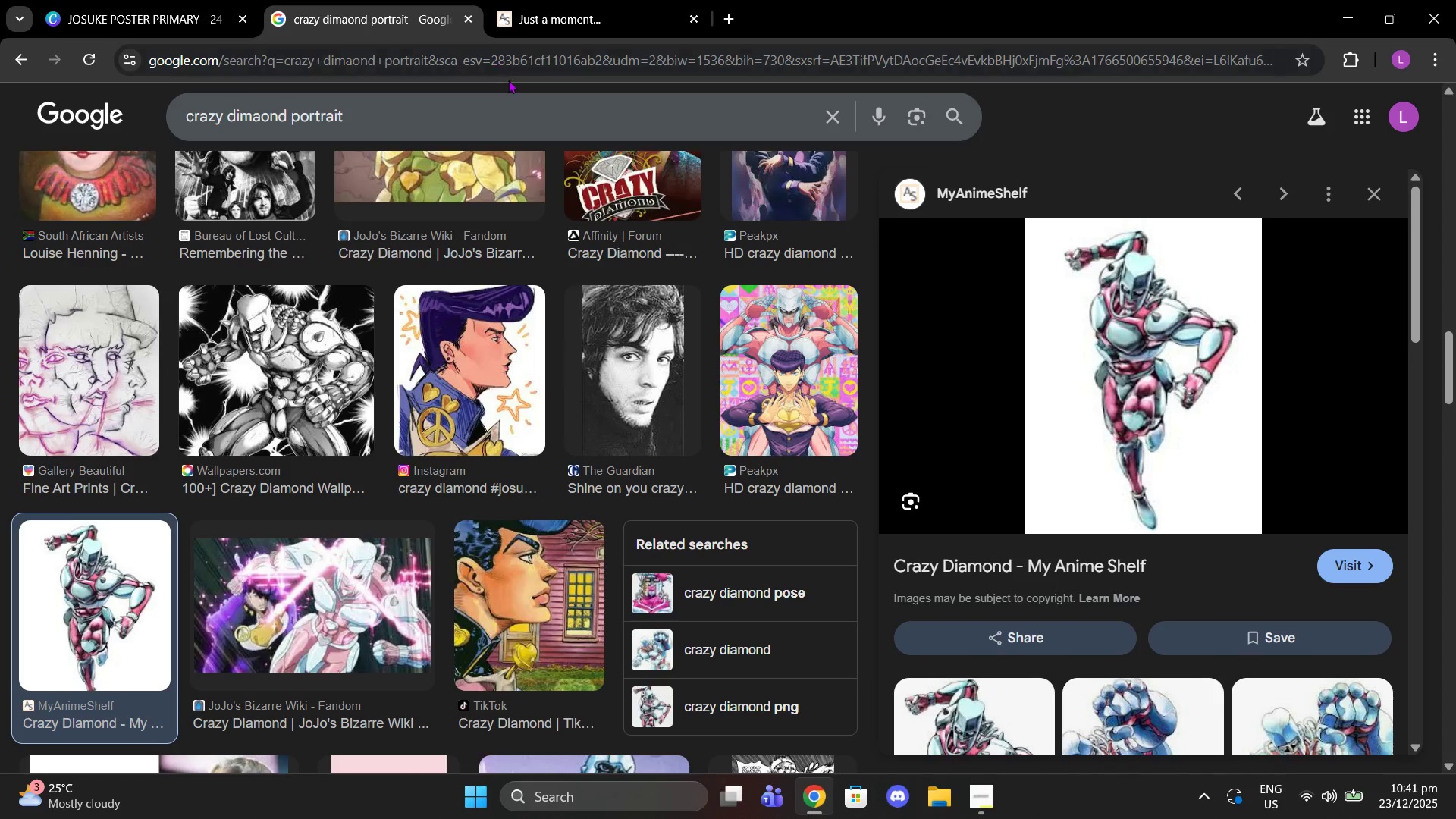 
left_click([579, 0])
 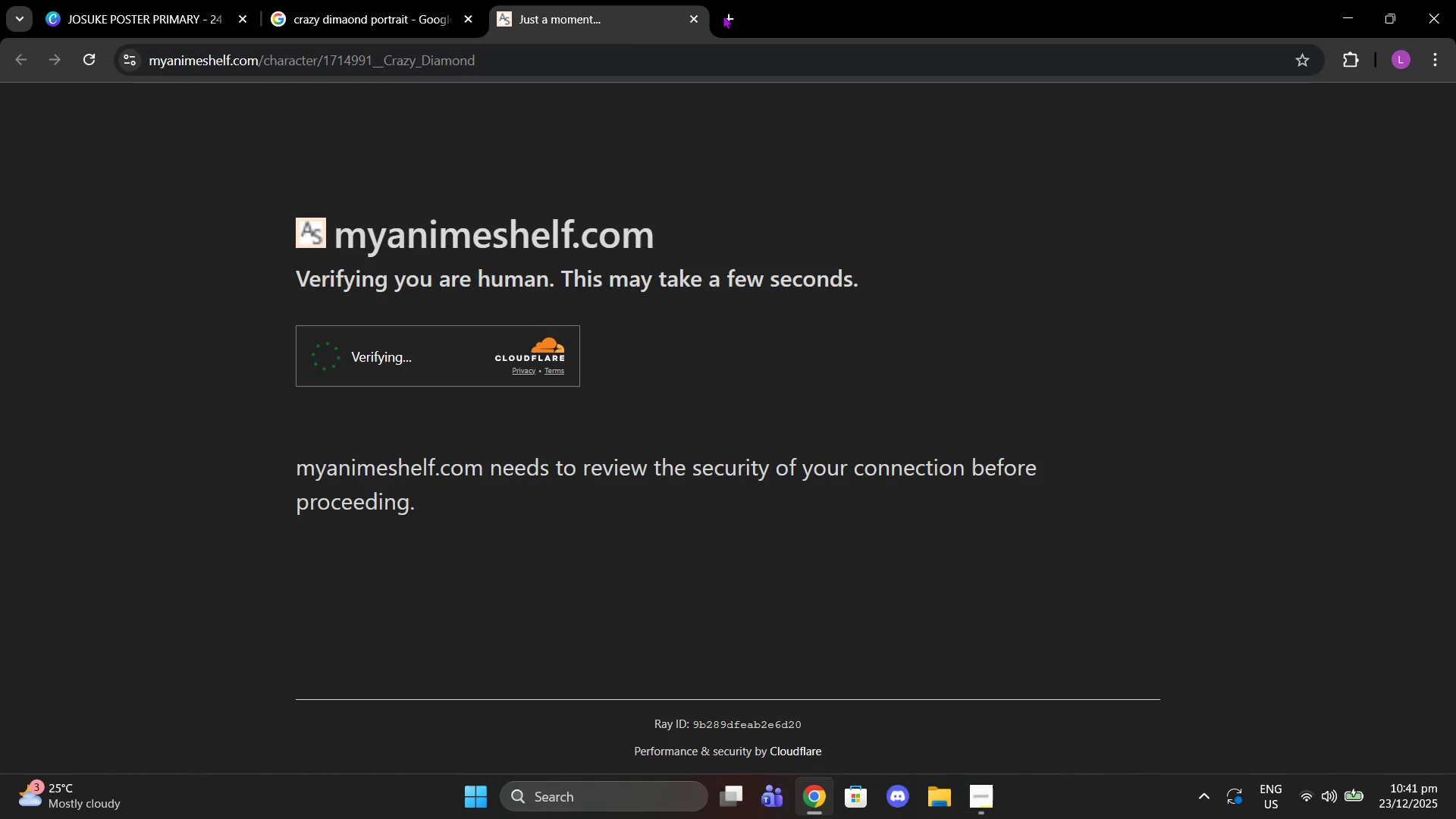 
left_click([695, 14])
 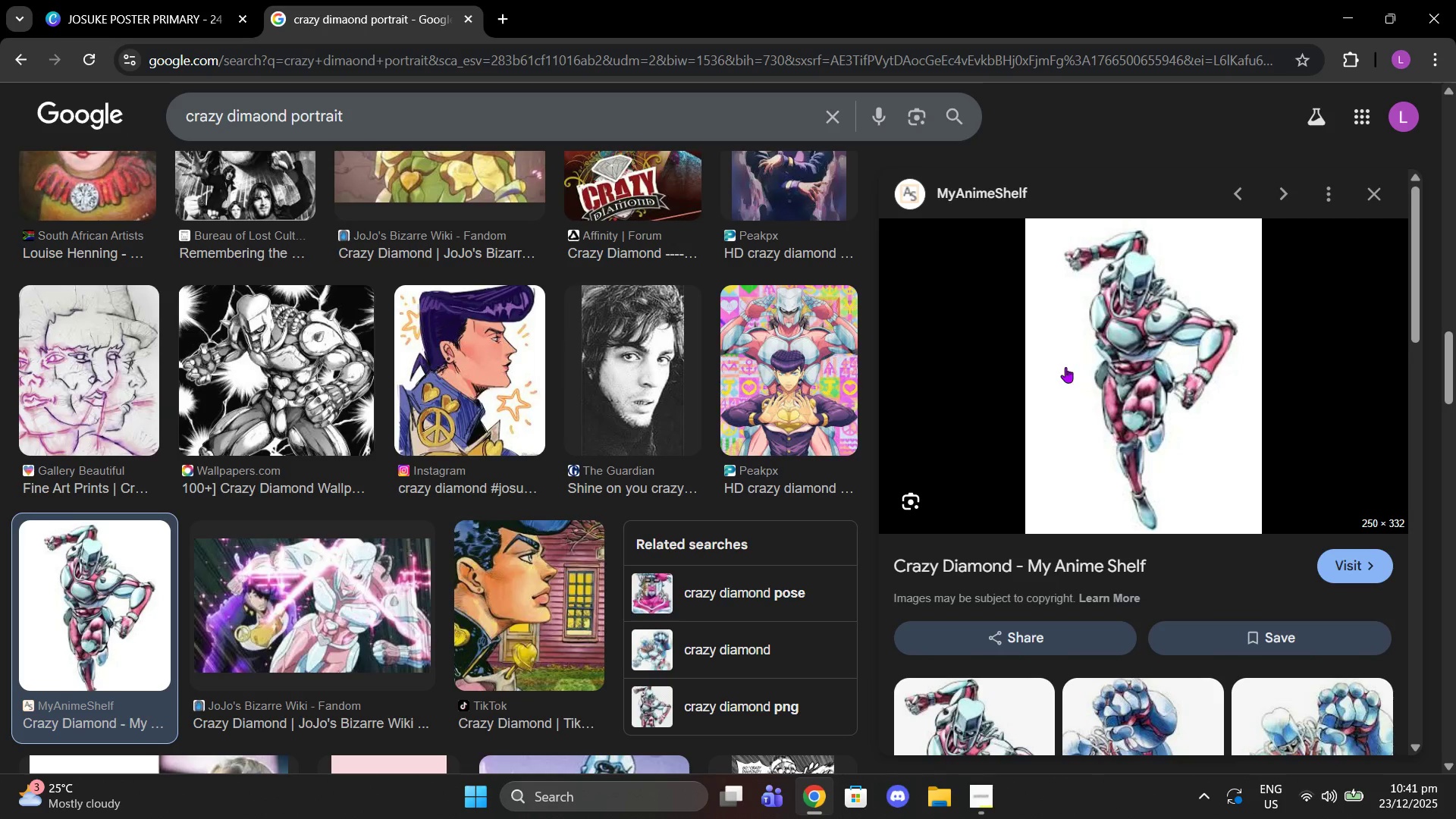 
scroll: coordinate [1109, 393], scroll_direction: down, amount: 3.0
 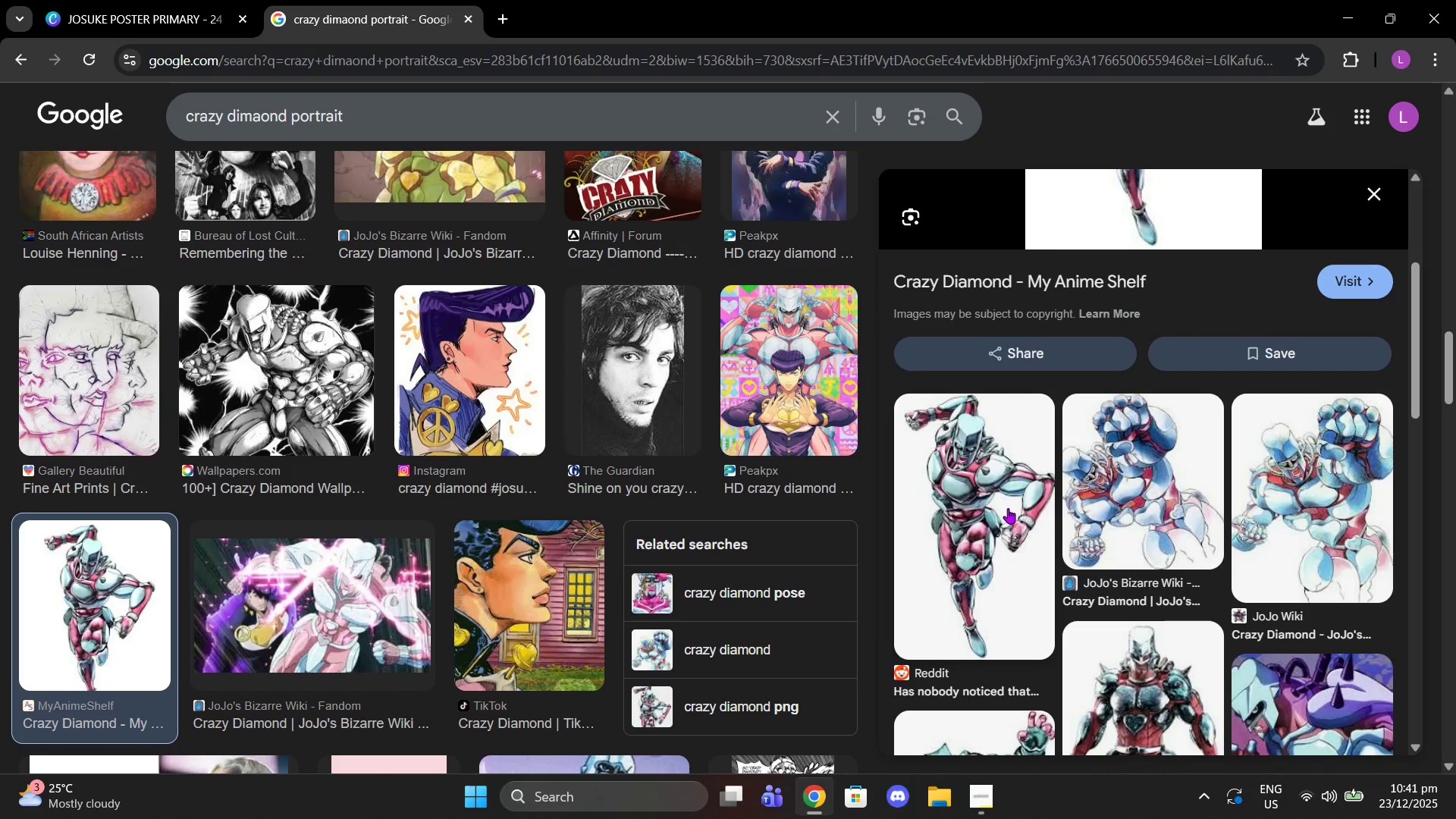 
left_click([1008, 508])
 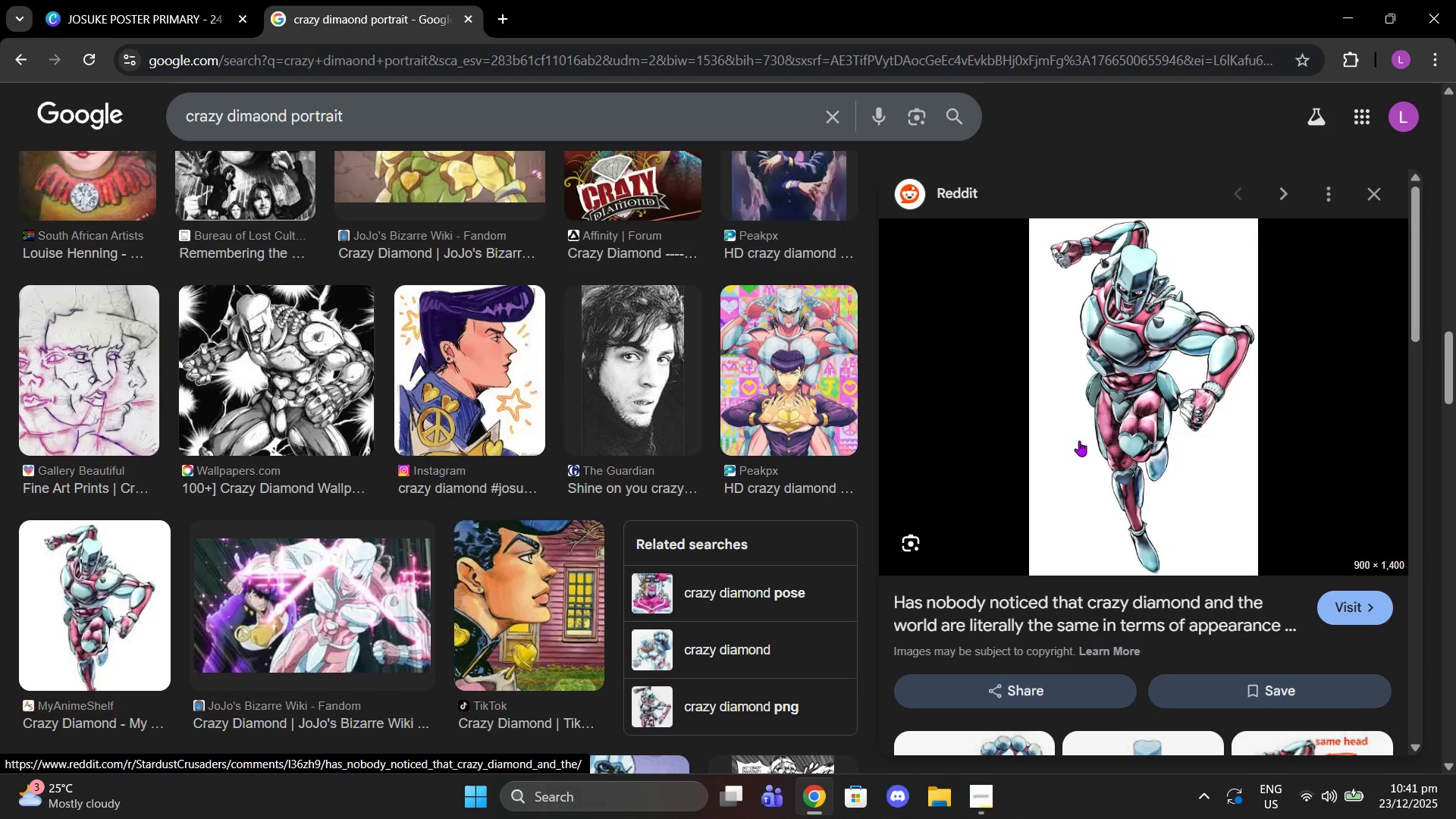 
right_click([1118, 410])
 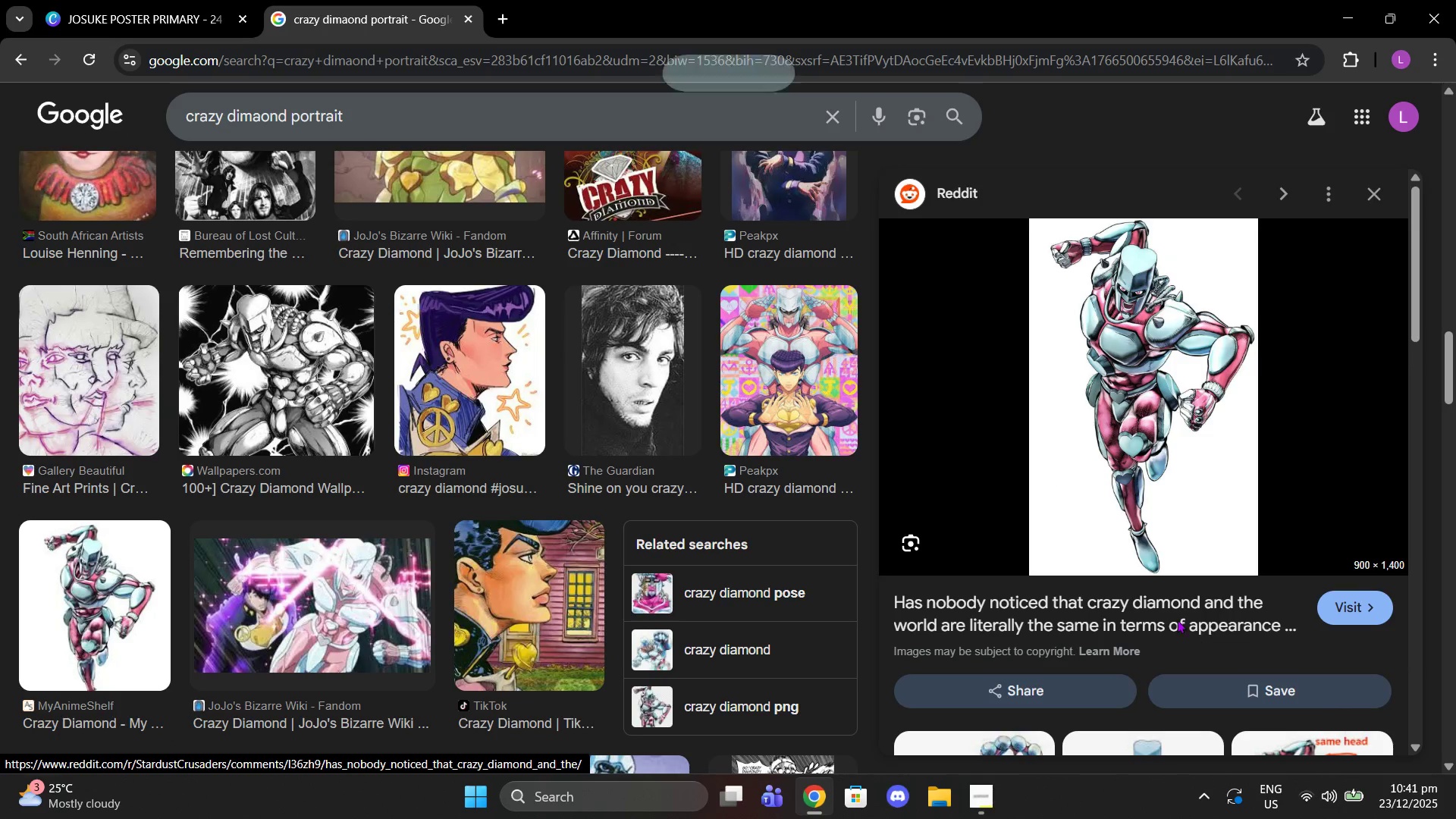 
left_click([136, 0])
 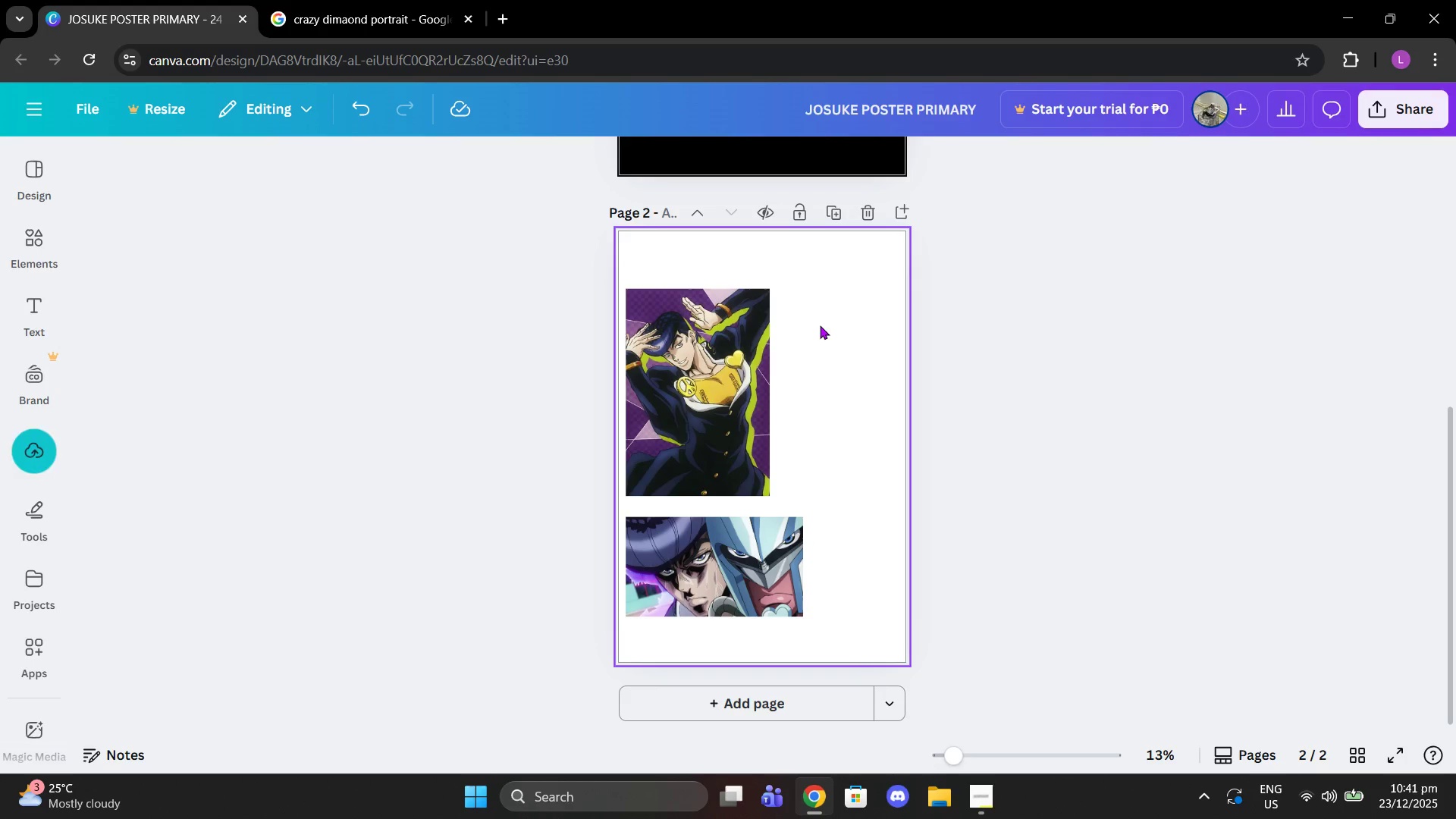 
key(Control+V)
 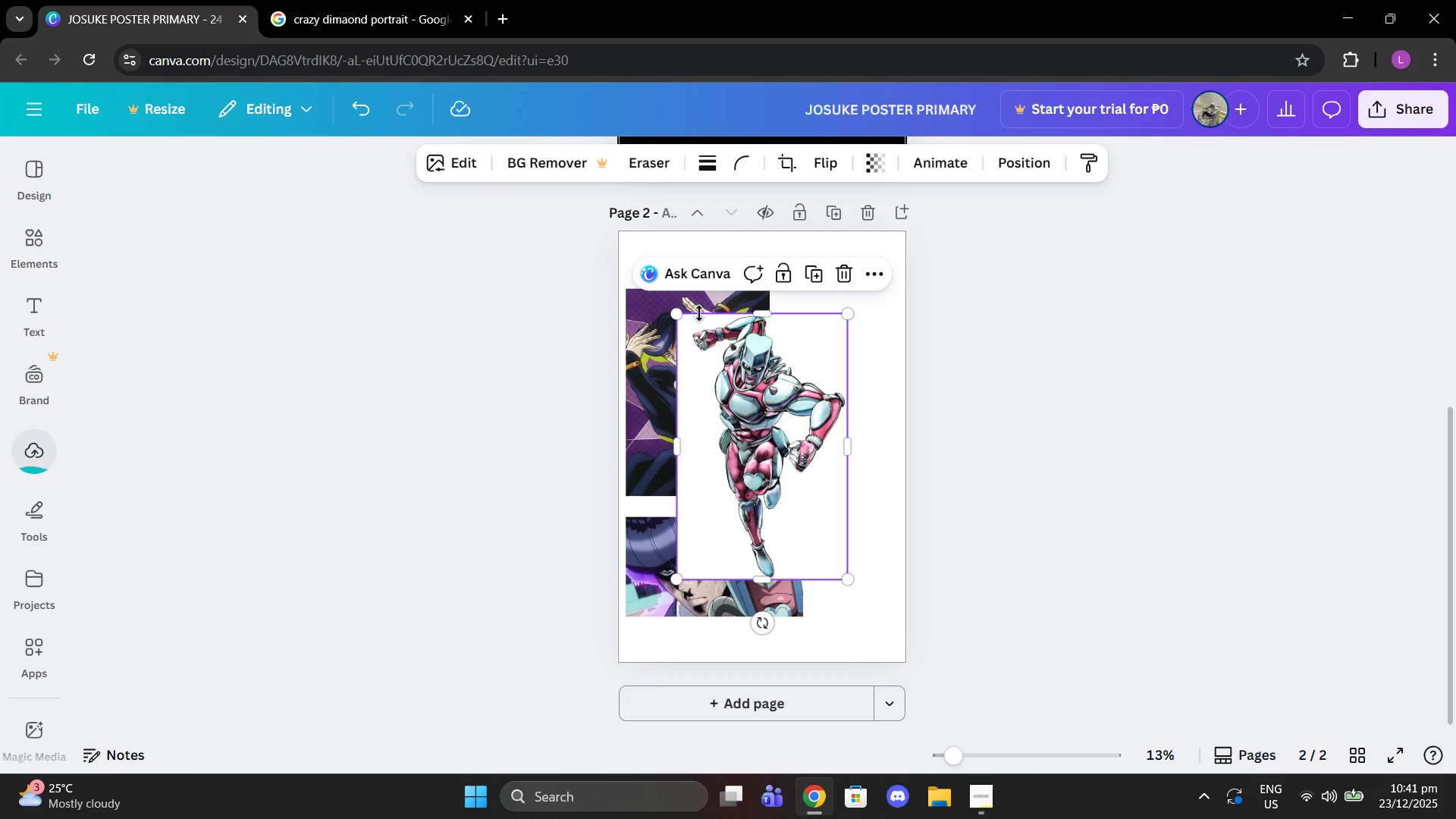 
left_click_drag(start_coordinate=[682, 312], to_coordinate=[748, 347])
 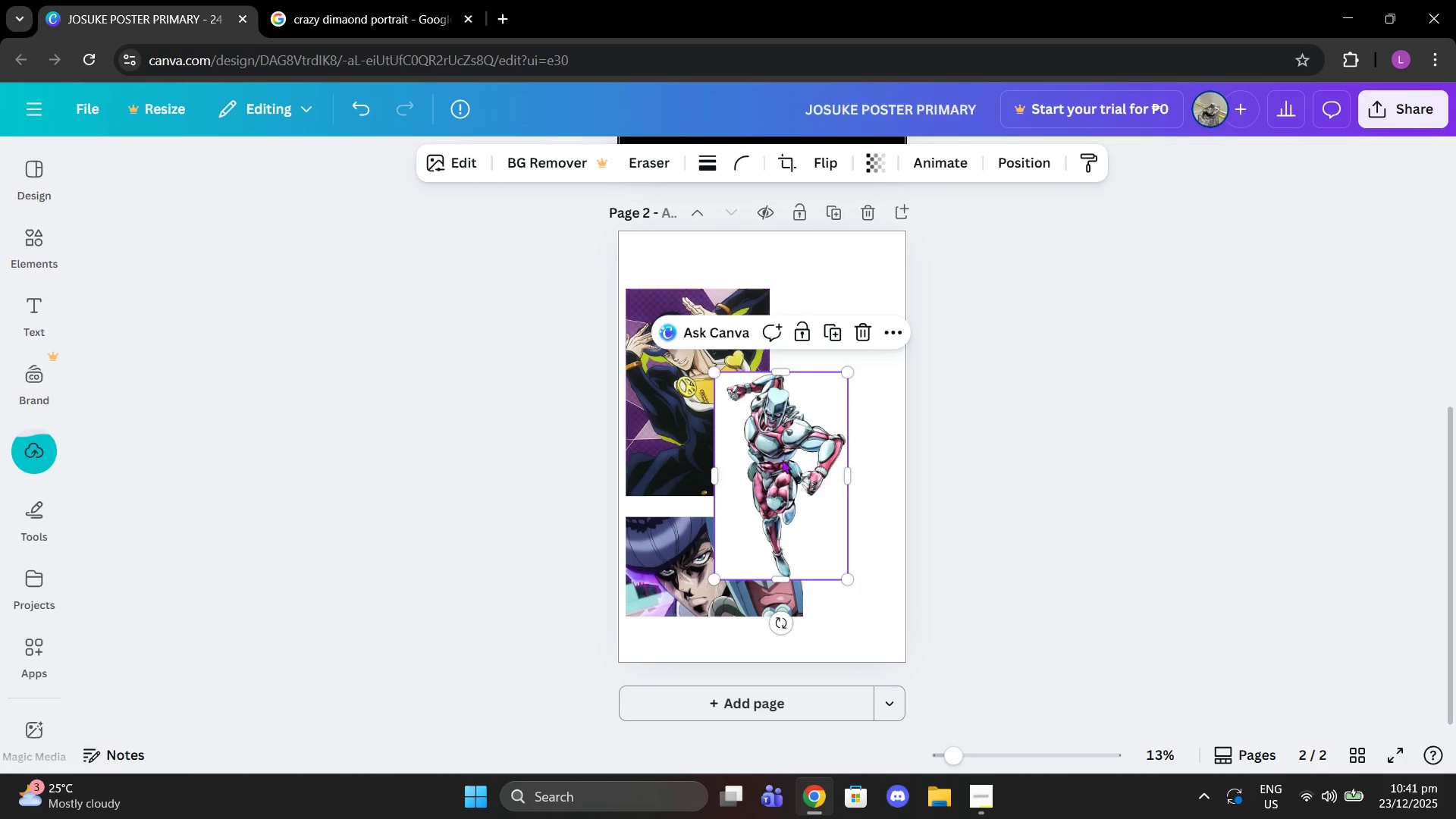 
left_click_drag(start_coordinate=[779, 472], to_coordinate=[839, 372])
 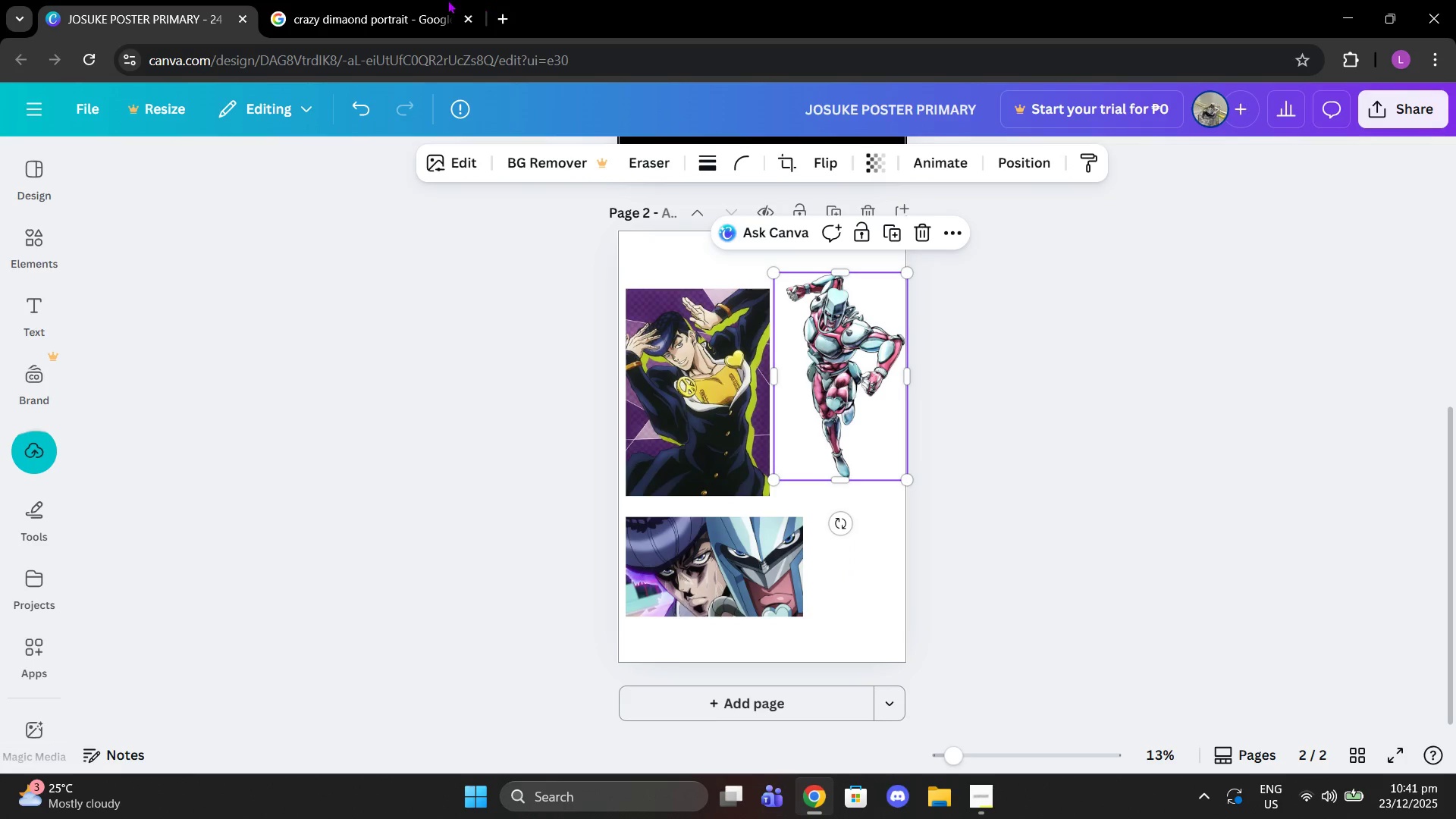 
left_click([447, 0])
 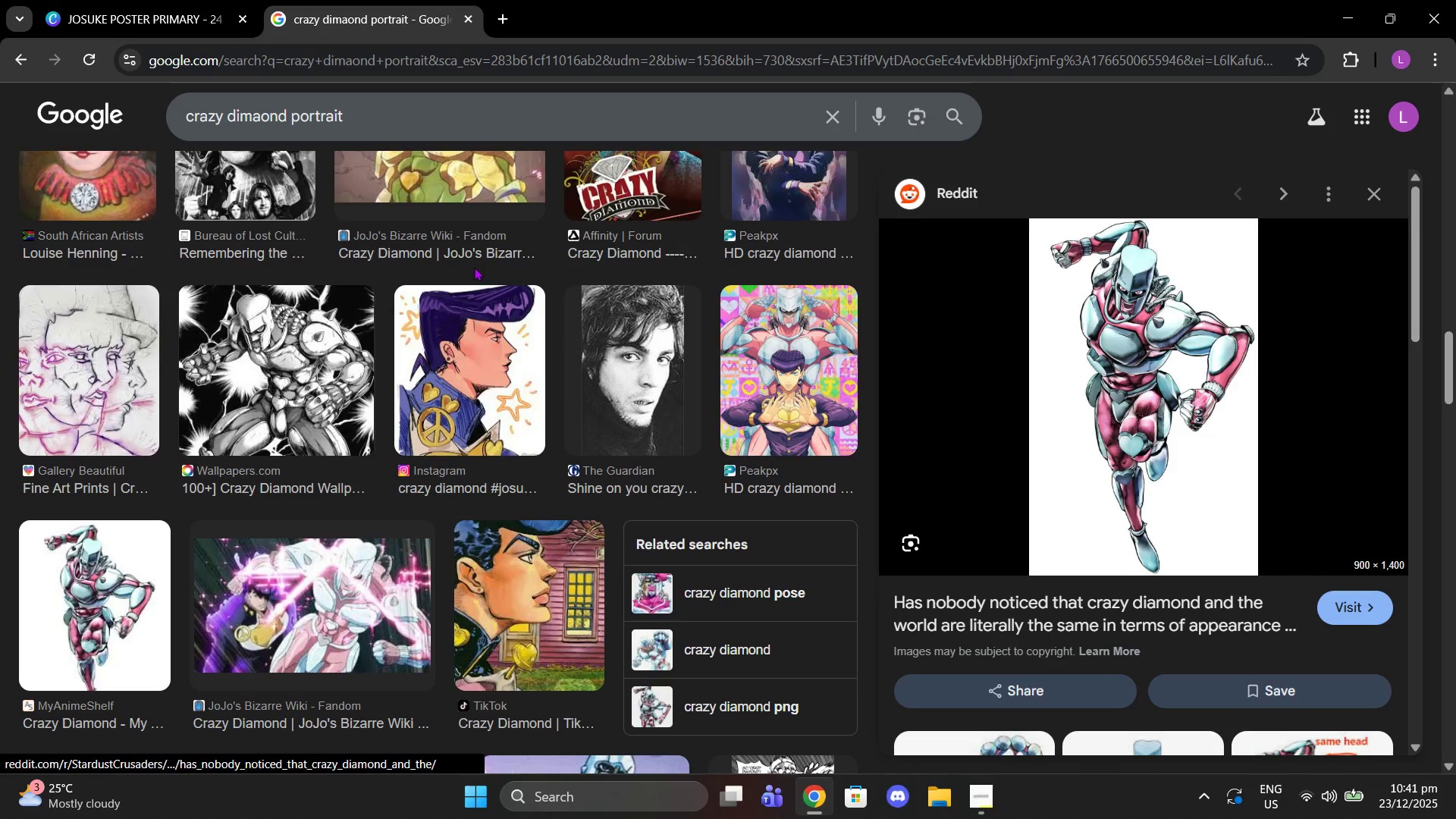 
left_click_drag(start_coordinate=[399, 129], to_coordinate=[191, 117])
 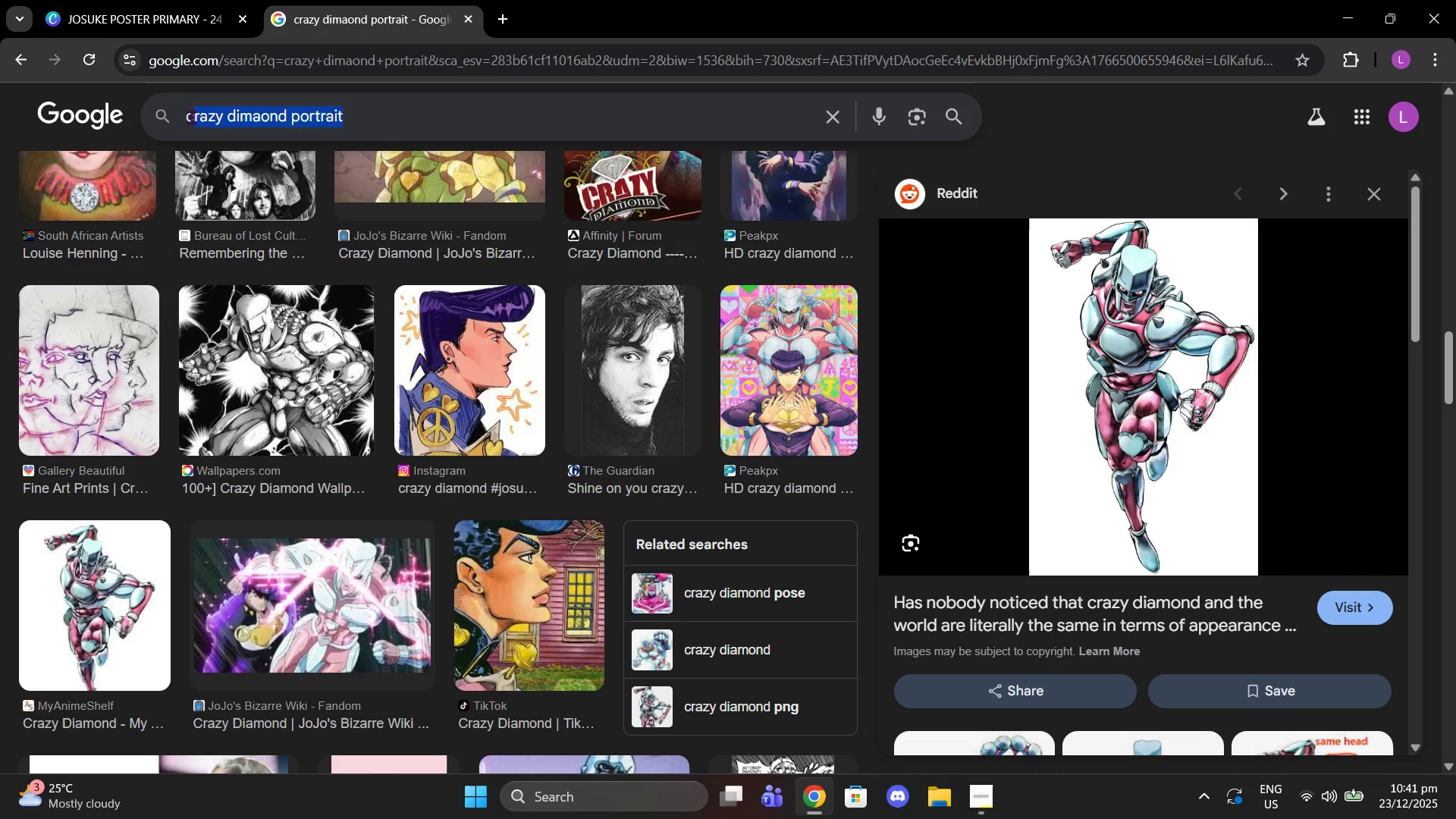 
key(Backspace)
key(Backspace)
key(Backspace)
type(js)
key(Backspace)
type(osuke crazy diamonf )
key(Backspace)
key(Backspace)
type(d fighting)
 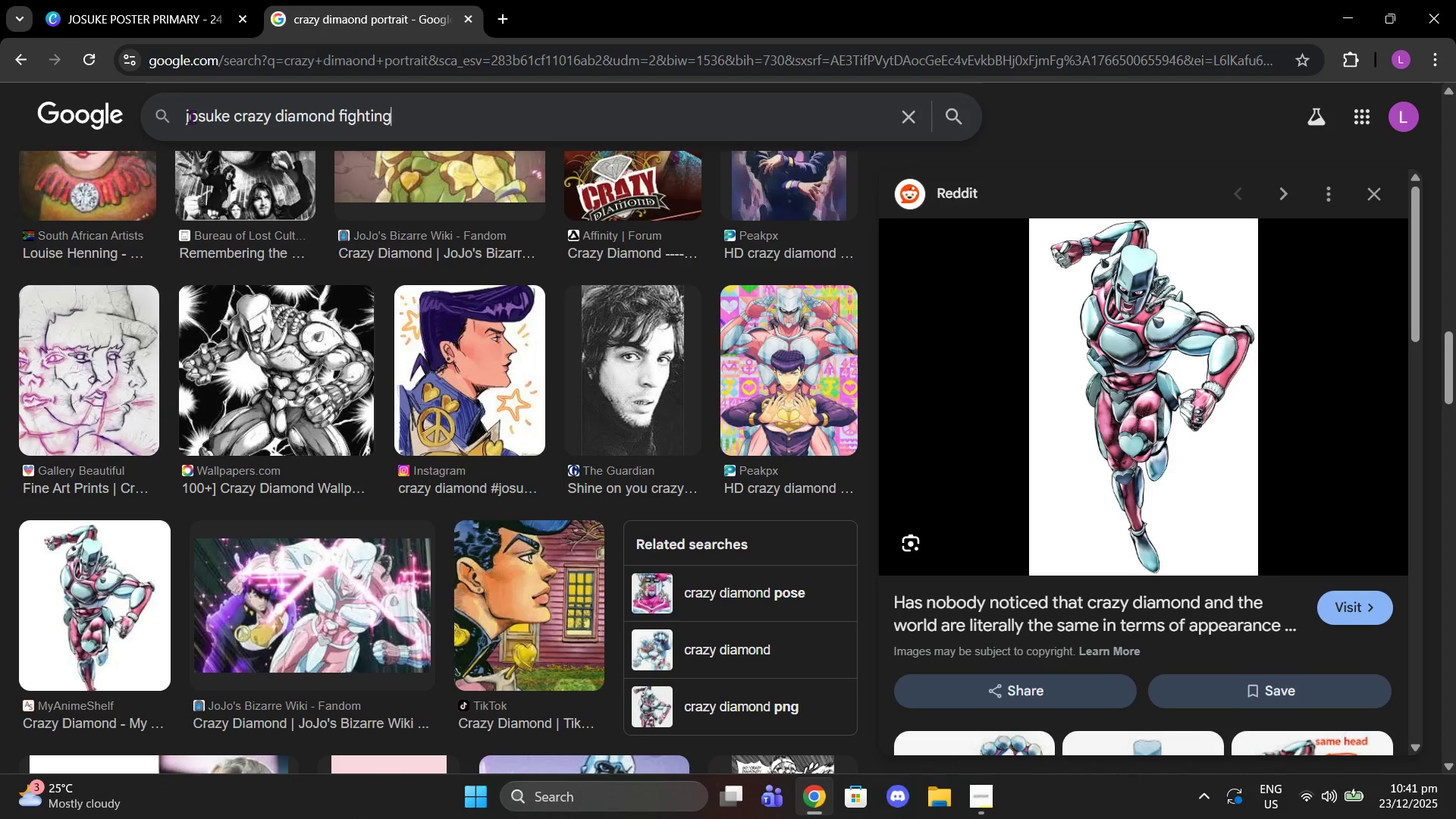 
key(Enter)
 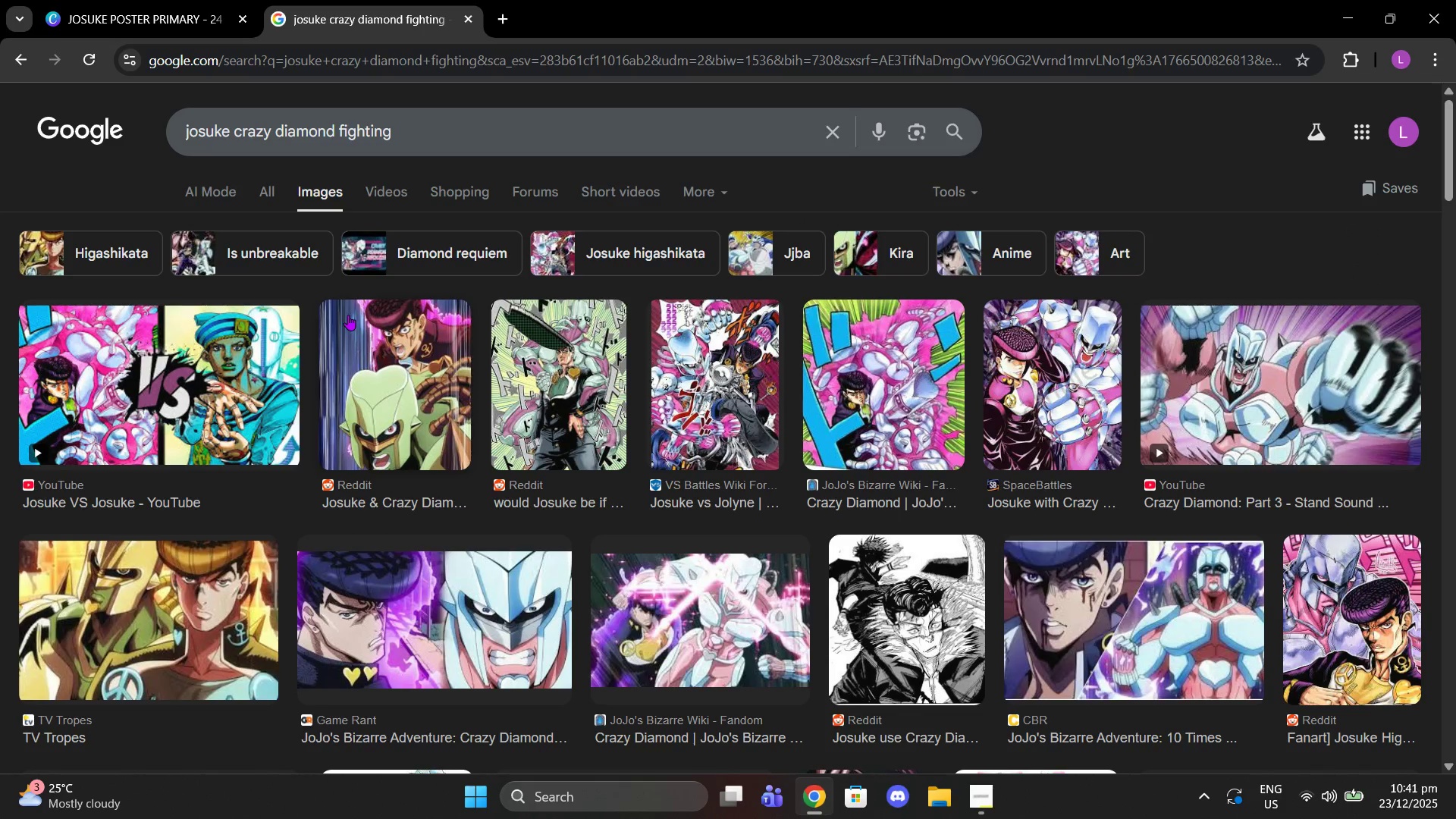 
wait(5.83)
 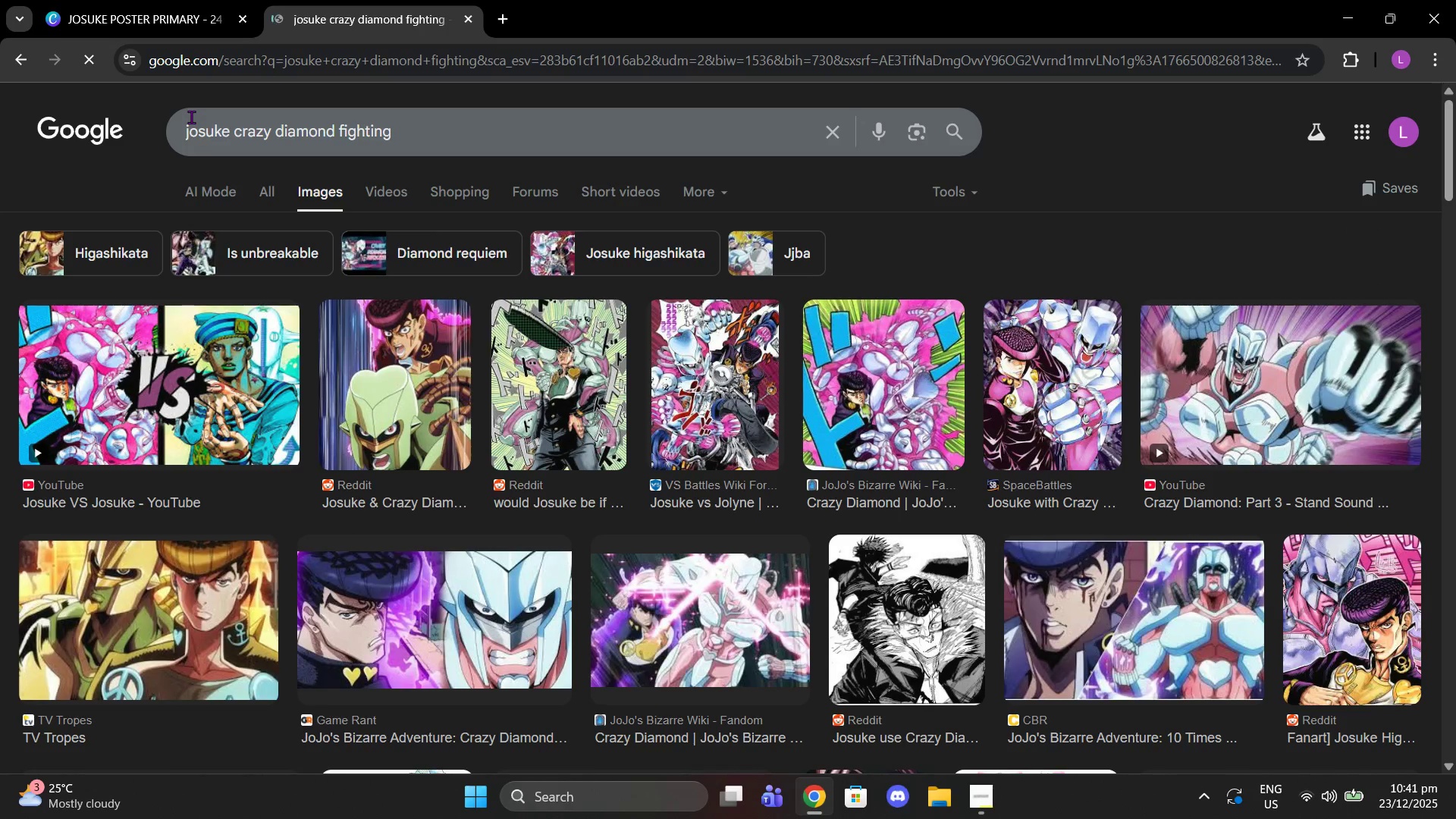 
left_click([915, 350])
 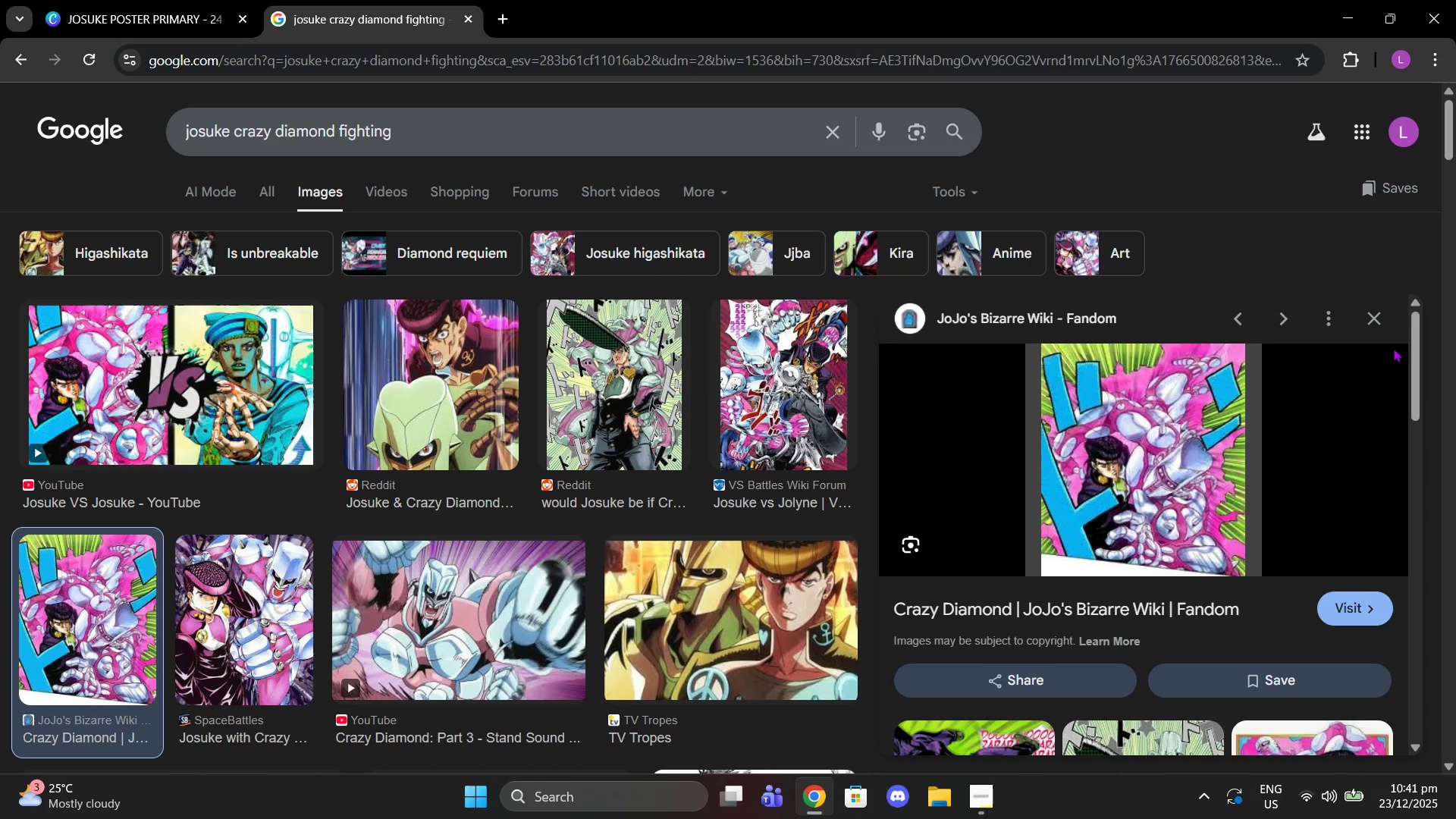 
left_click([1374, 310])
 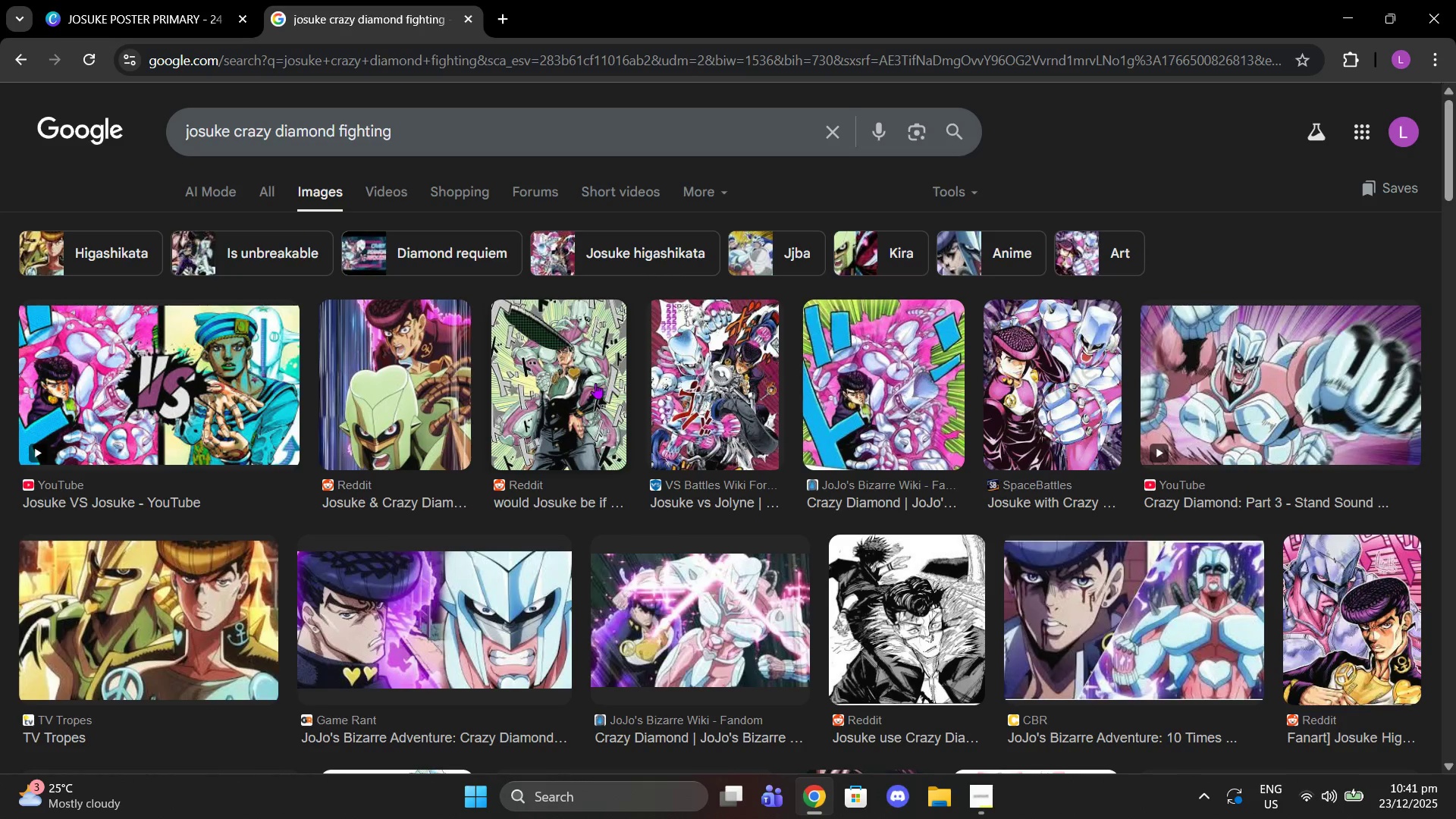 
left_click([595, 383])
 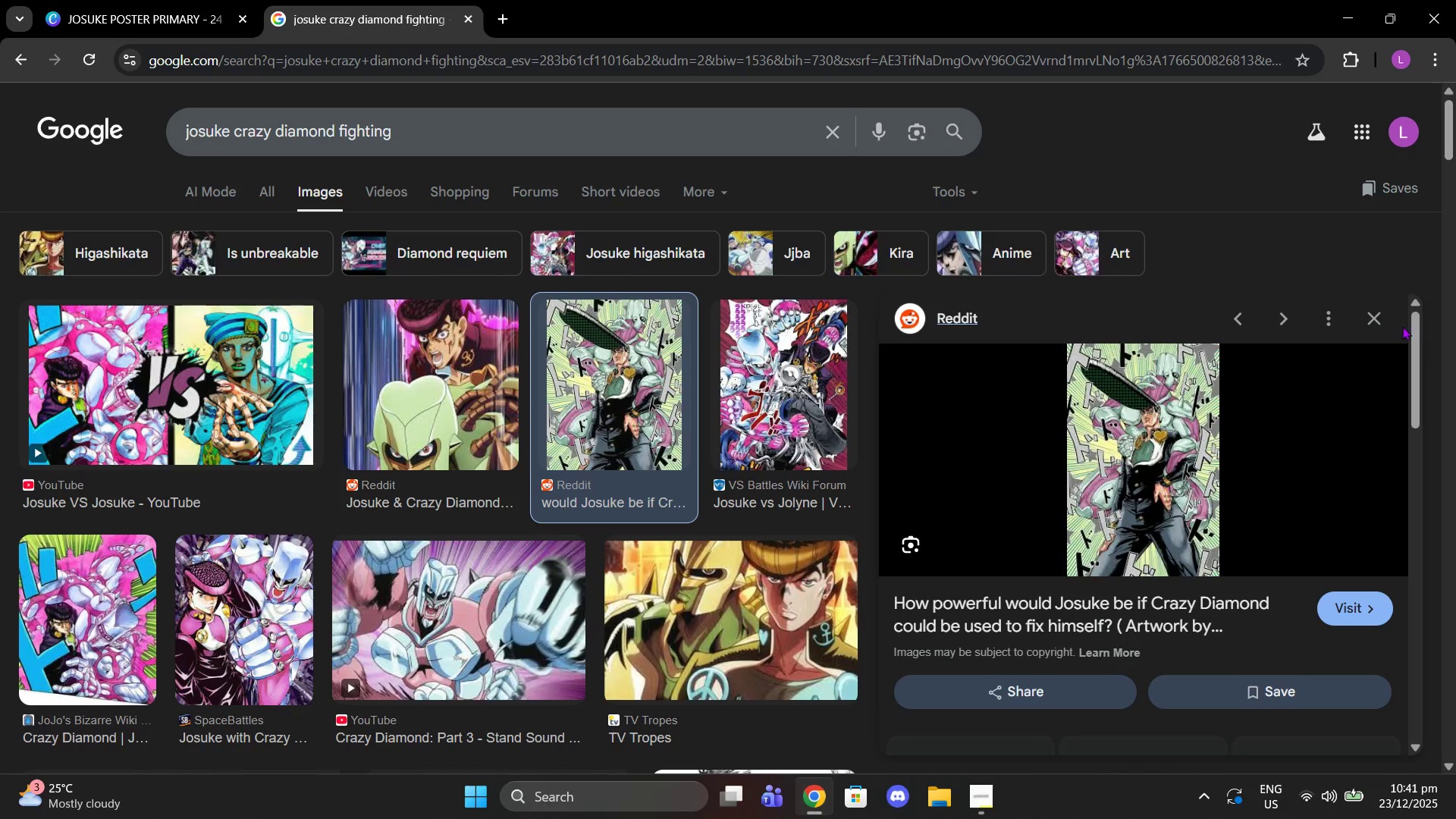 
left_click([1365, 309])
 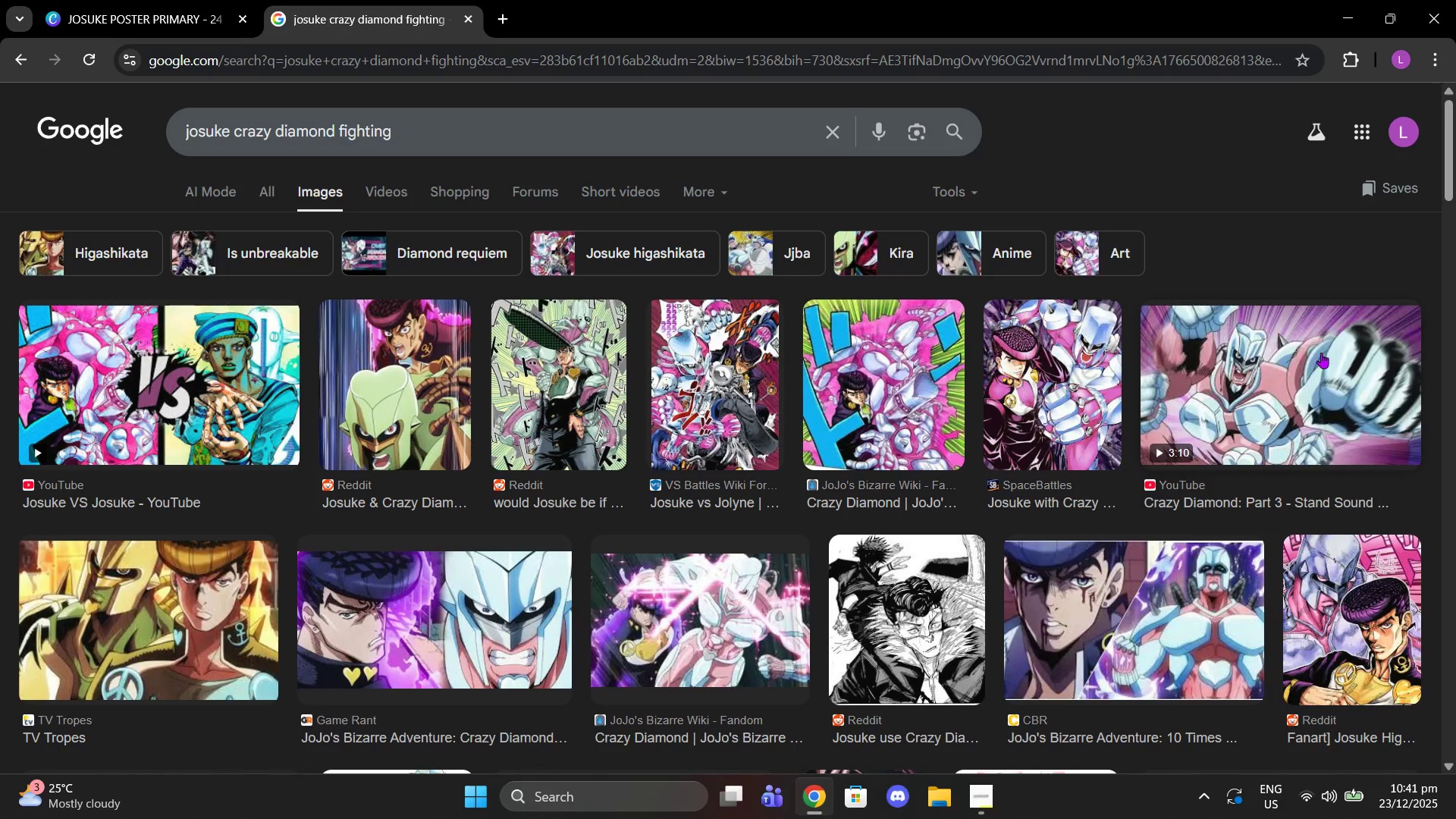 
scroll: coordinate [576, 279], scroll_direction: down, amount: 8.0
 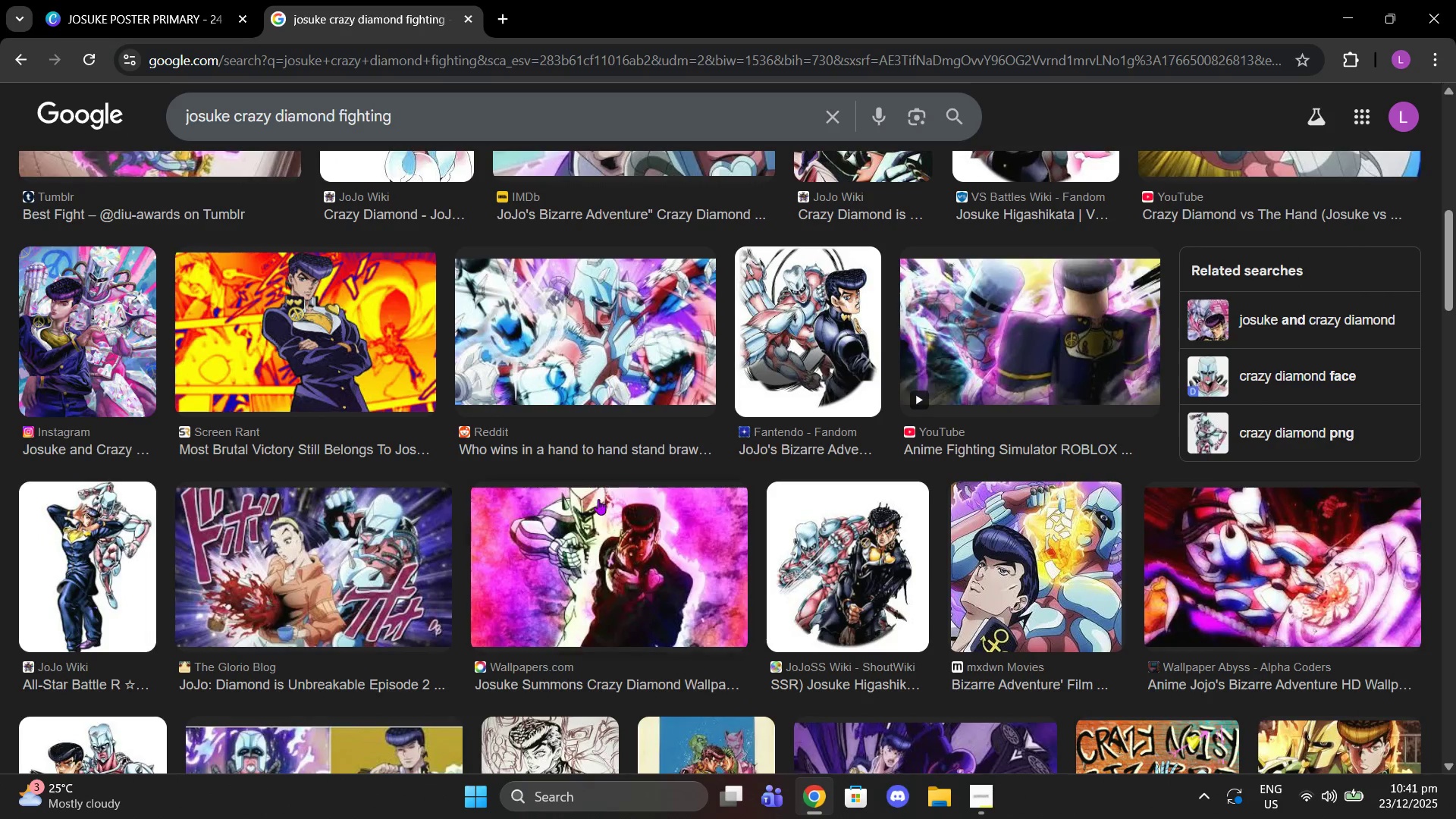 
left_click([607, 532])
 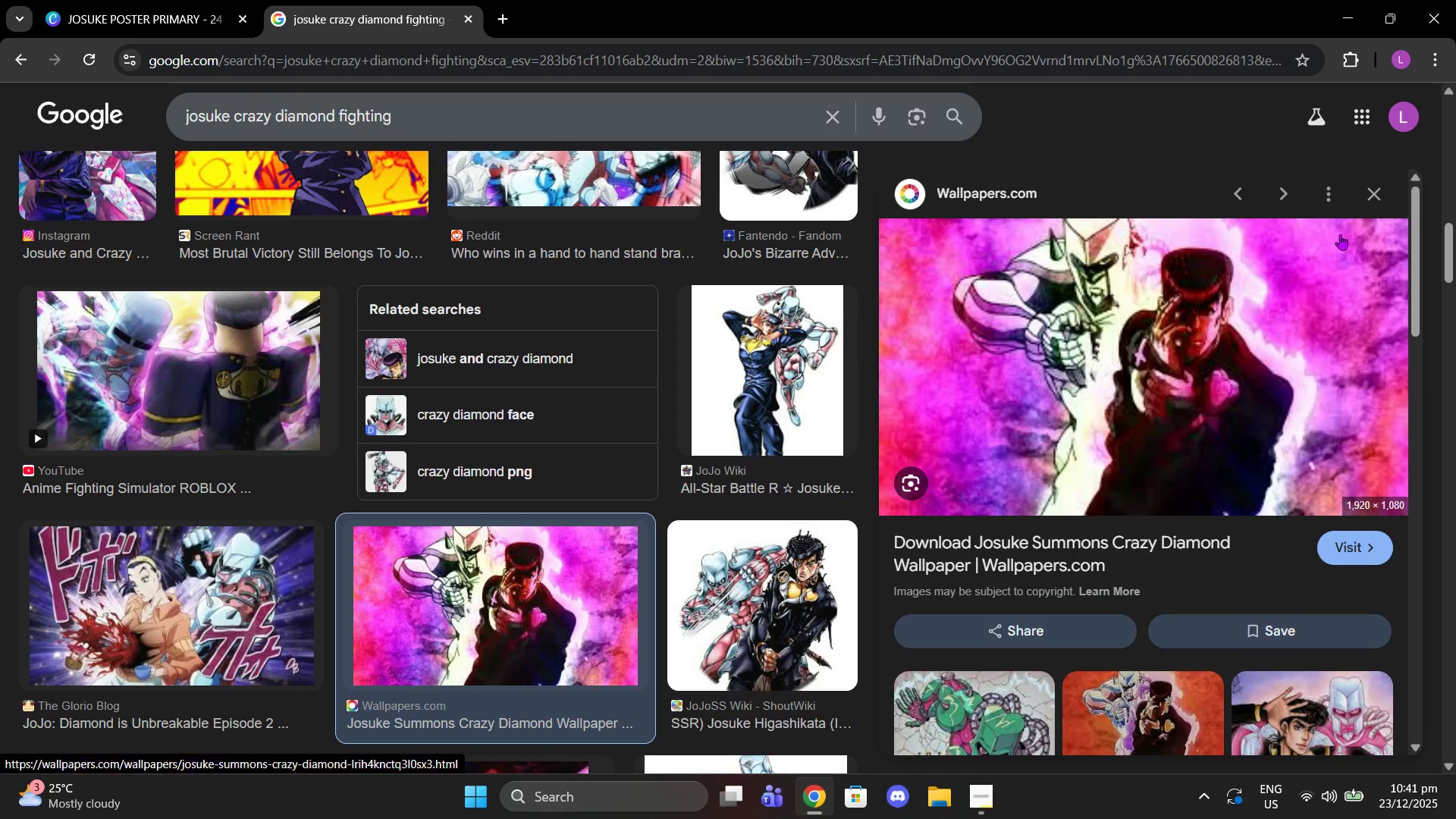 
left_click([1360, 193])
 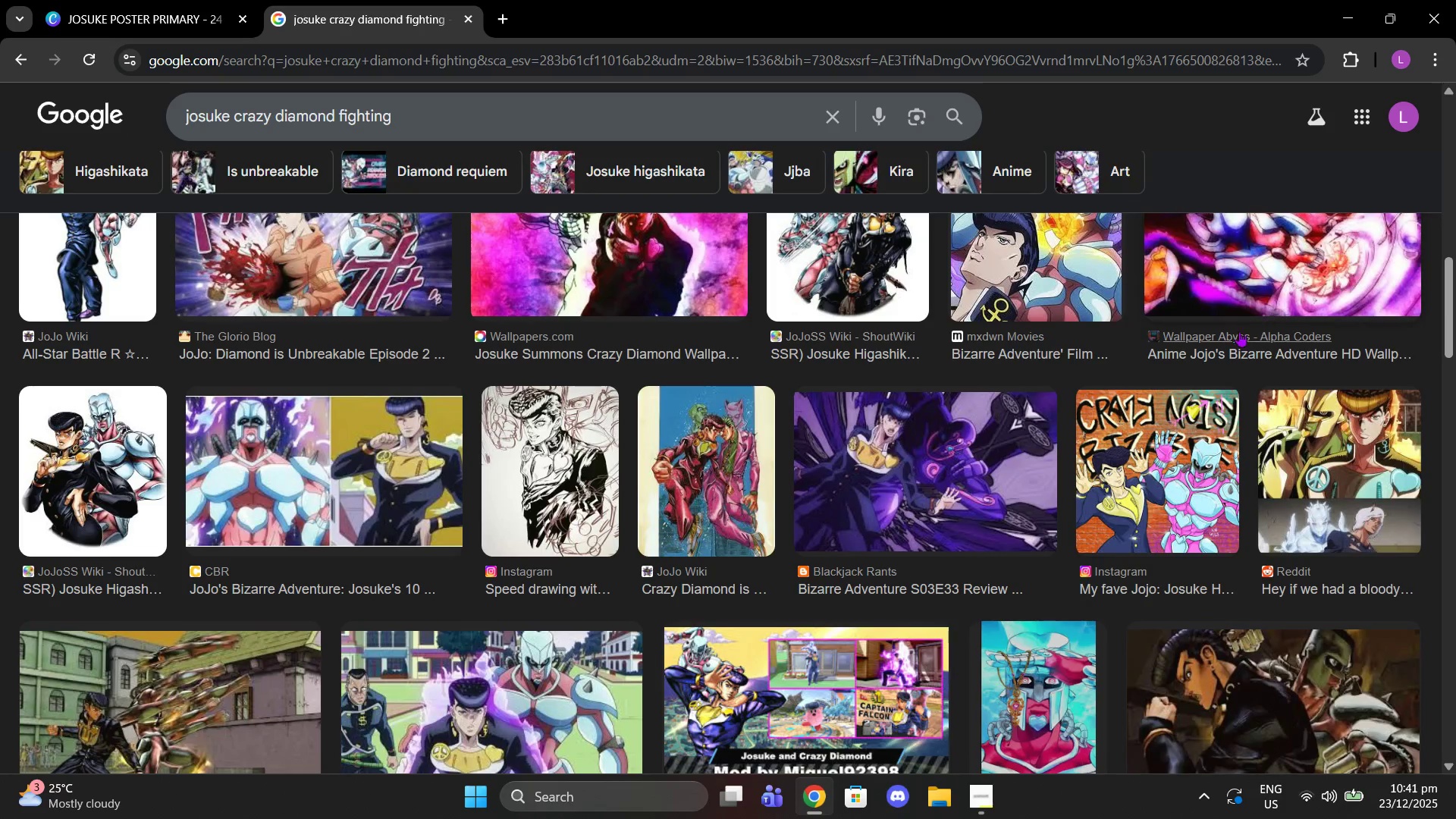 
scroll: coordinate [1171, 347], scroll_direction: down, amount: 10.0
 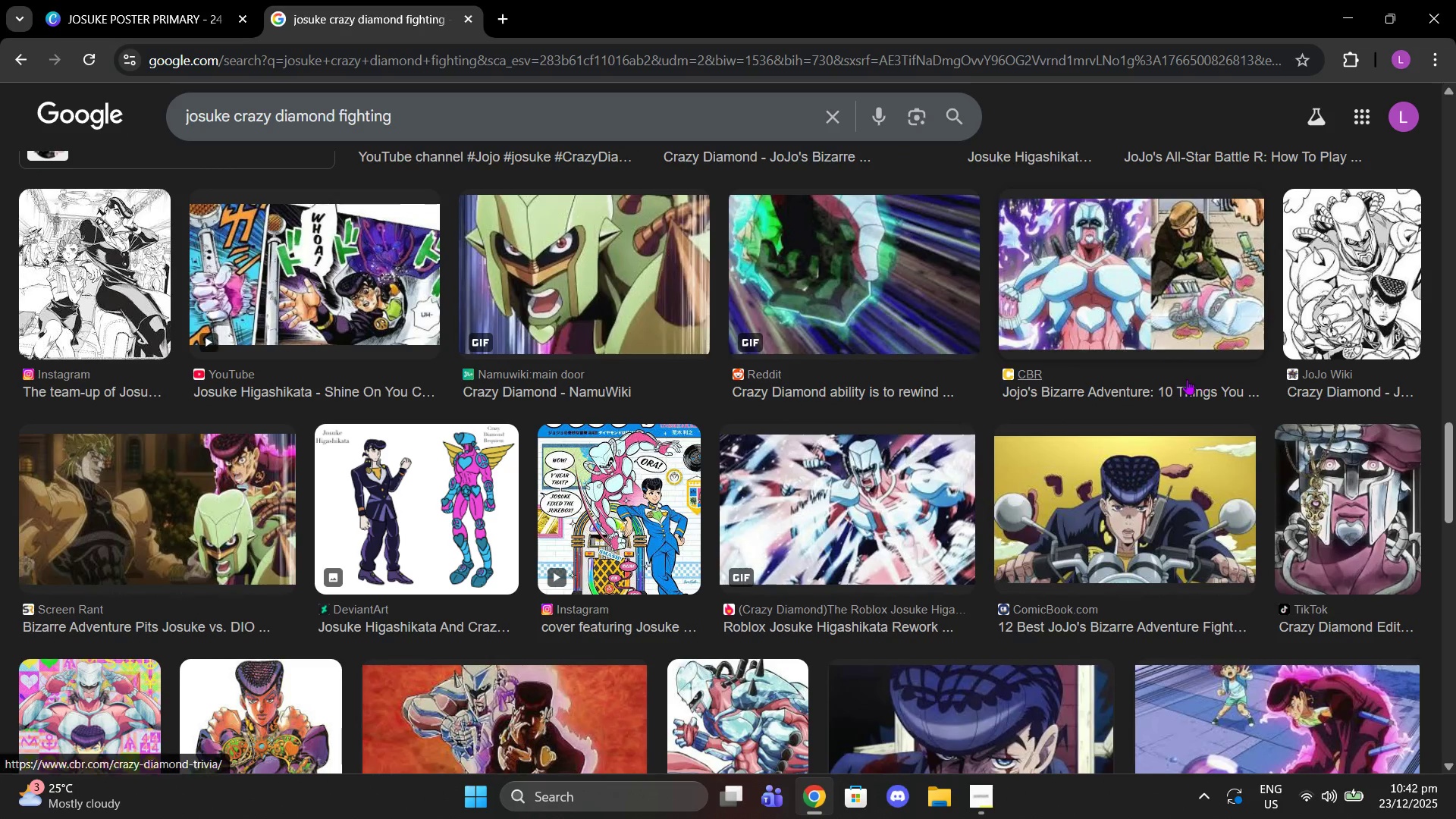 
scroll: coordinate [958, 347], scroll_direction: down, amount: 11.0
 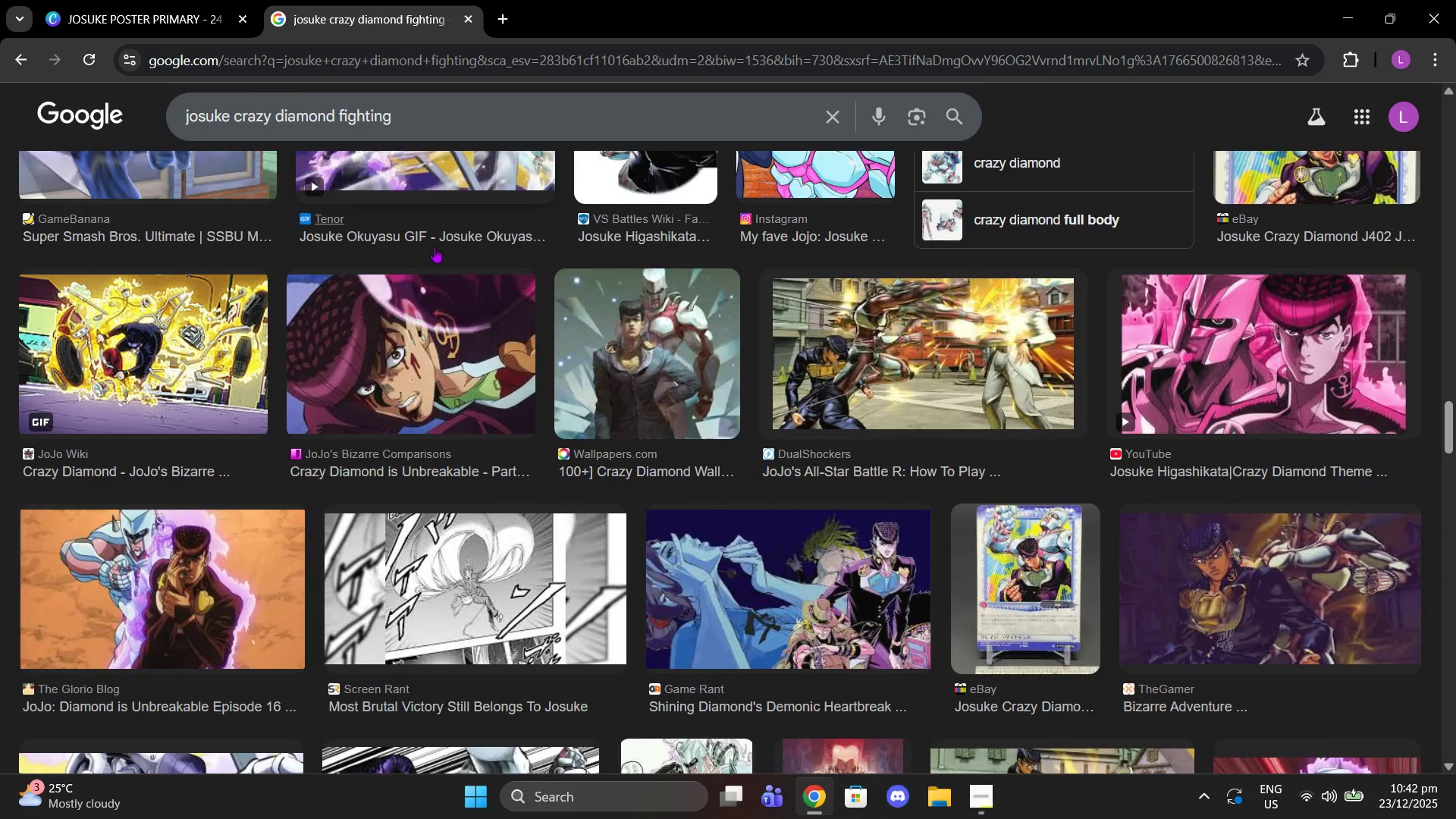 
left_click([209, 513])
 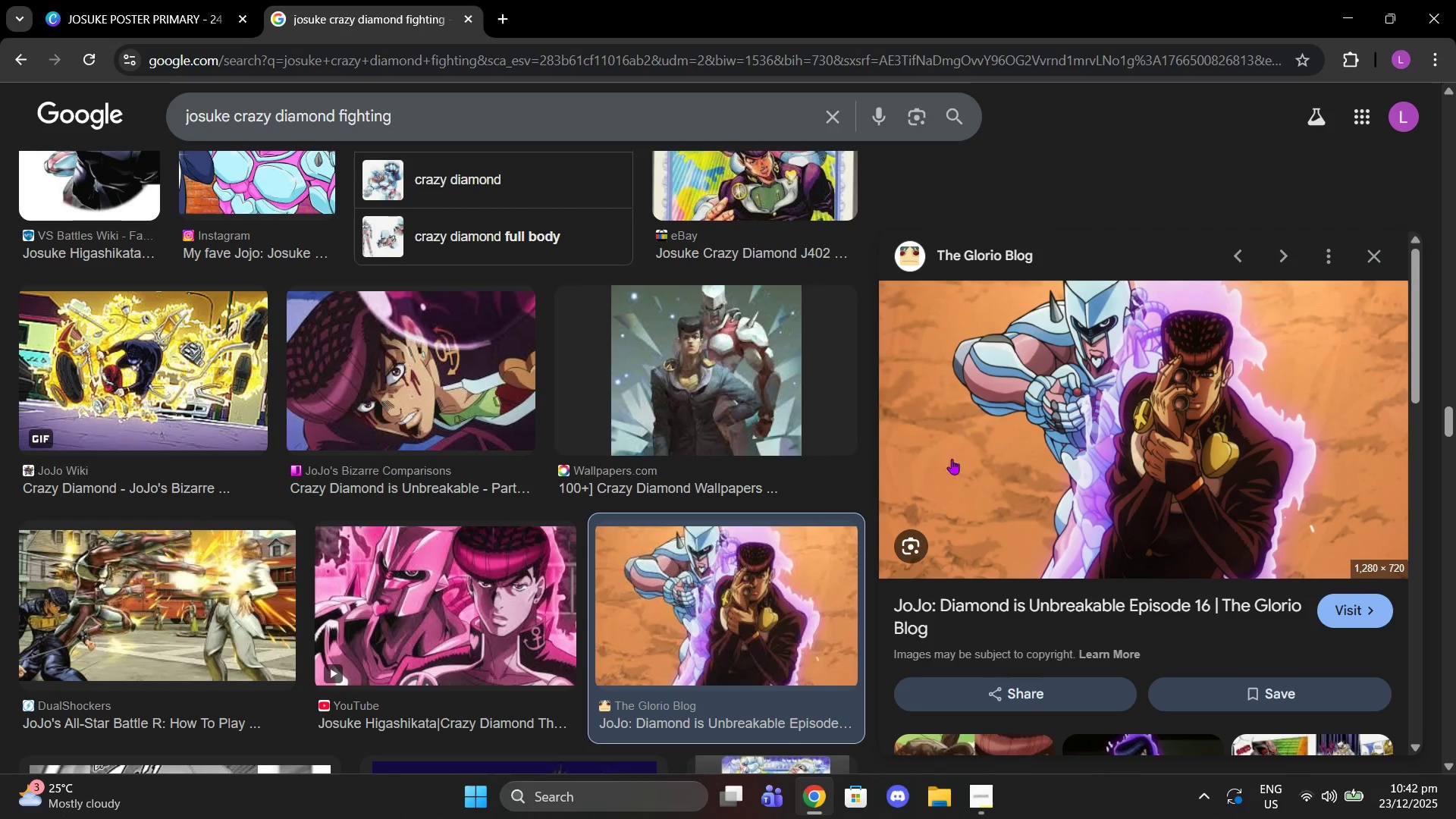 
right_click([1205, 450])
 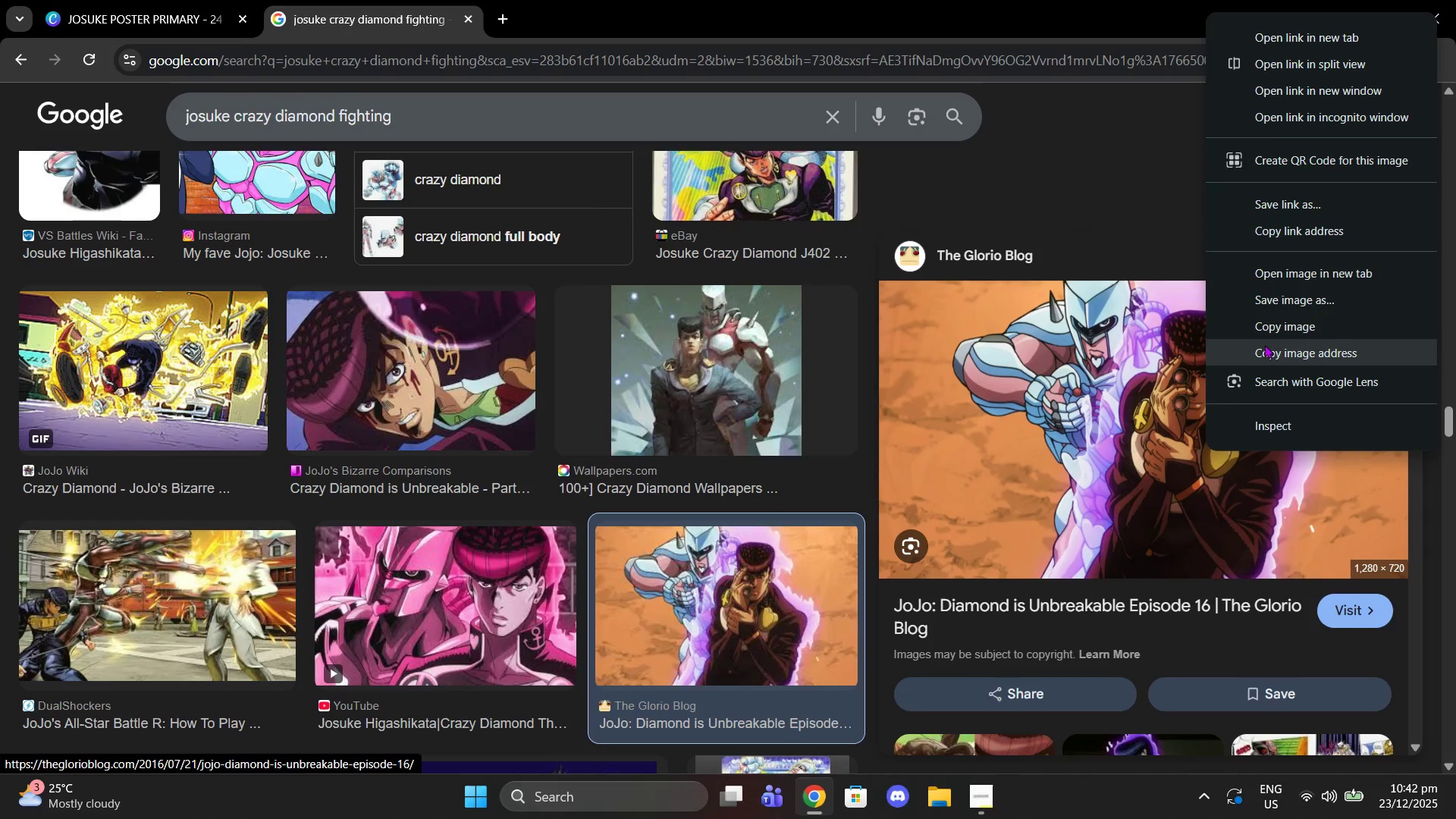 
left_click([1259, 333])
 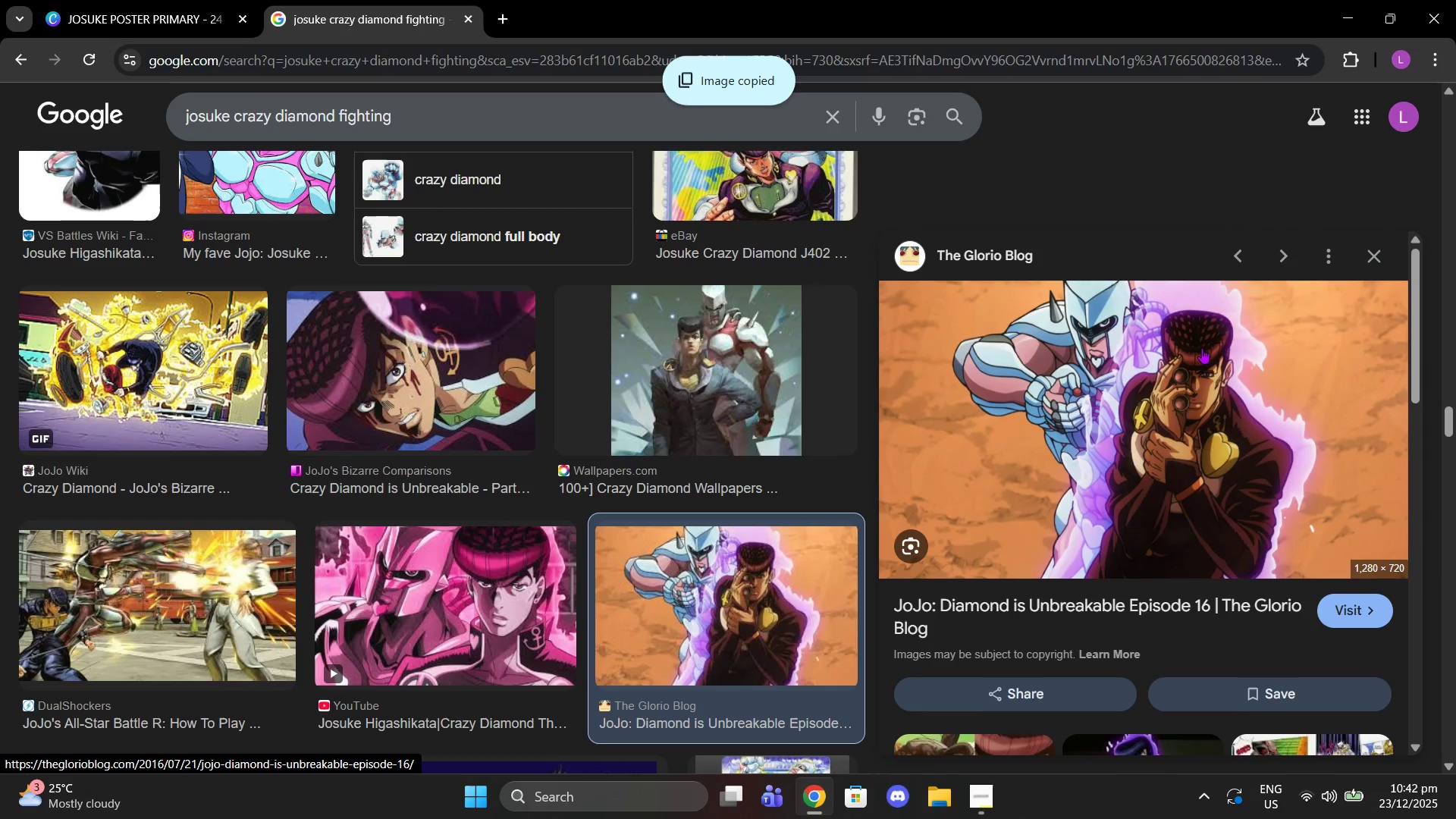 
scroll: coordinate [1191, 350], scroll_direction: down, amount: 3.0
 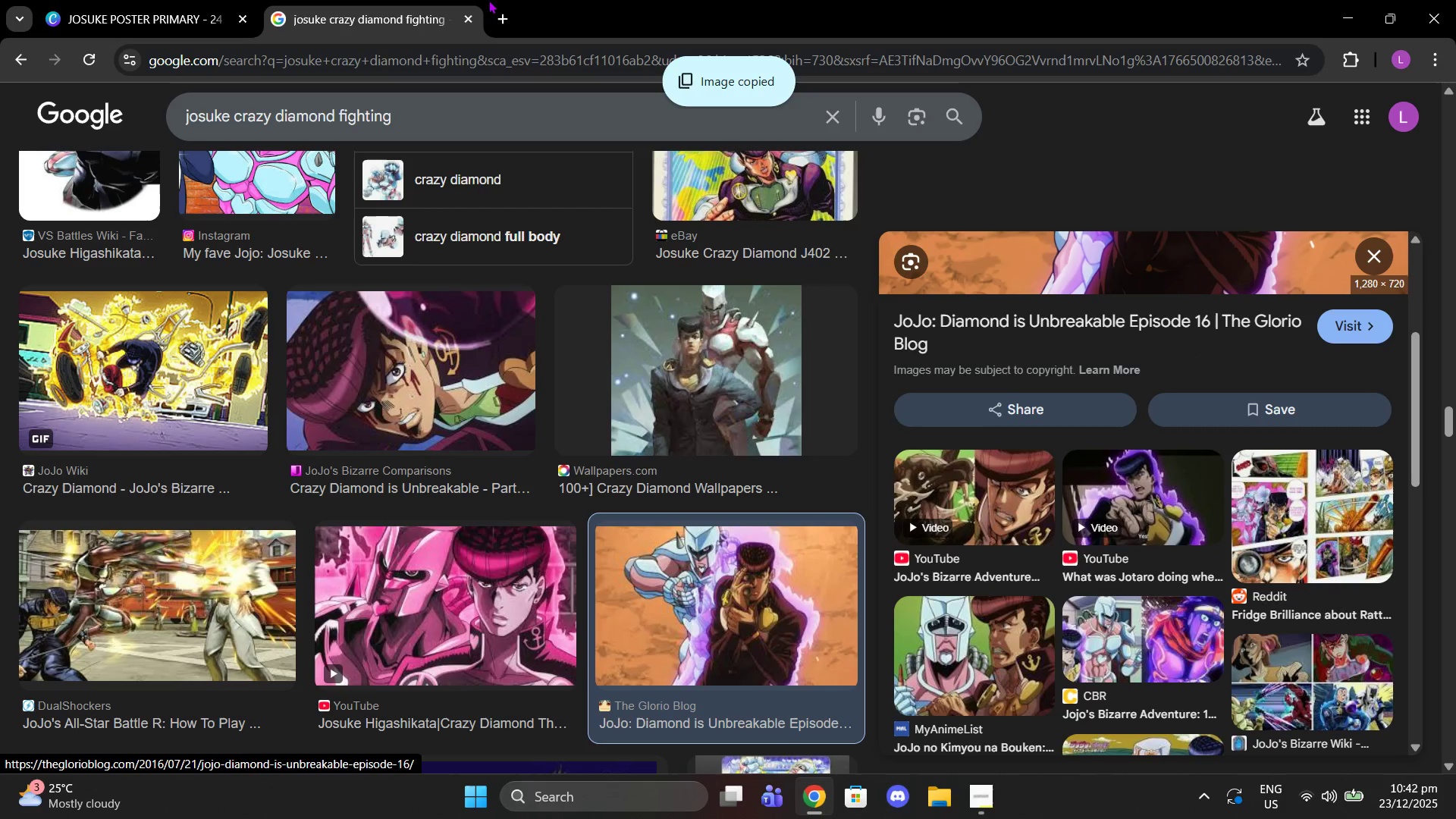 
left_click([300, 0])
 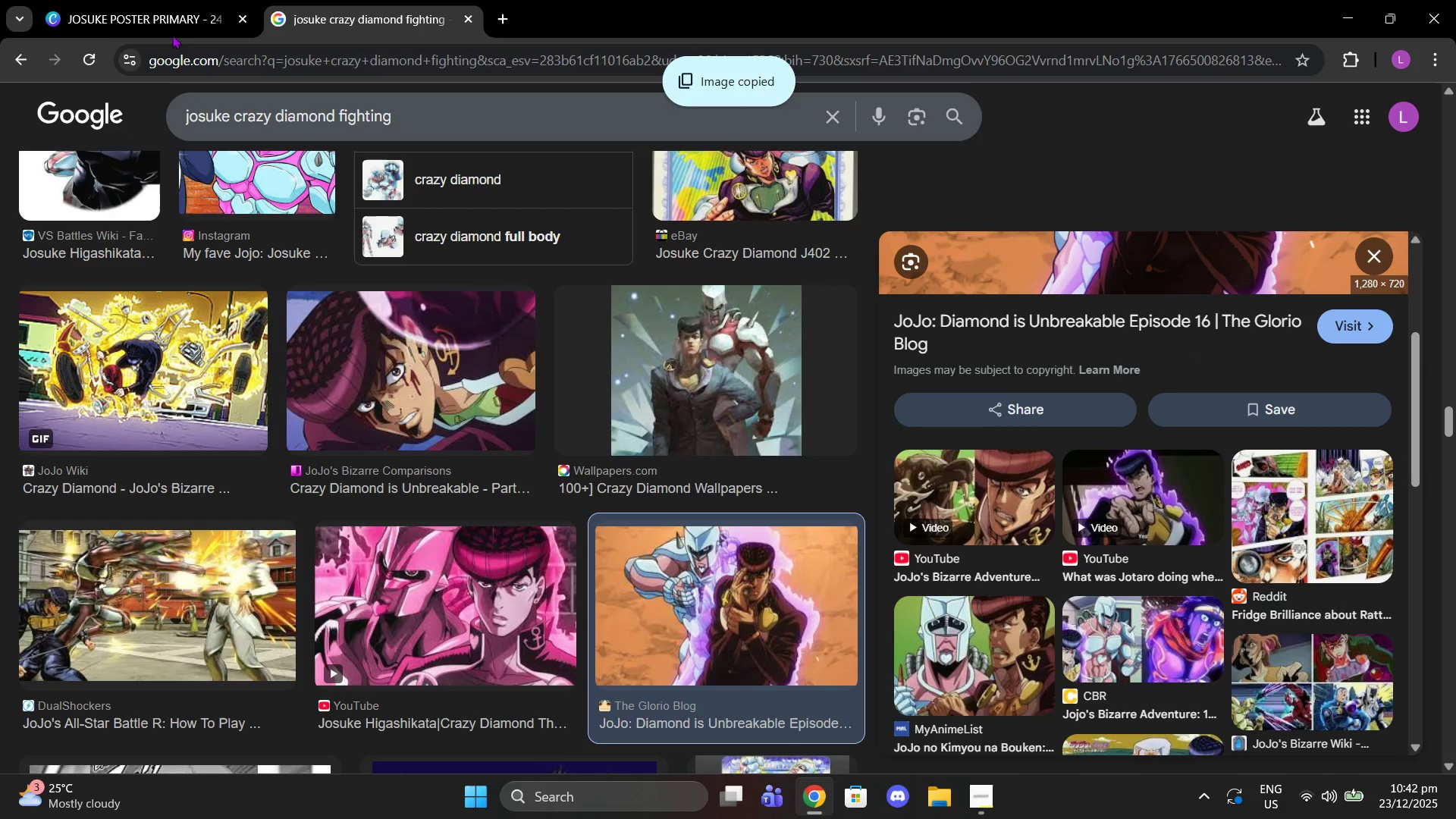 
left_click([164, 0])
 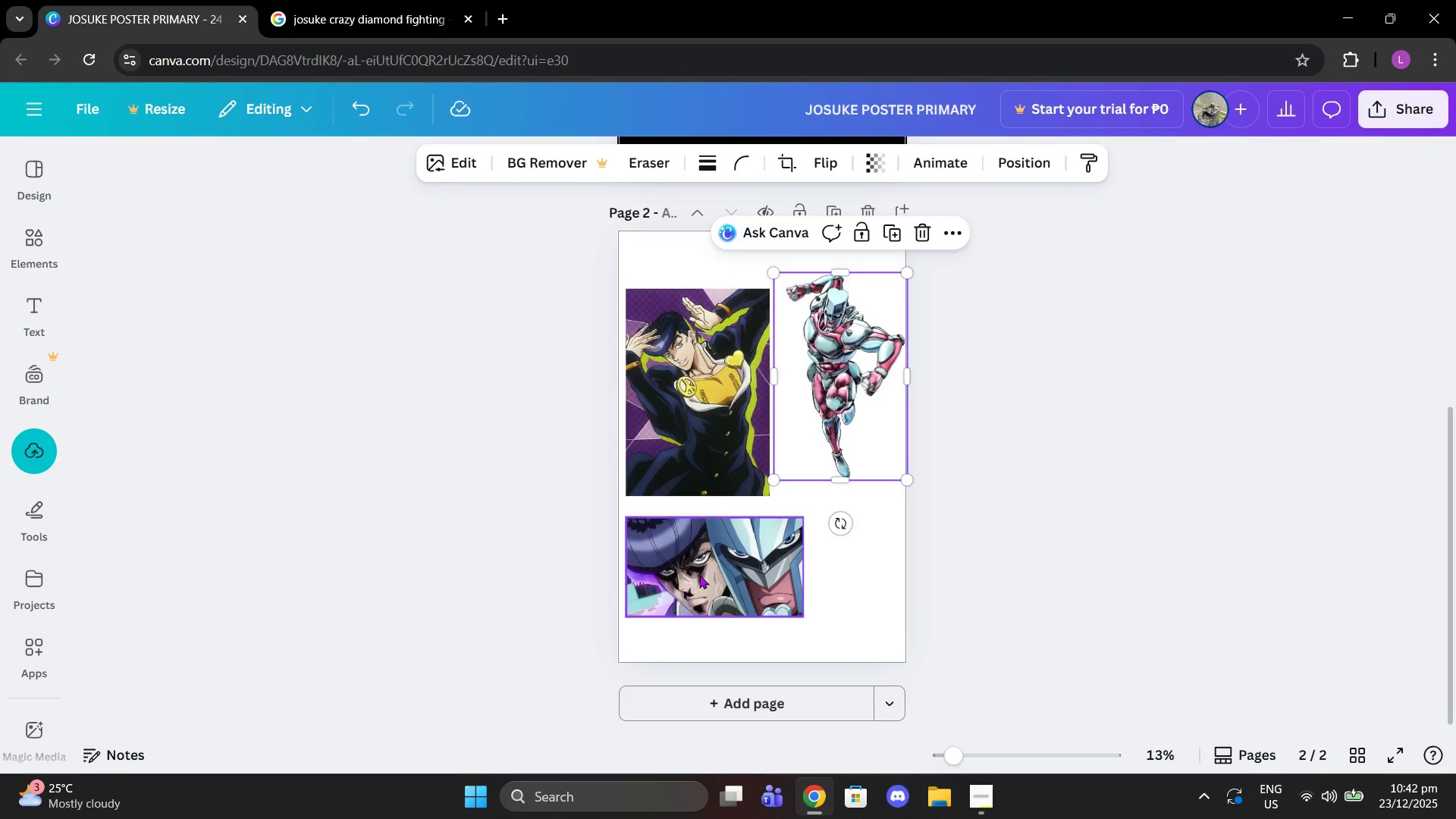 
left_click_drag(start_coordinate=[701, 575], to_coordinate=[711, 488])
 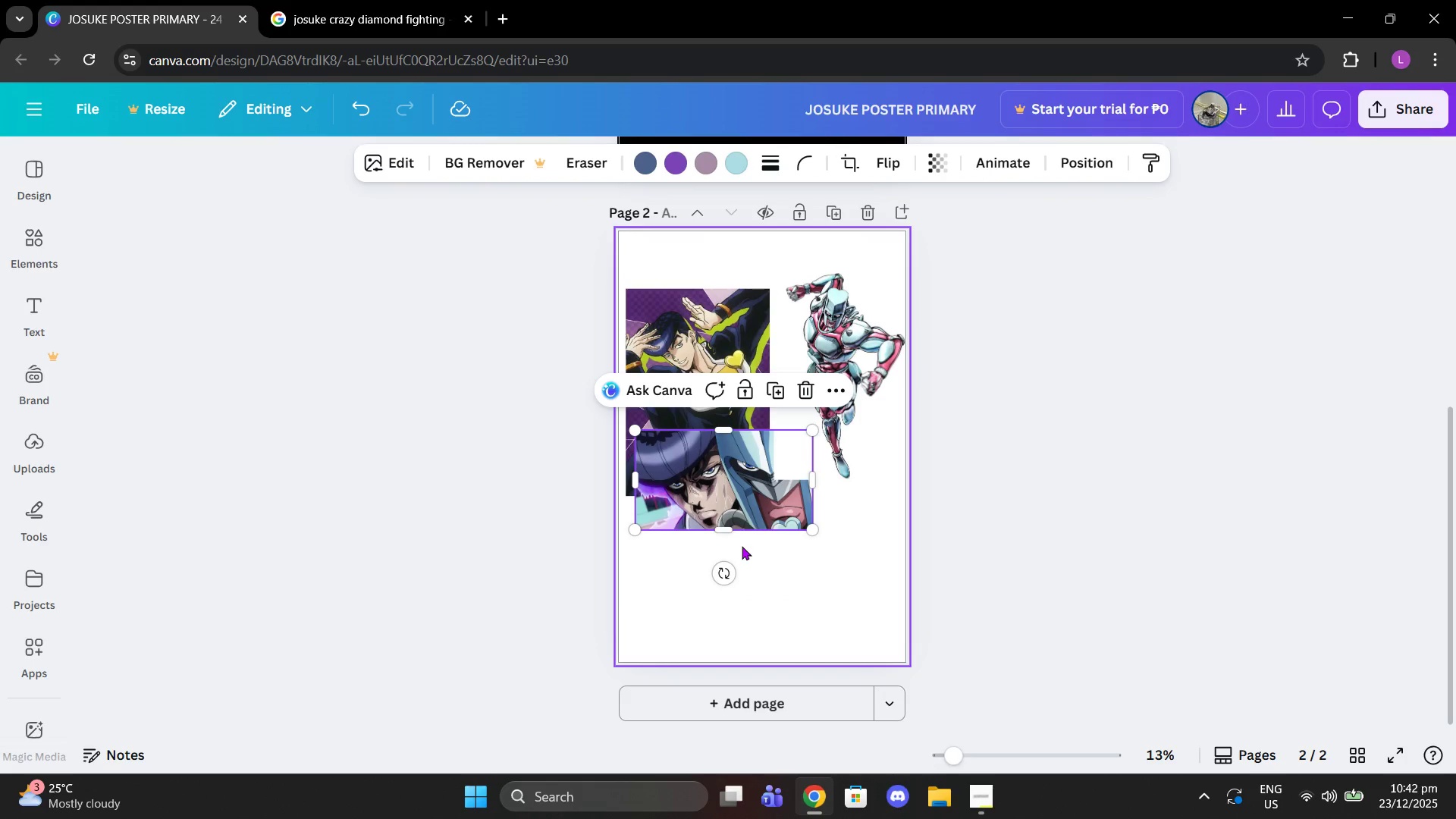 
key(Control+V)
 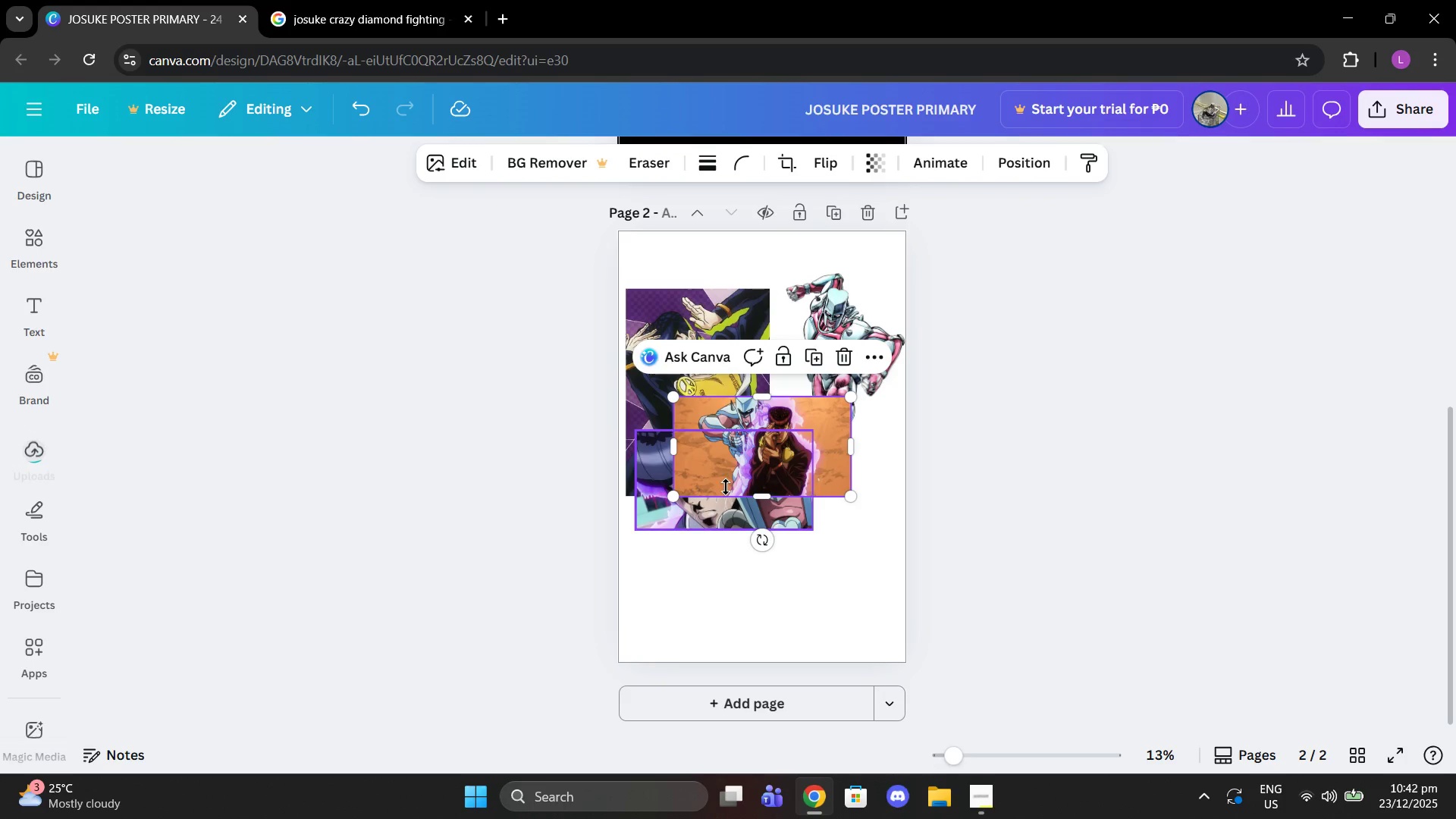 
left_click_drag(start_coordinate=[753, 438], to_coordinate=[774, 588])
 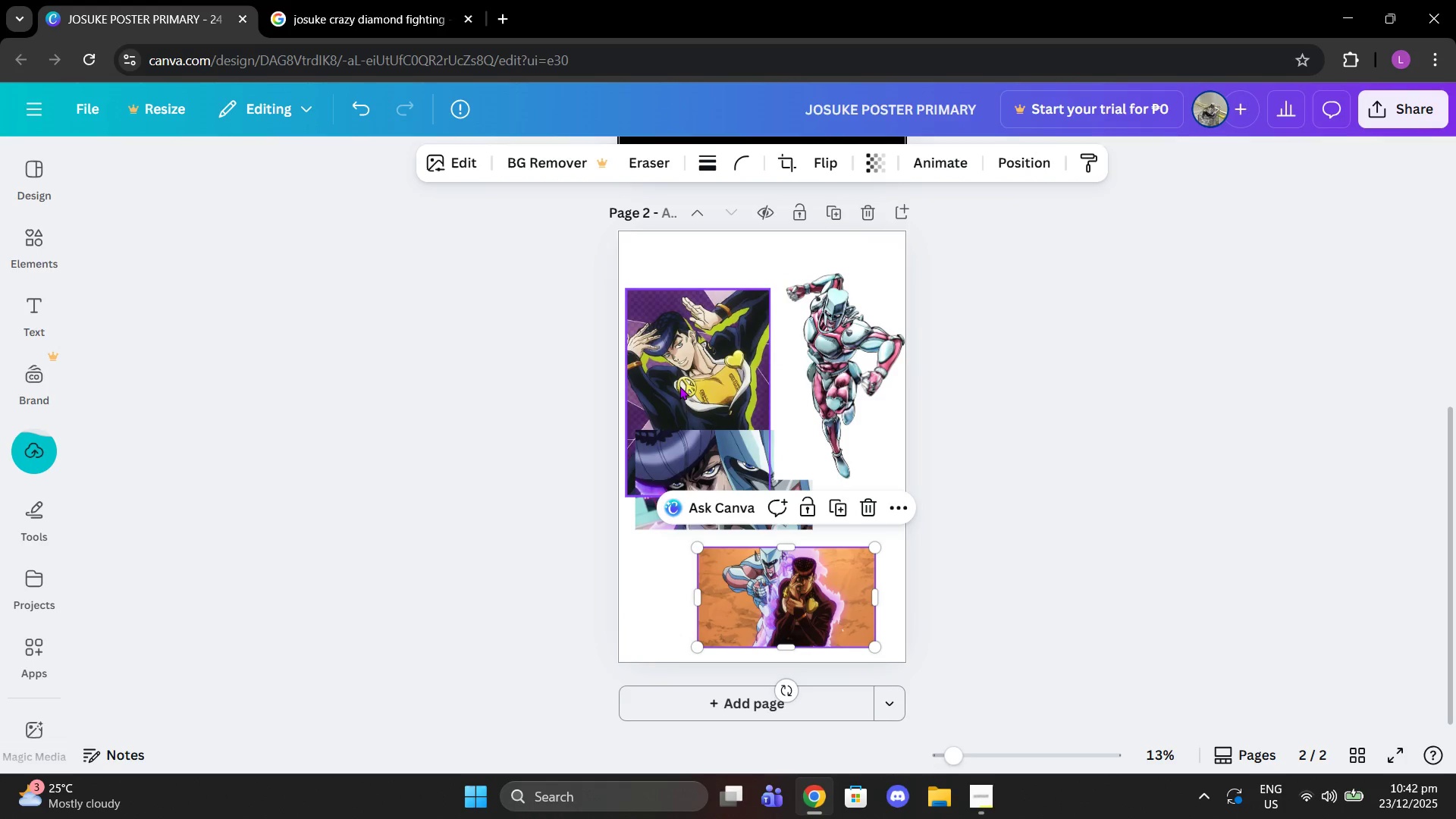 
left_click([679, 386])
 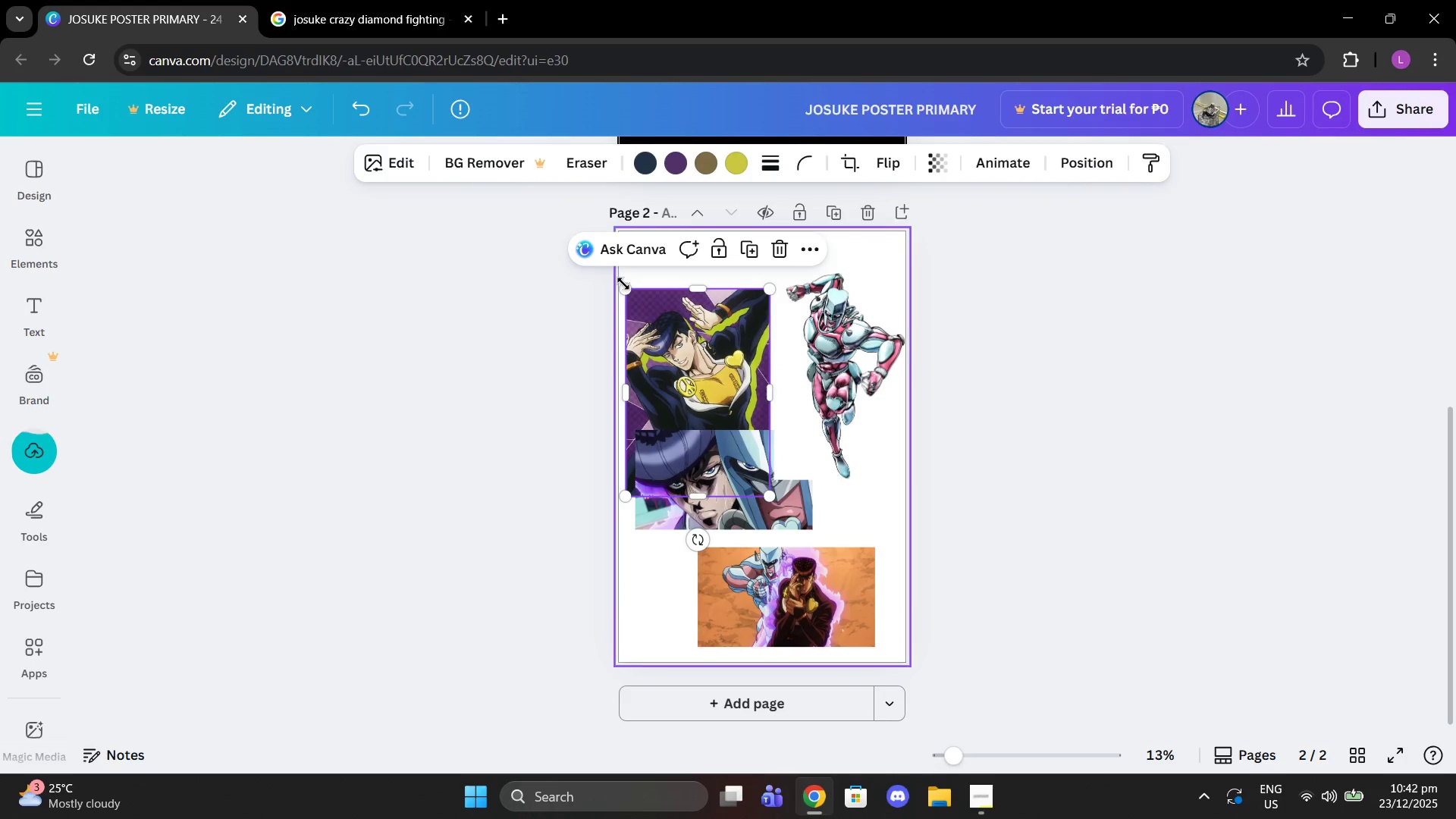 
left_click_drag(start_coordinate=[623, 284], to_coordinate=[698, 355])
 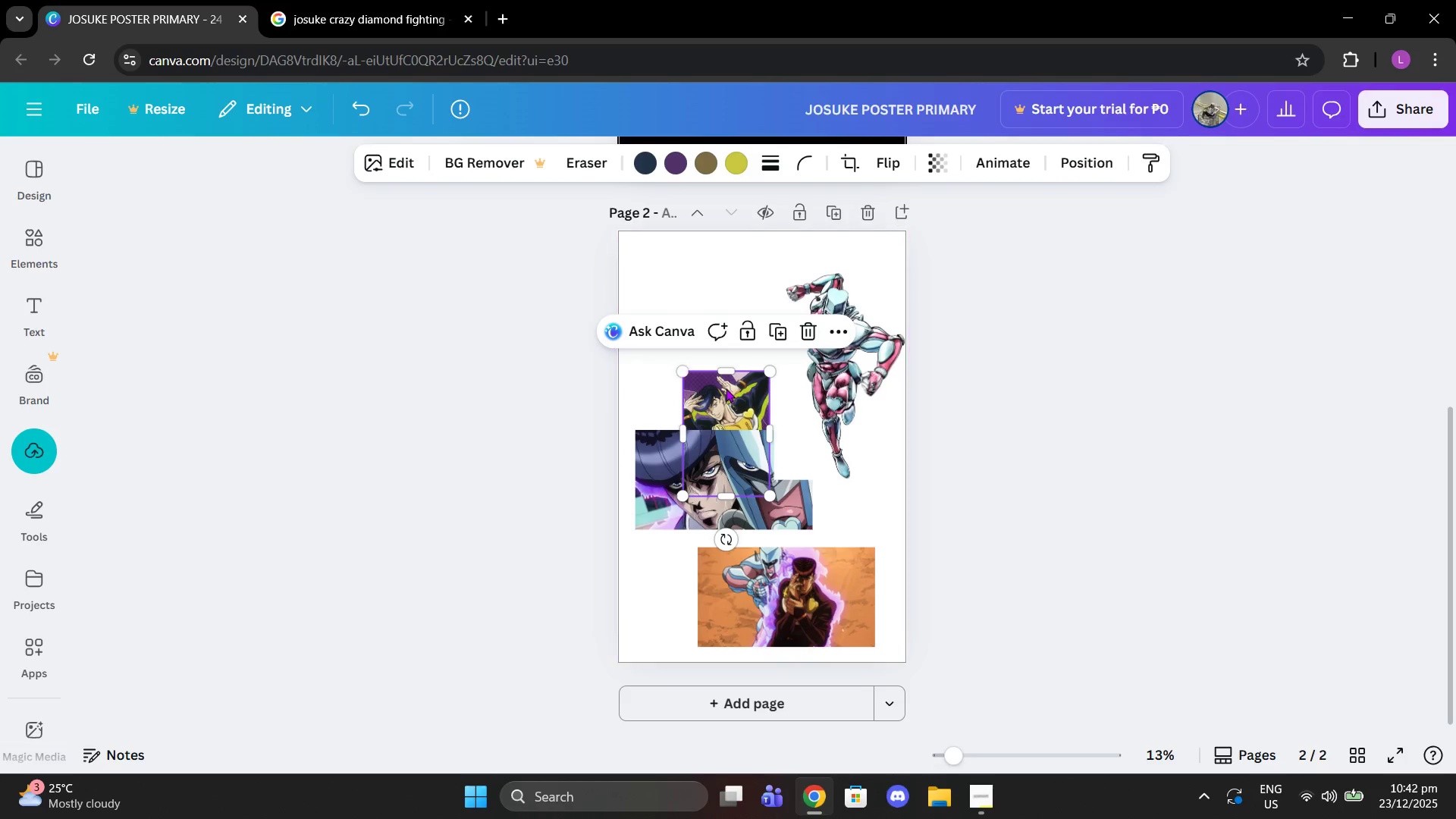 
left_click_drag(start_coordinate=[726, 388], to_coordinate=[687, 289])
 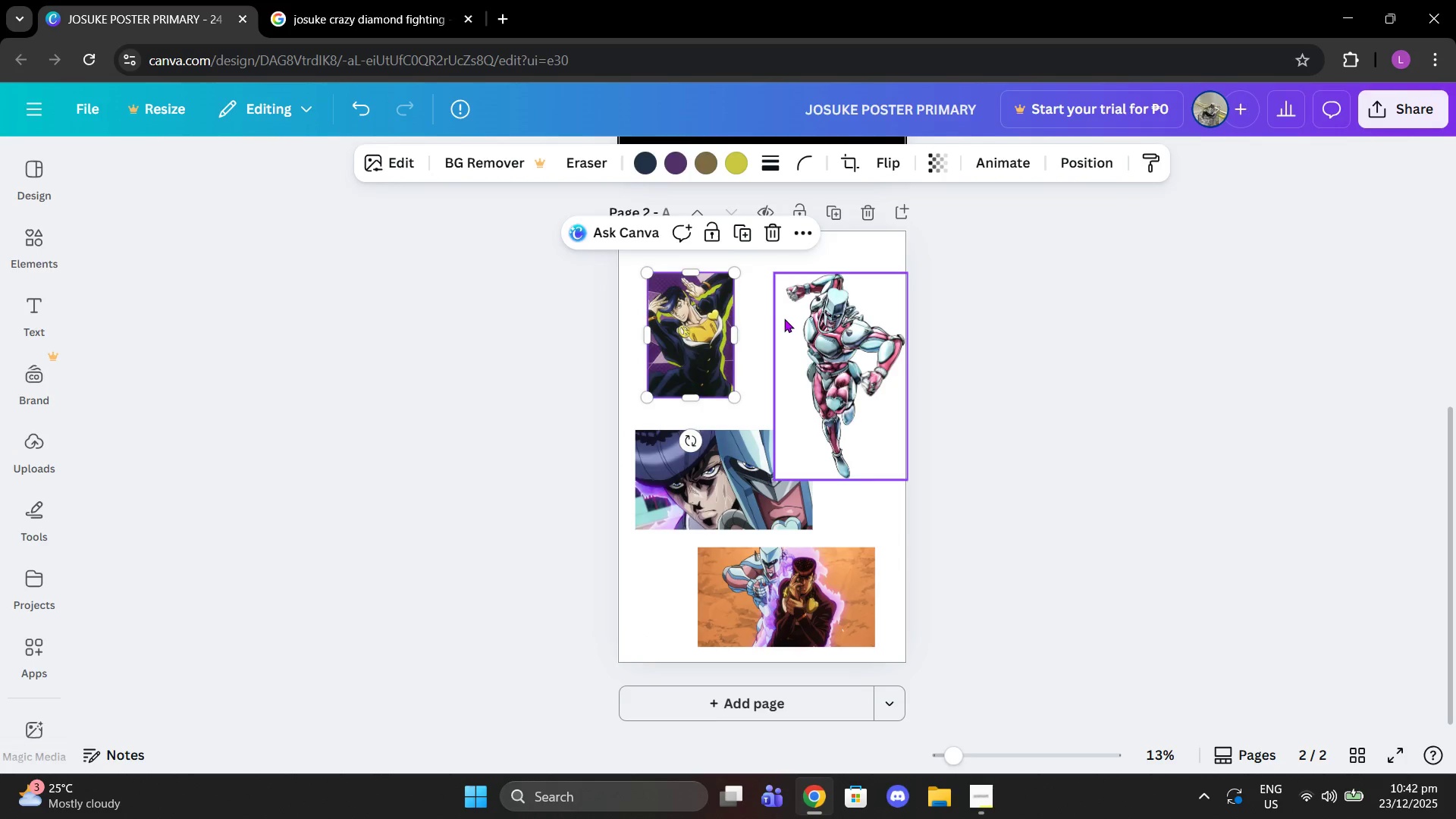 
left_click([784, 318])
 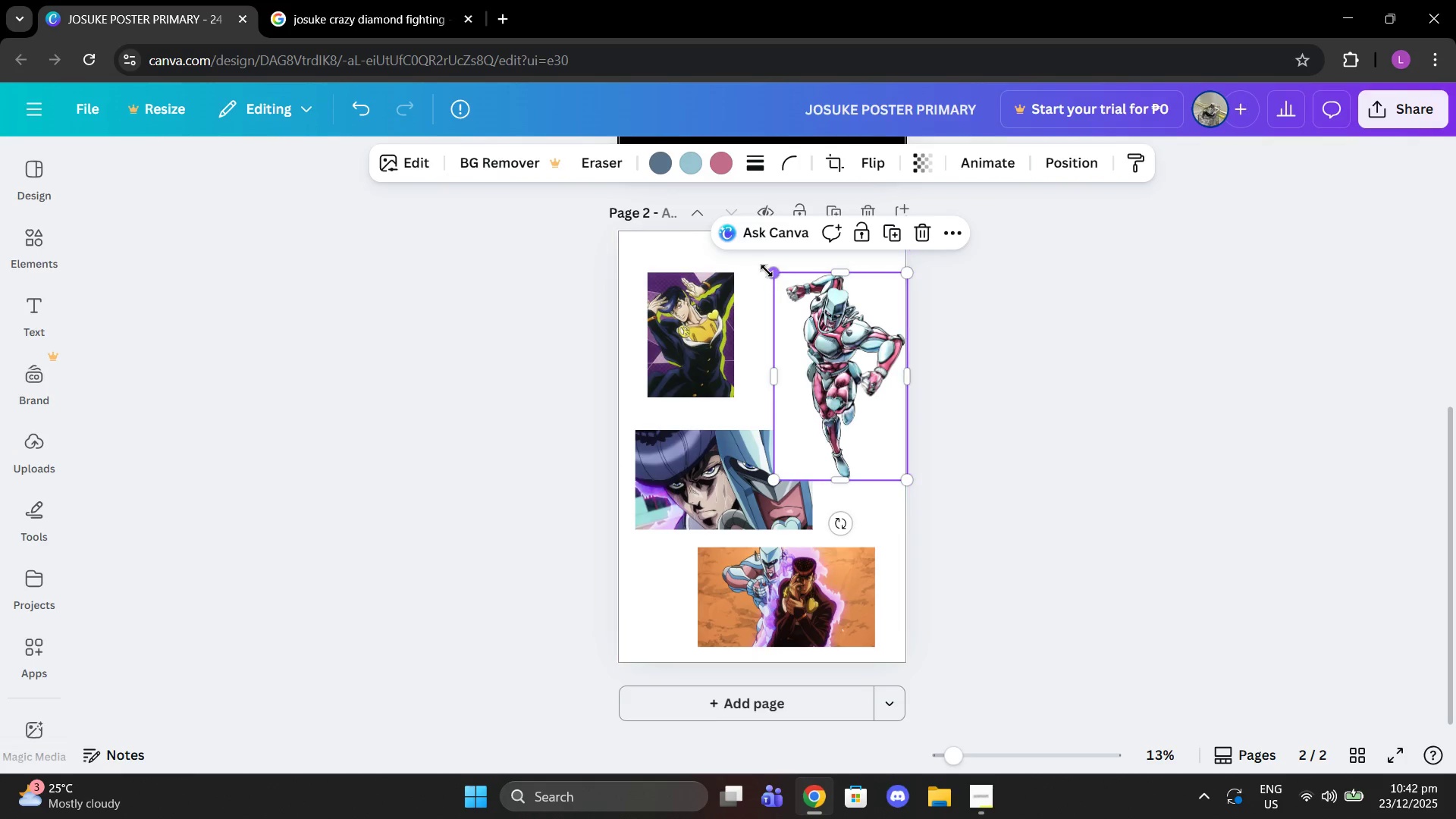 
left_click_drag(start_coordinate=[767, 271], to_coordinate=[840, 345])
 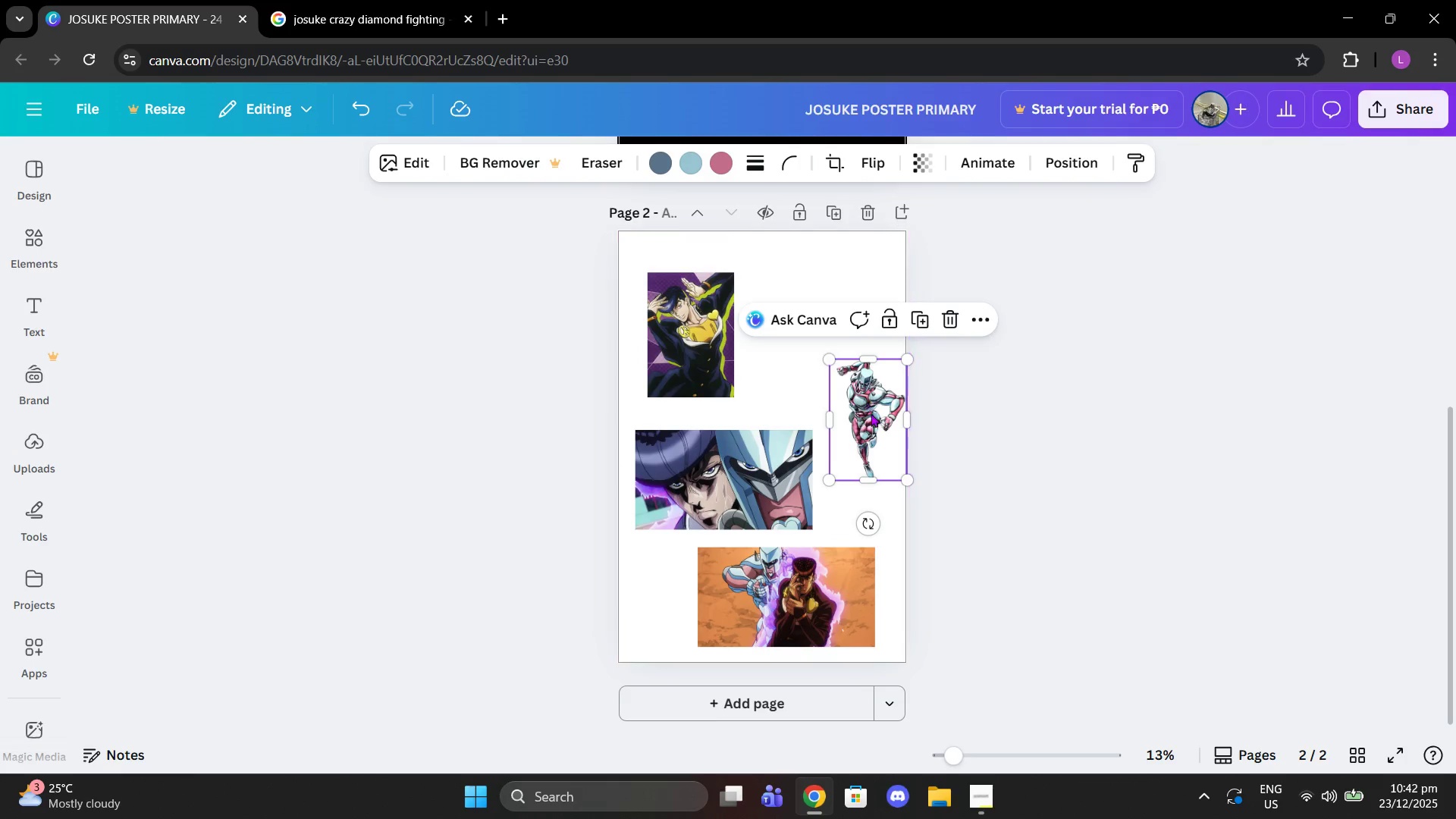 
left_click_drag(start_coordinate=[871, 415], to_coordinate=[783, 328])
 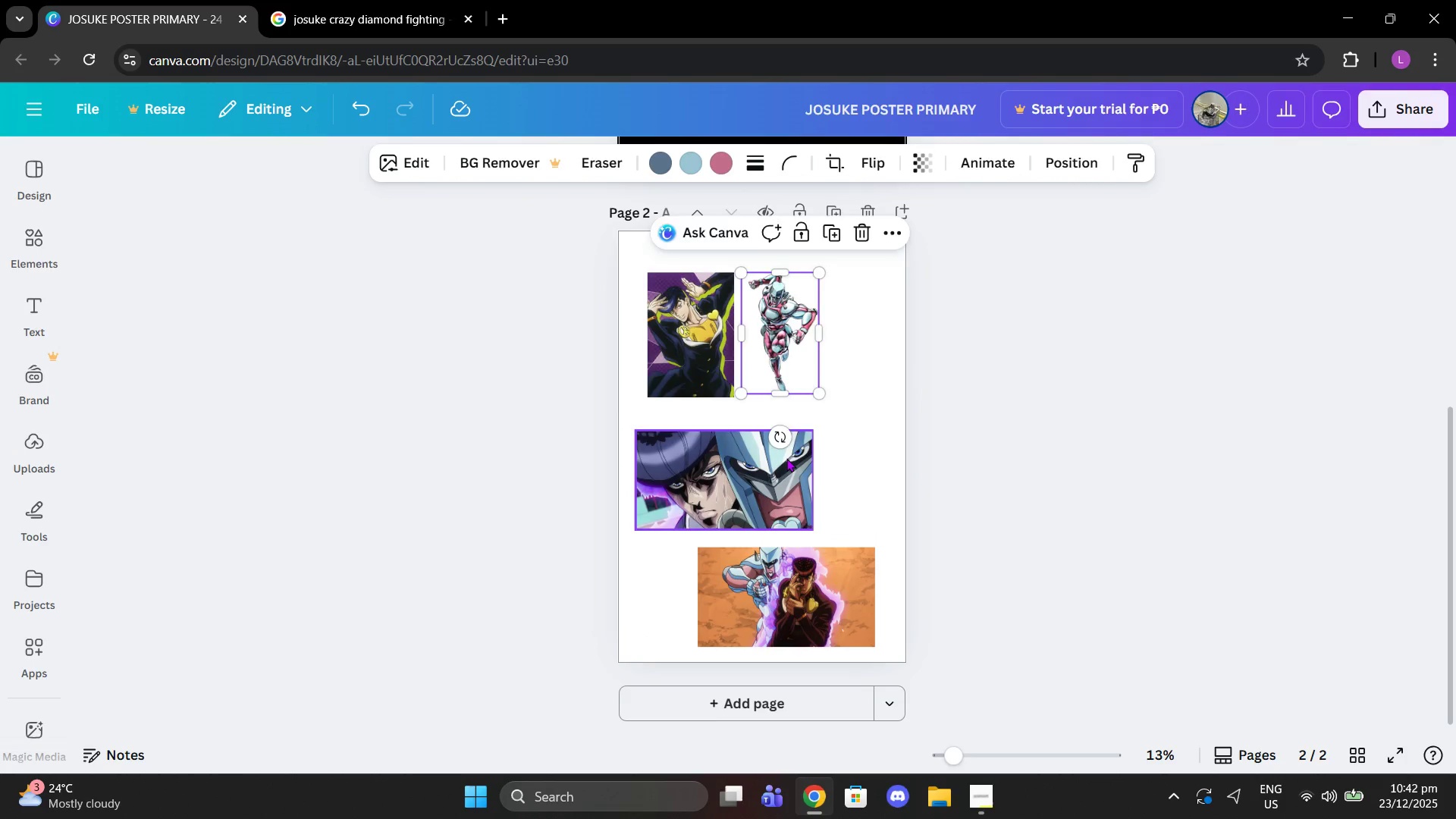 
left_click([786, 458])
 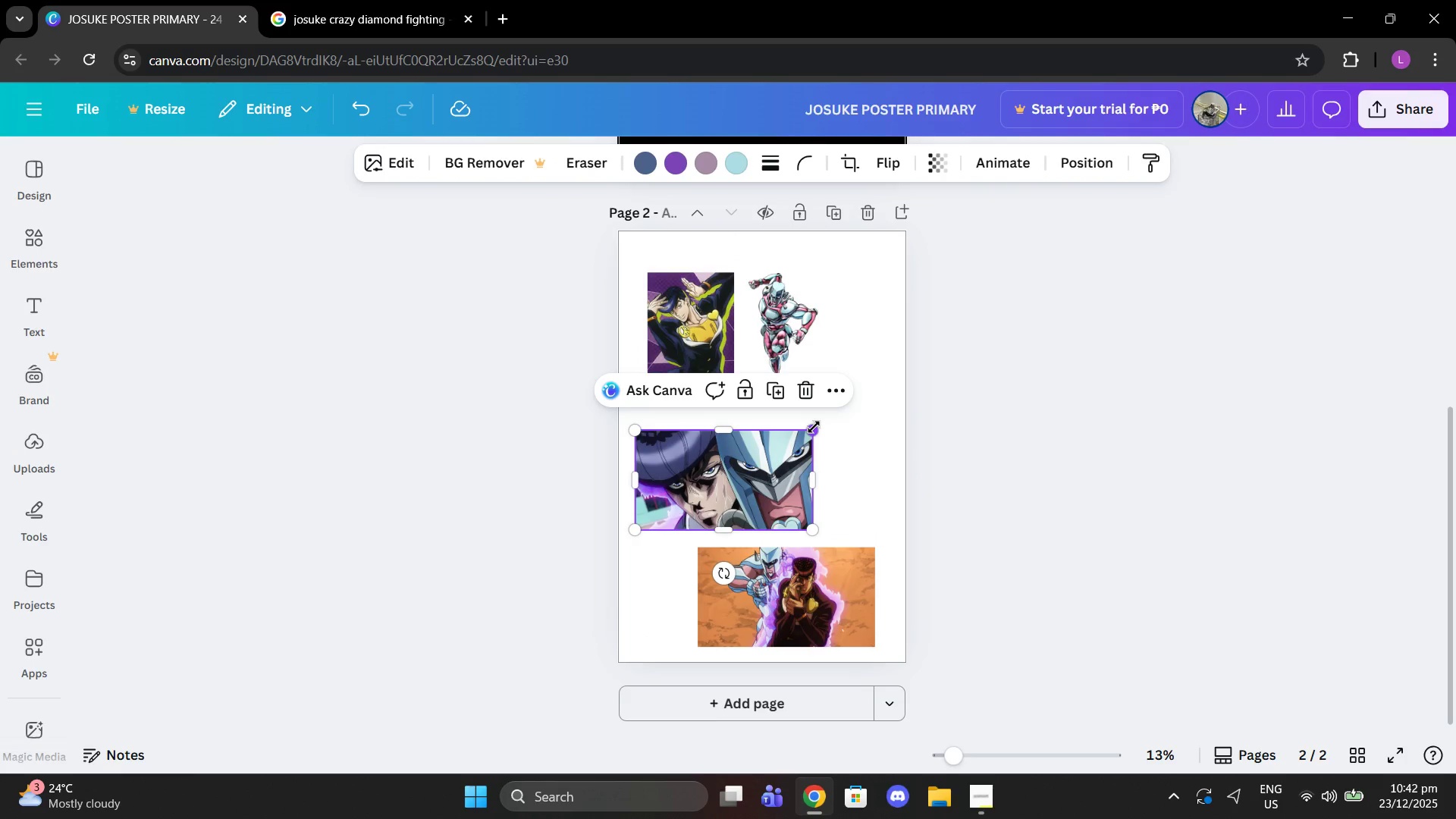 
left_click_drag(start_coordinate=[814, 426], to_coordinate=[758, 456])
 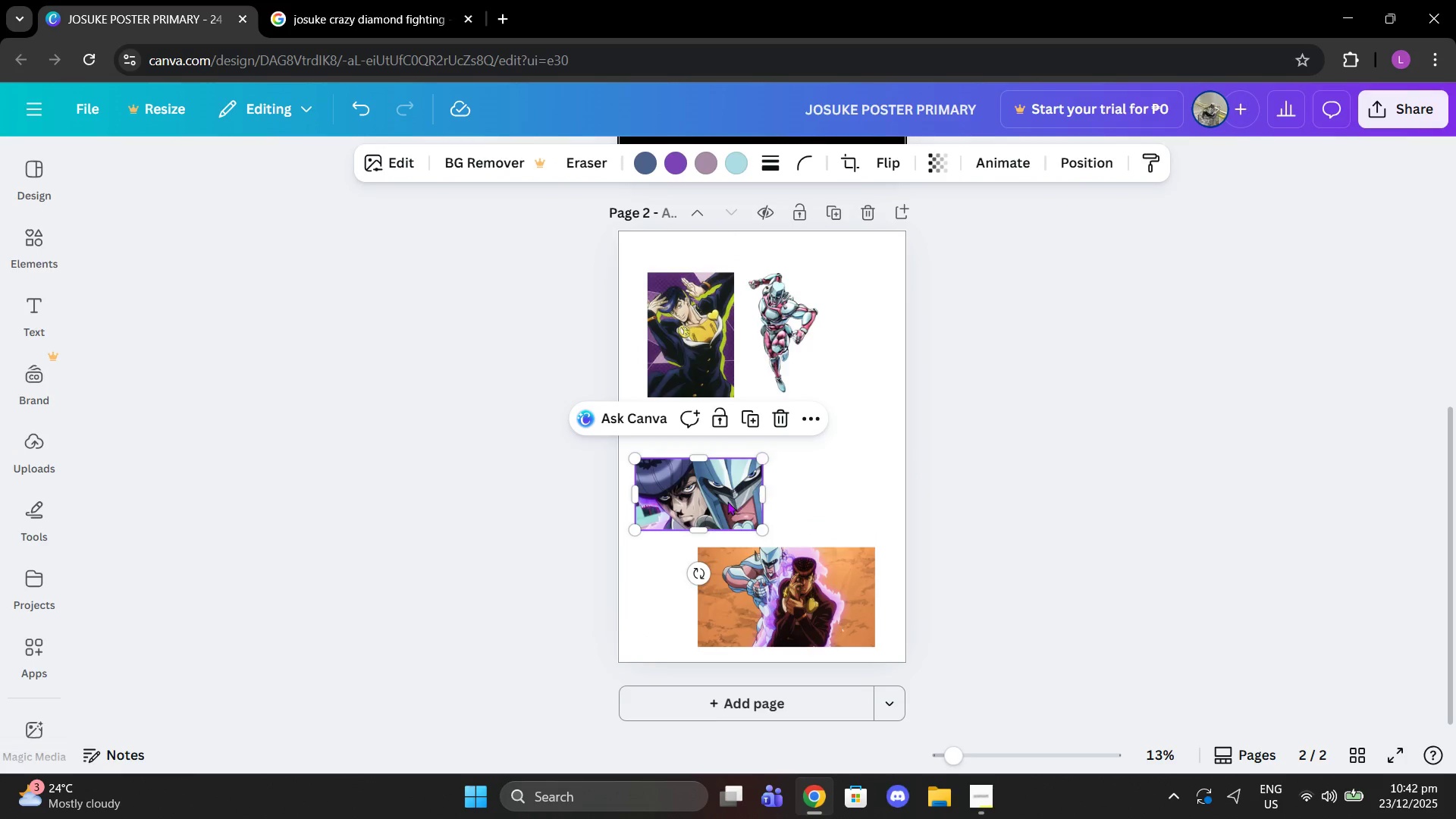 
left_click_drag(start_coordinate=[727, 501], to_coordinate=[739, 462])
 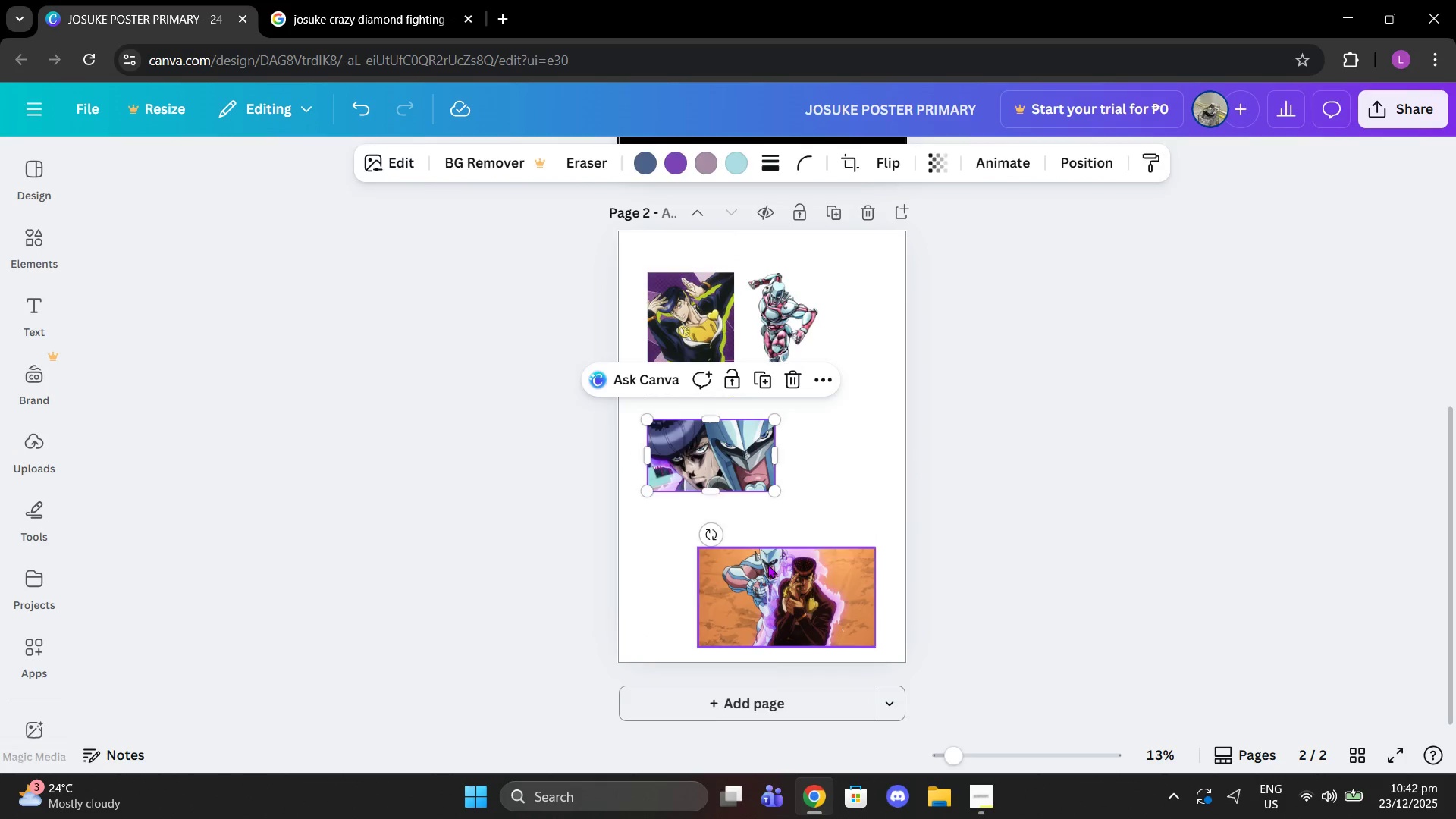 
left_click_drag(start_coordinate=[767, 564], to_coordinate=[711, 525])
 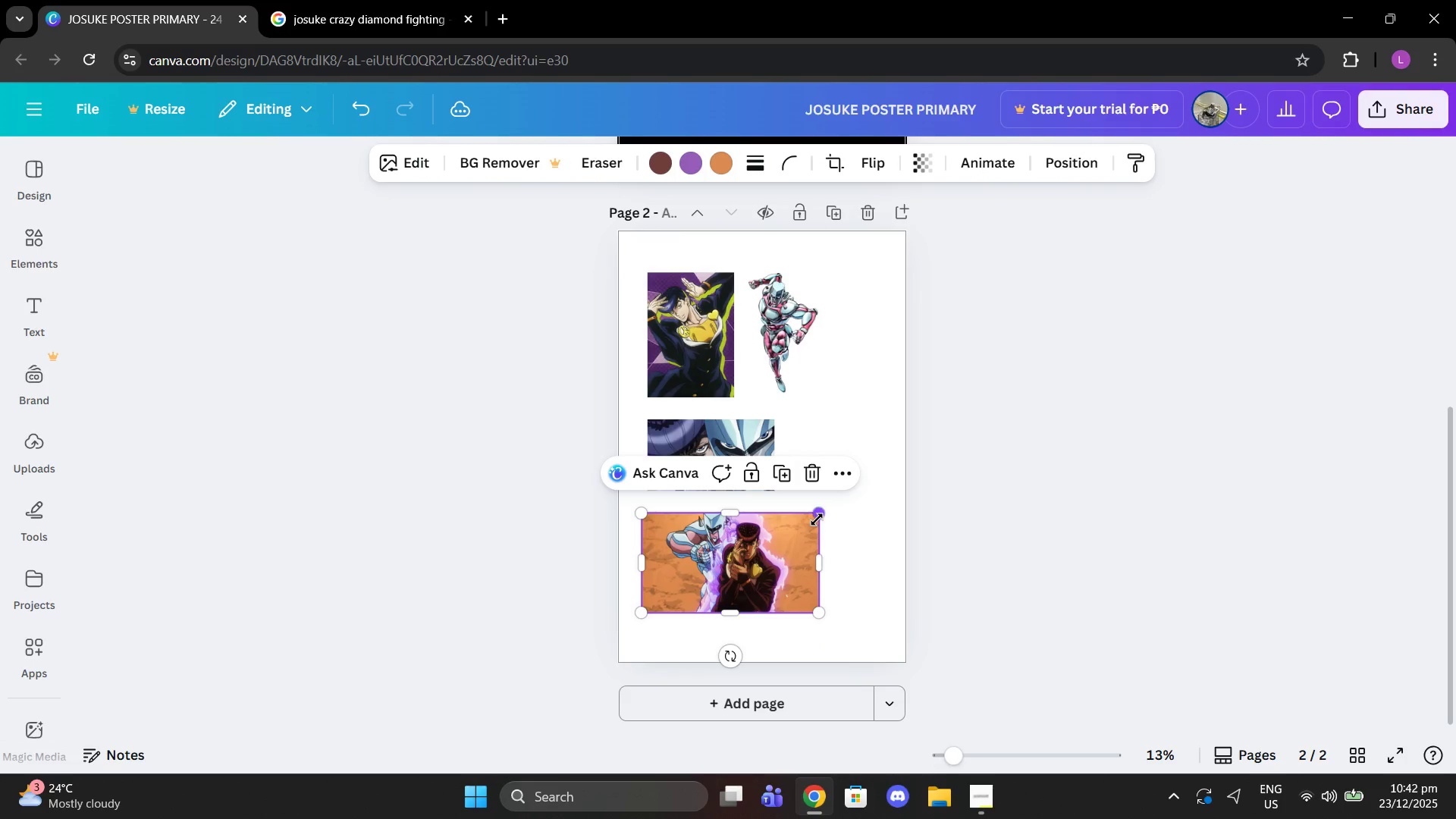 
left_click_drag(start_coordinate=[817, 519], to_coordinate=[772, 543])
 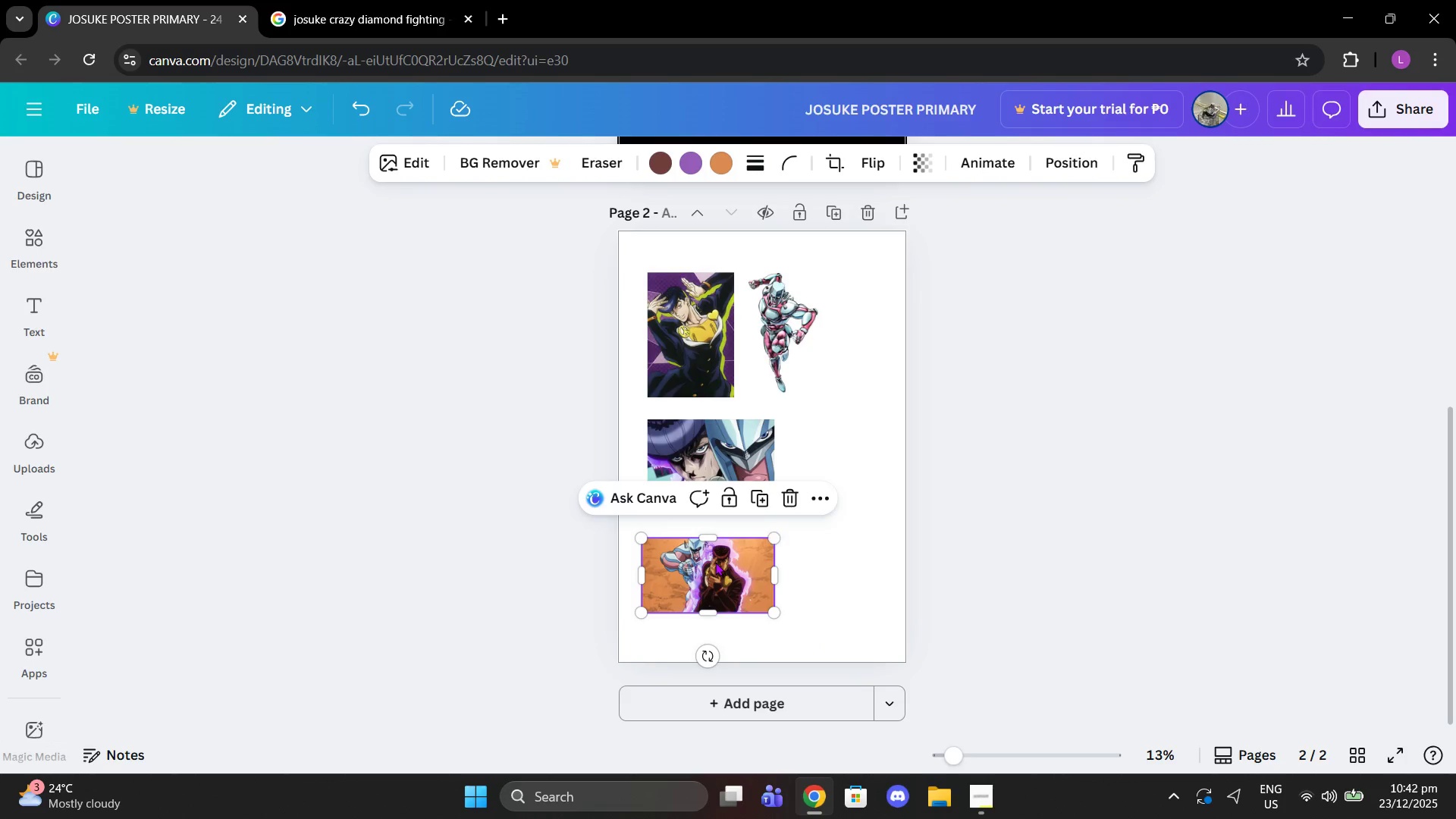 
left_click_drag(start_coordinate=[715, 562], to_coordinate=[726, 550])
 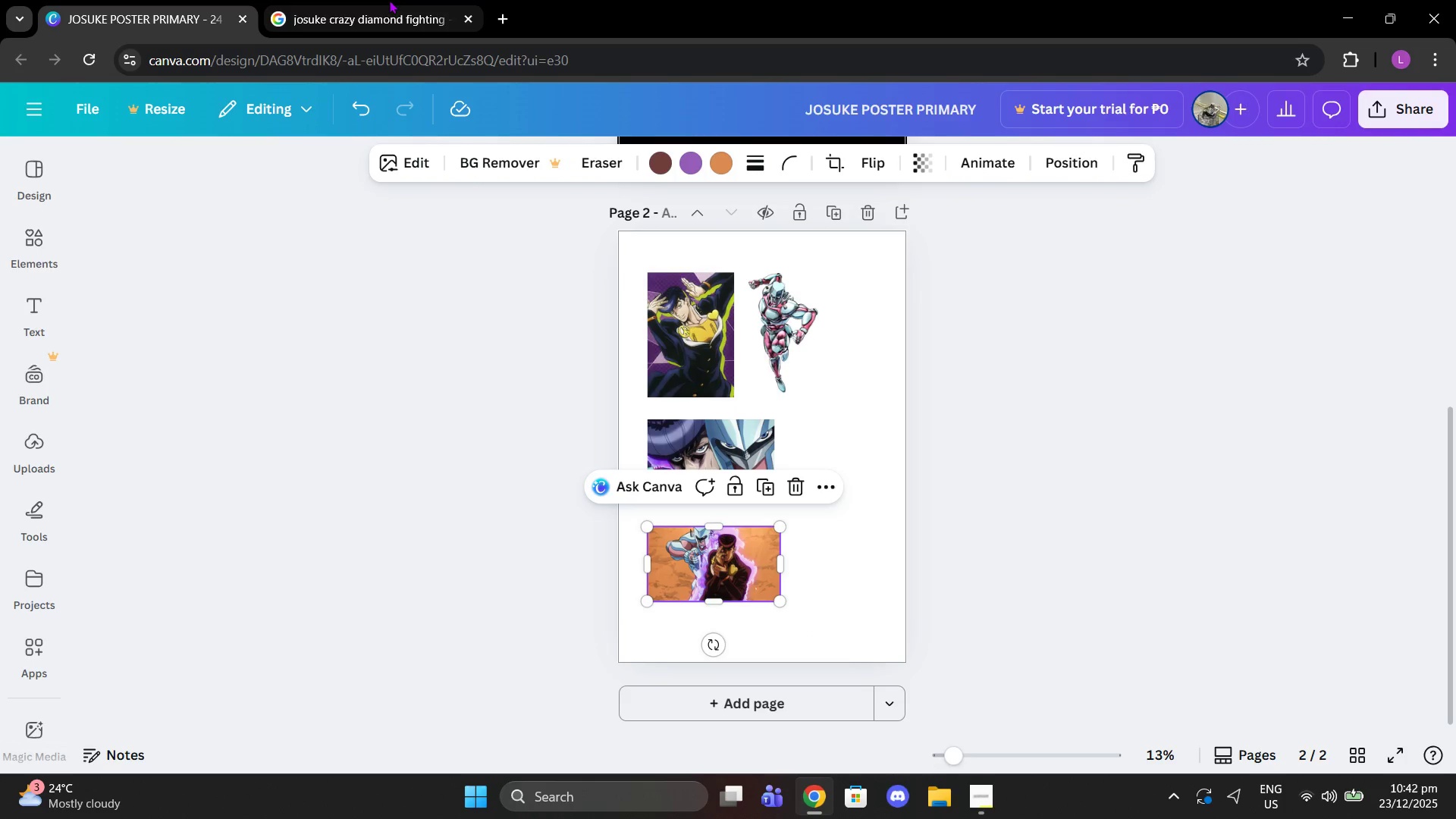 
left_click([389, 0])
 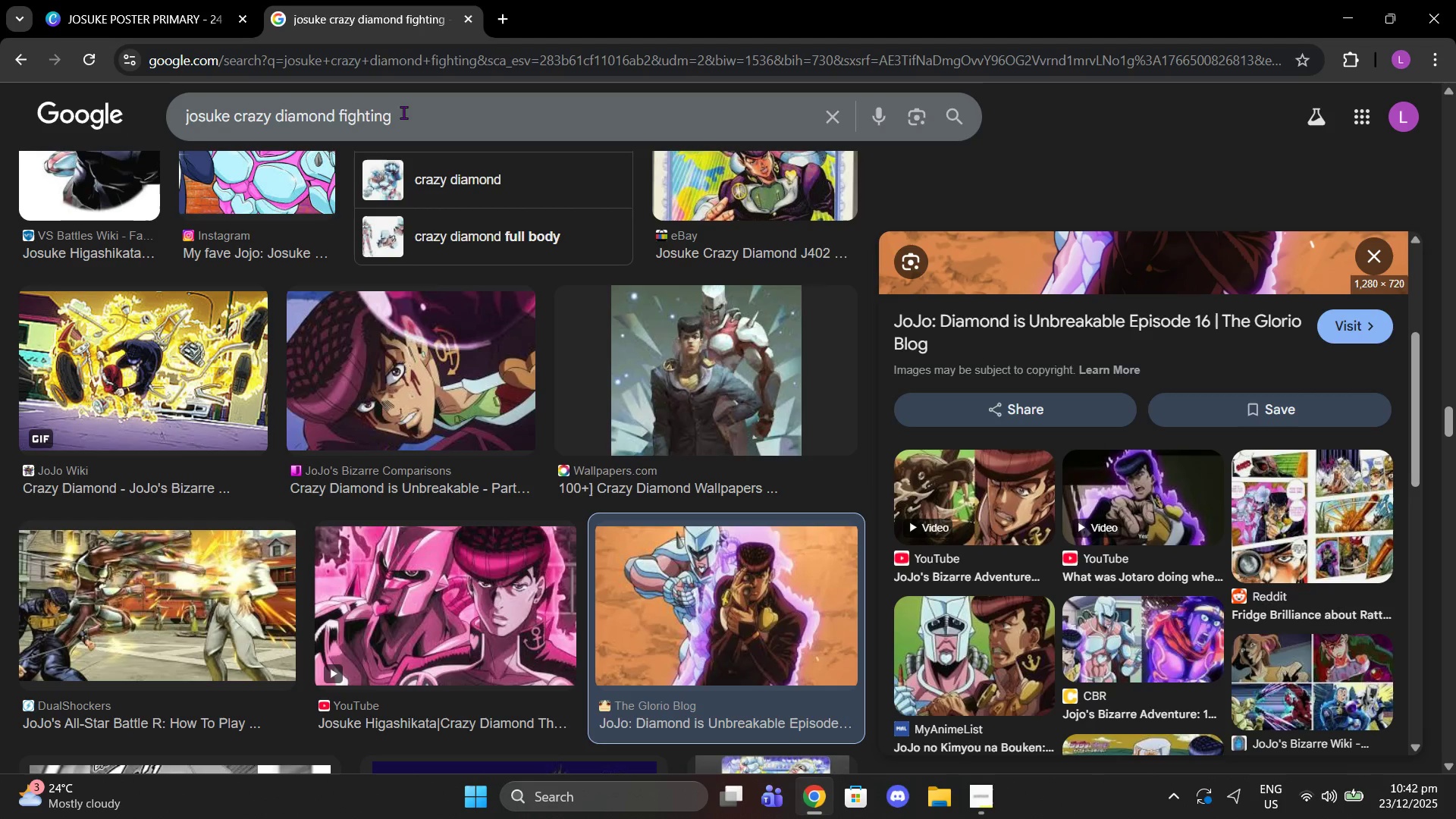 
left_click_drag(start_coordinate=[408, 112], to_coordinate=[190, 115])
 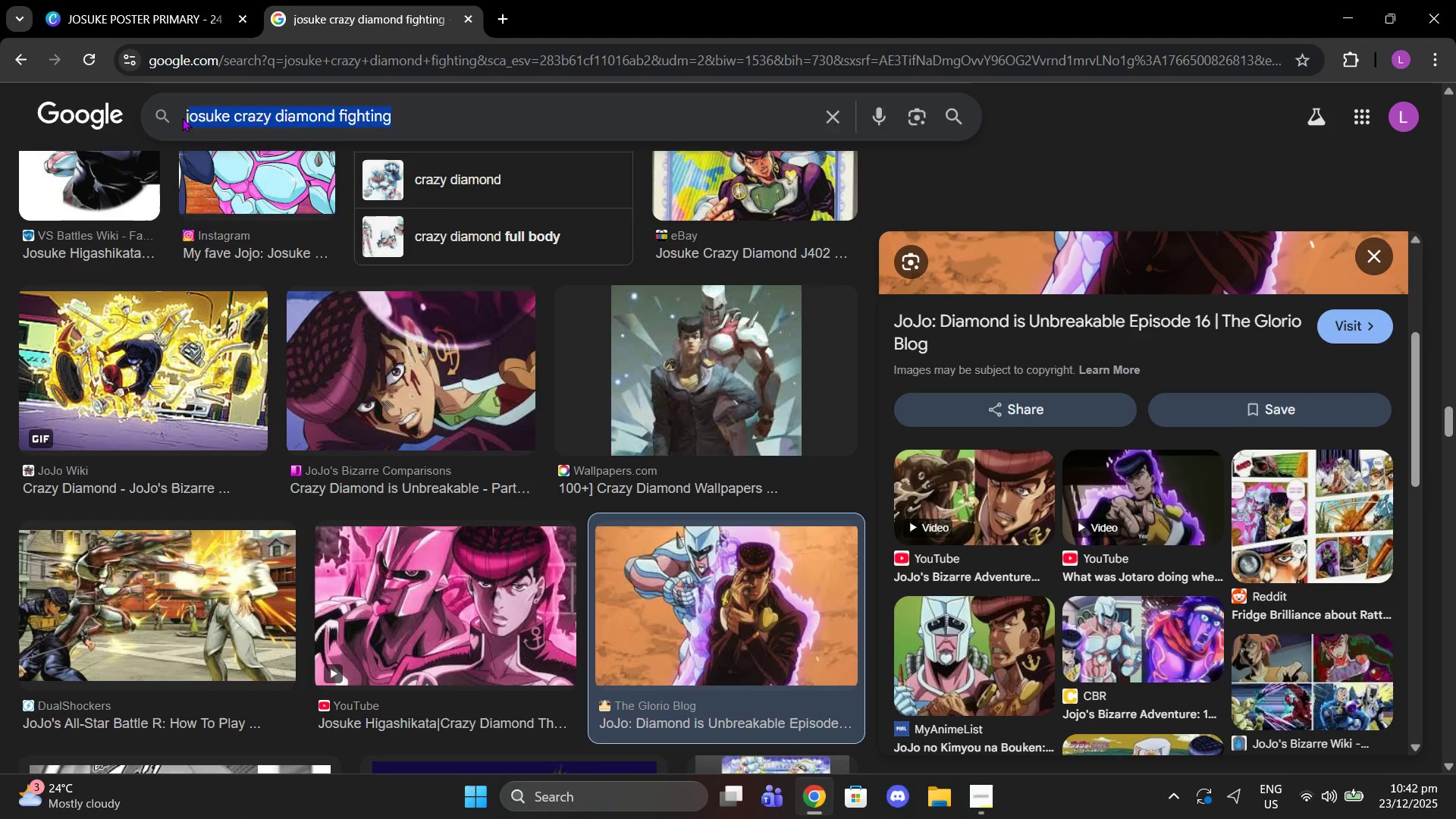 
key(Backspace)
key(Backspace)
type(crazy diamond ts)
key(Backspace)
key(Backspace)
type(stats)
 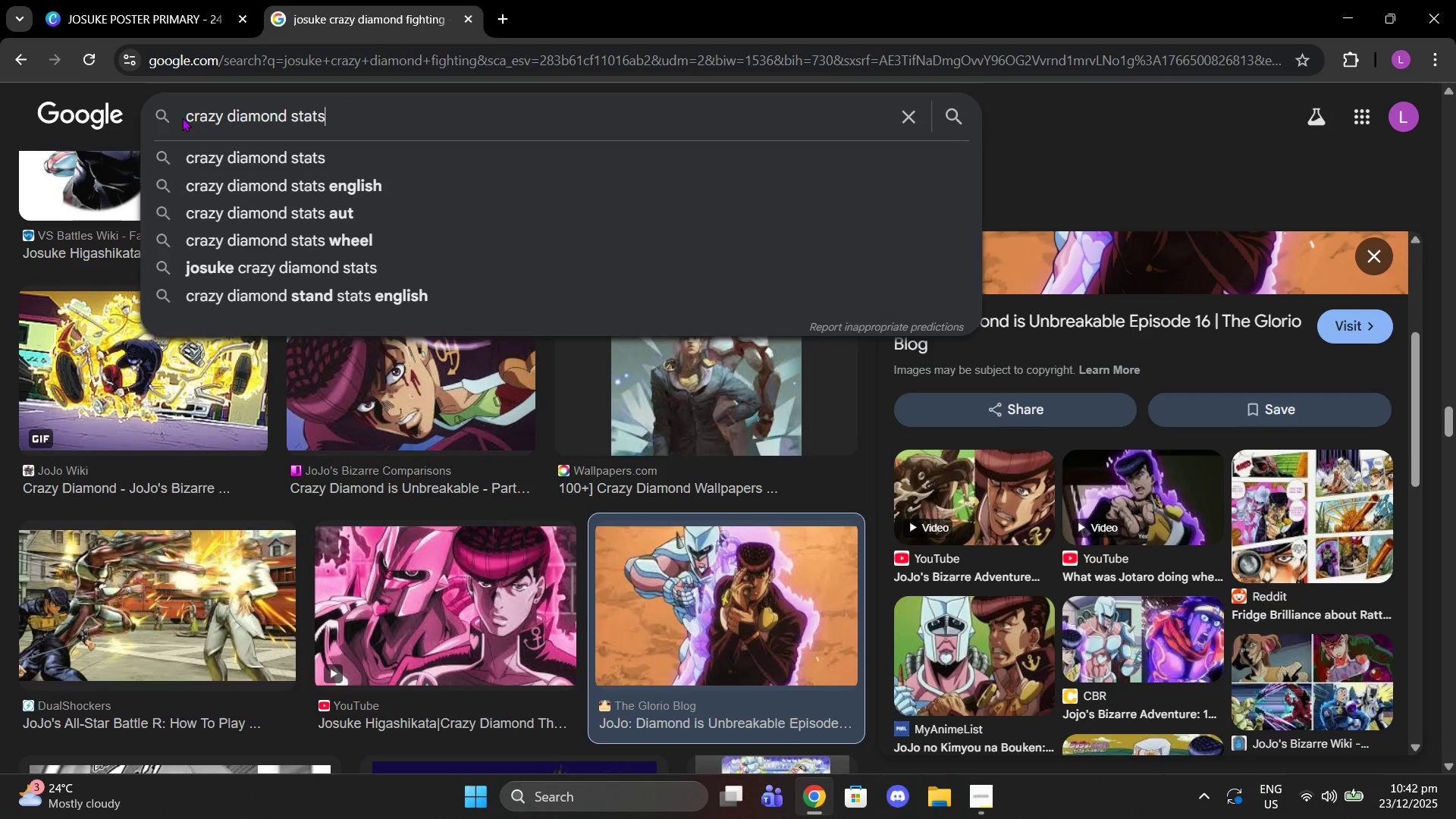 
key(Enter)
 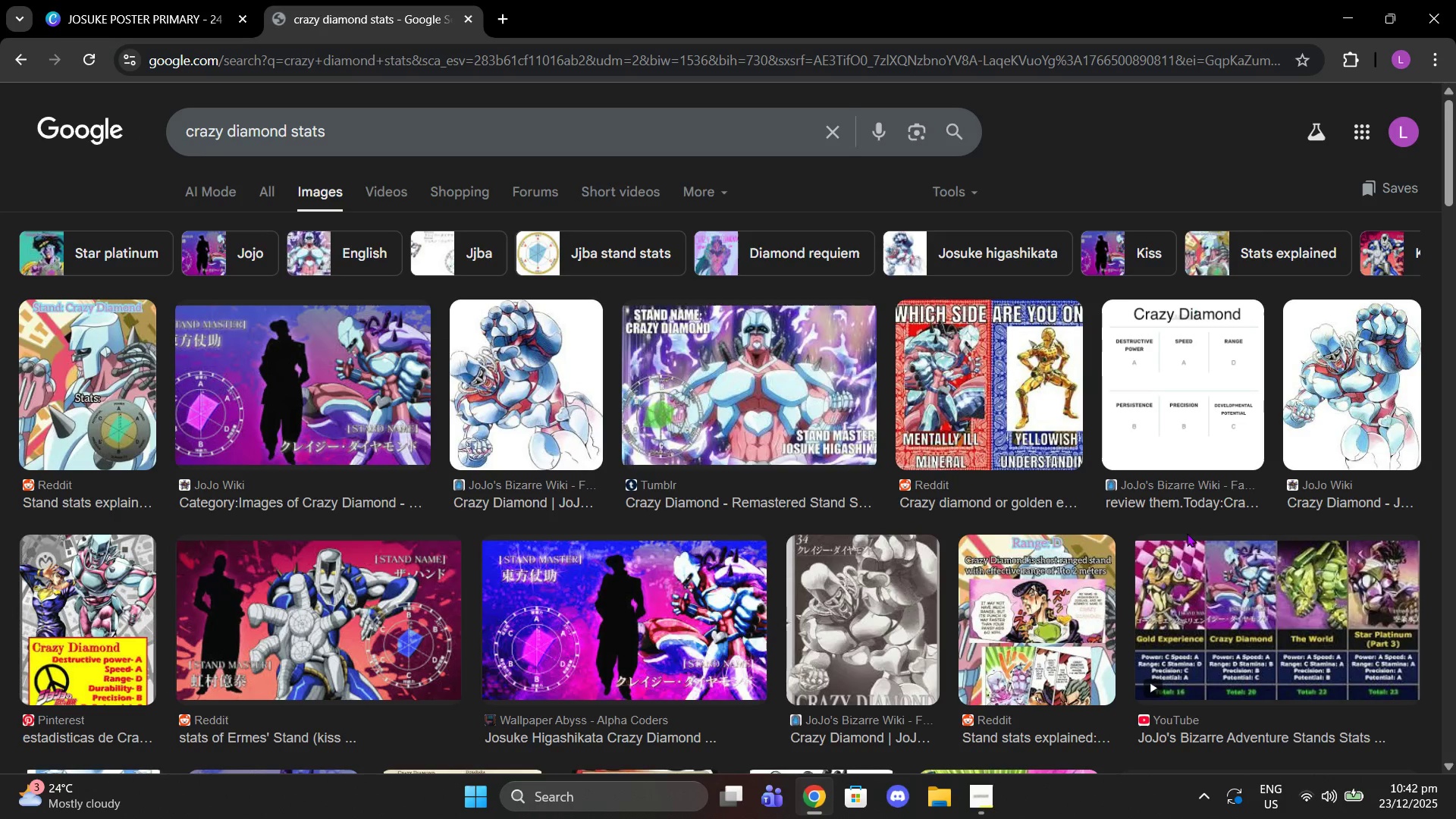 
left_click([293, 347])
 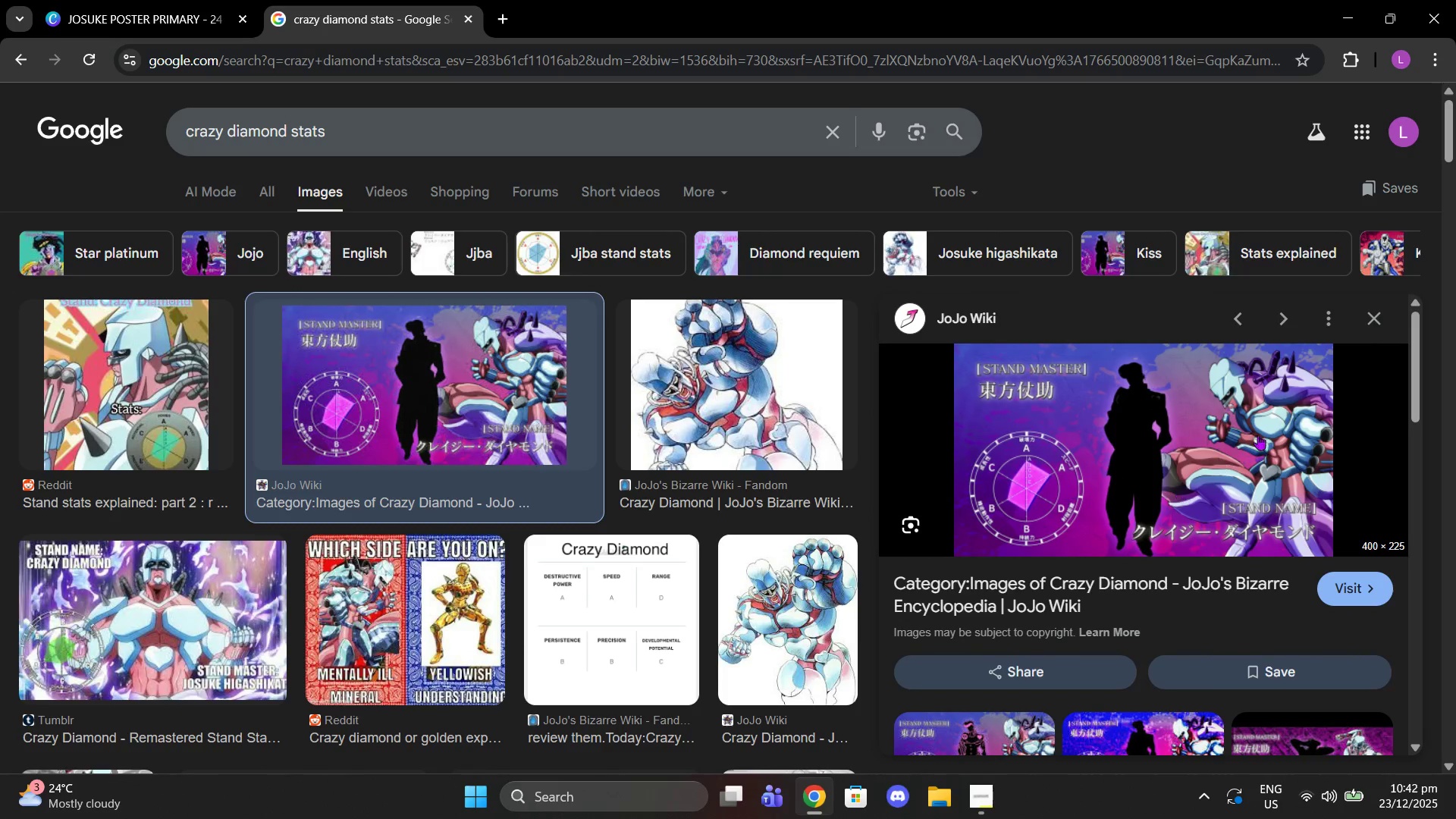 
wait(8.27)
 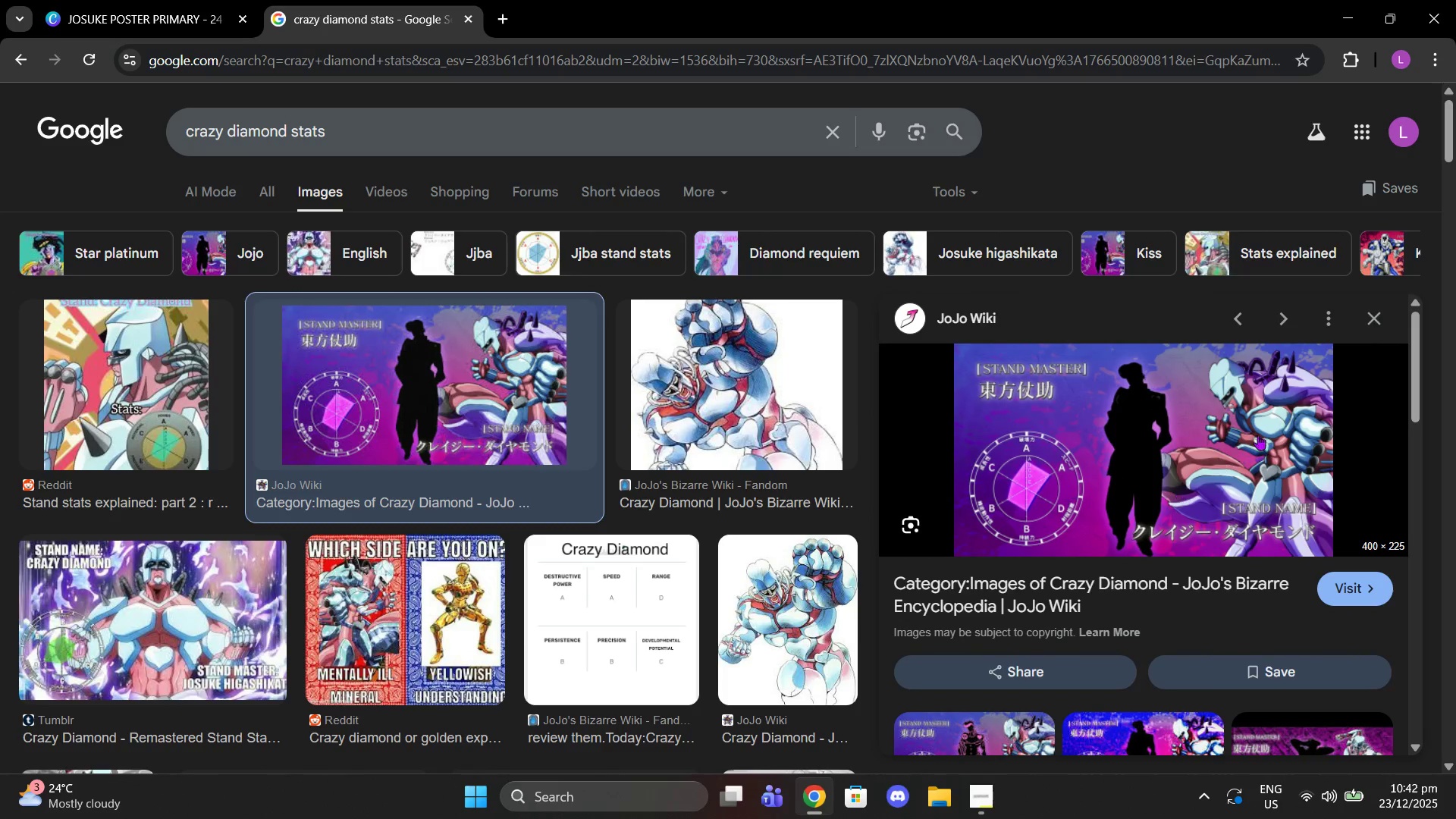 
left_click([1360, 320])
 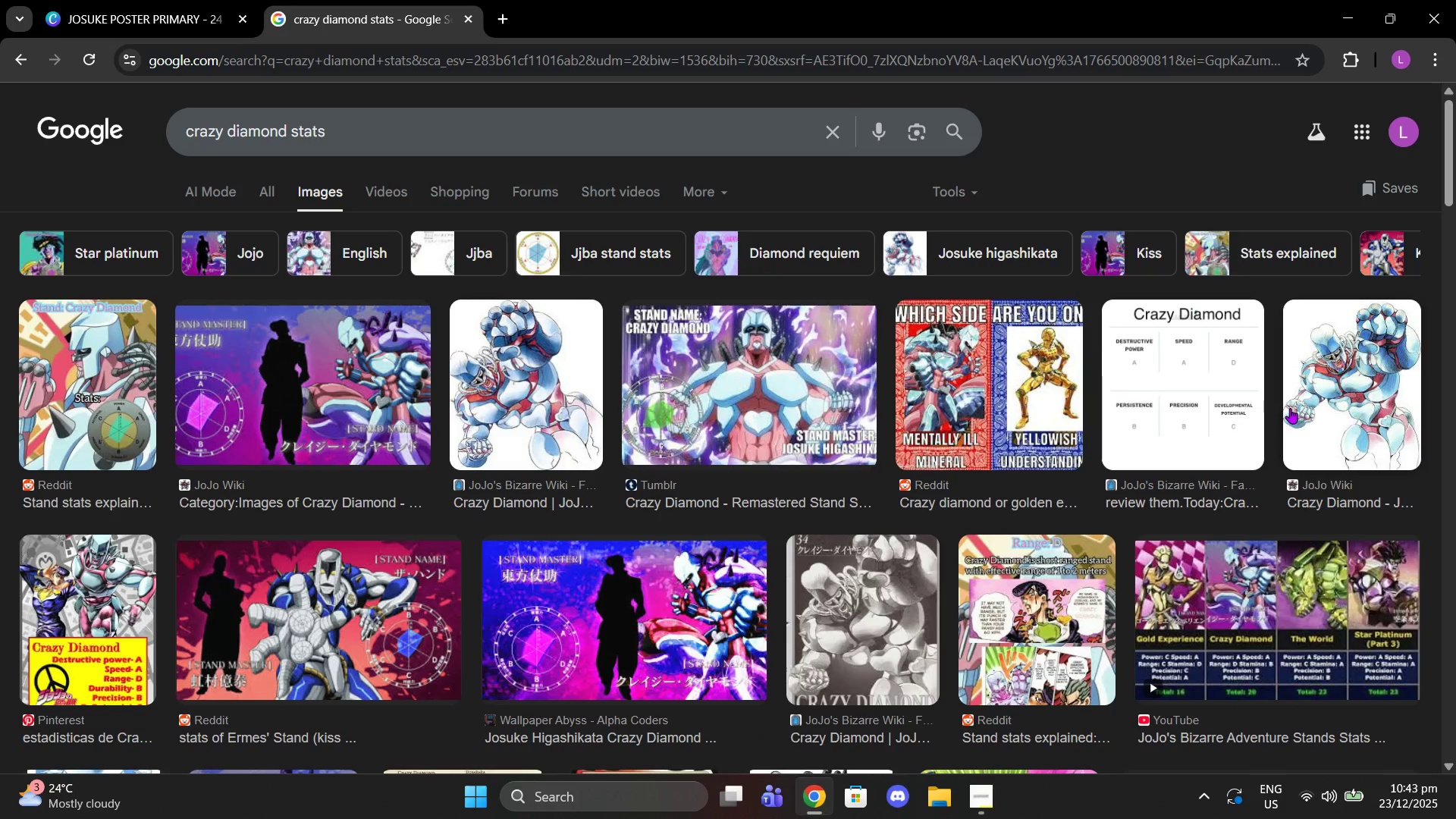 
scroll: coordinate [647, 574], scroll_direction: down, amount: 2.0
 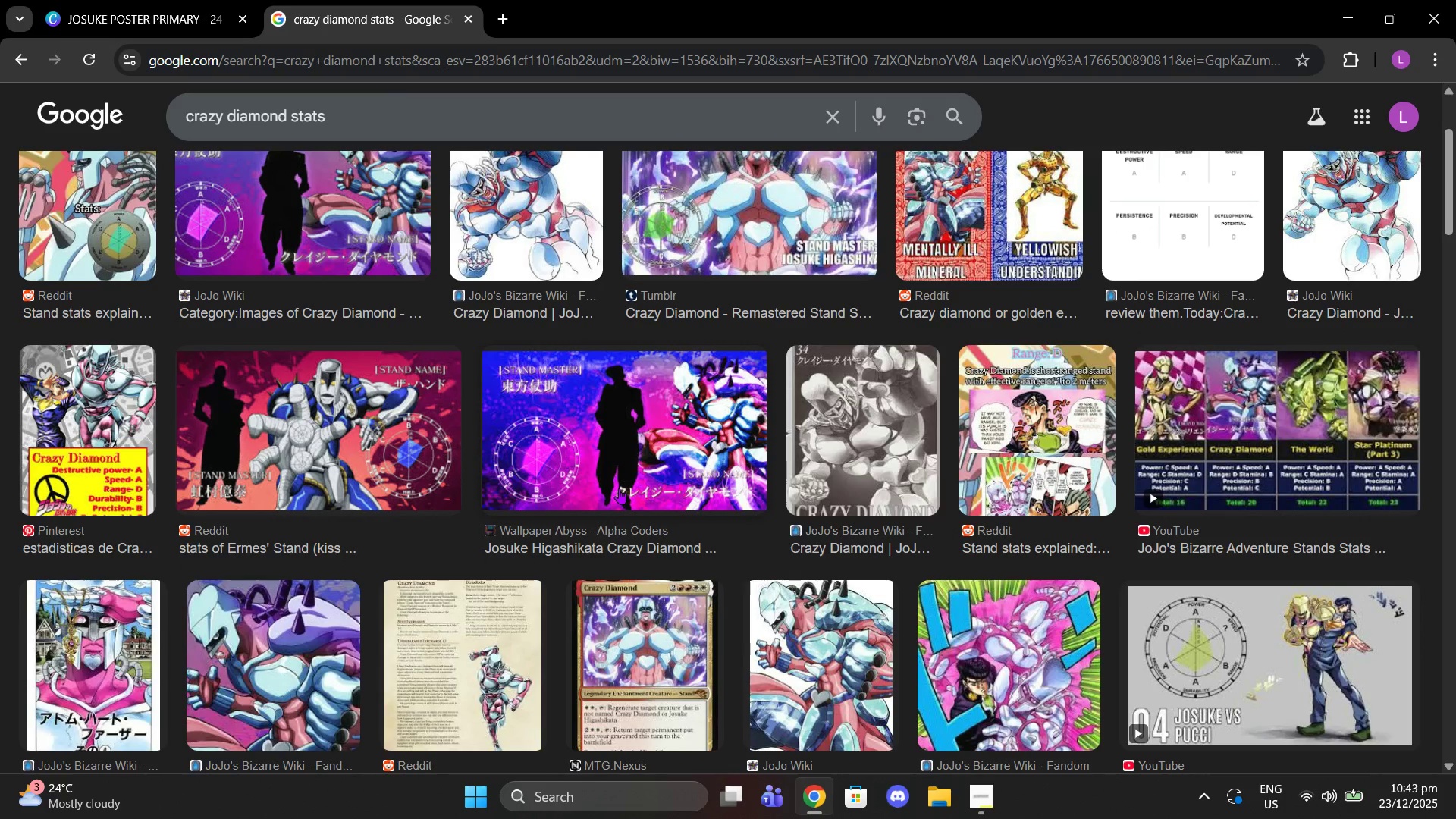 
left_click([619, 488])
 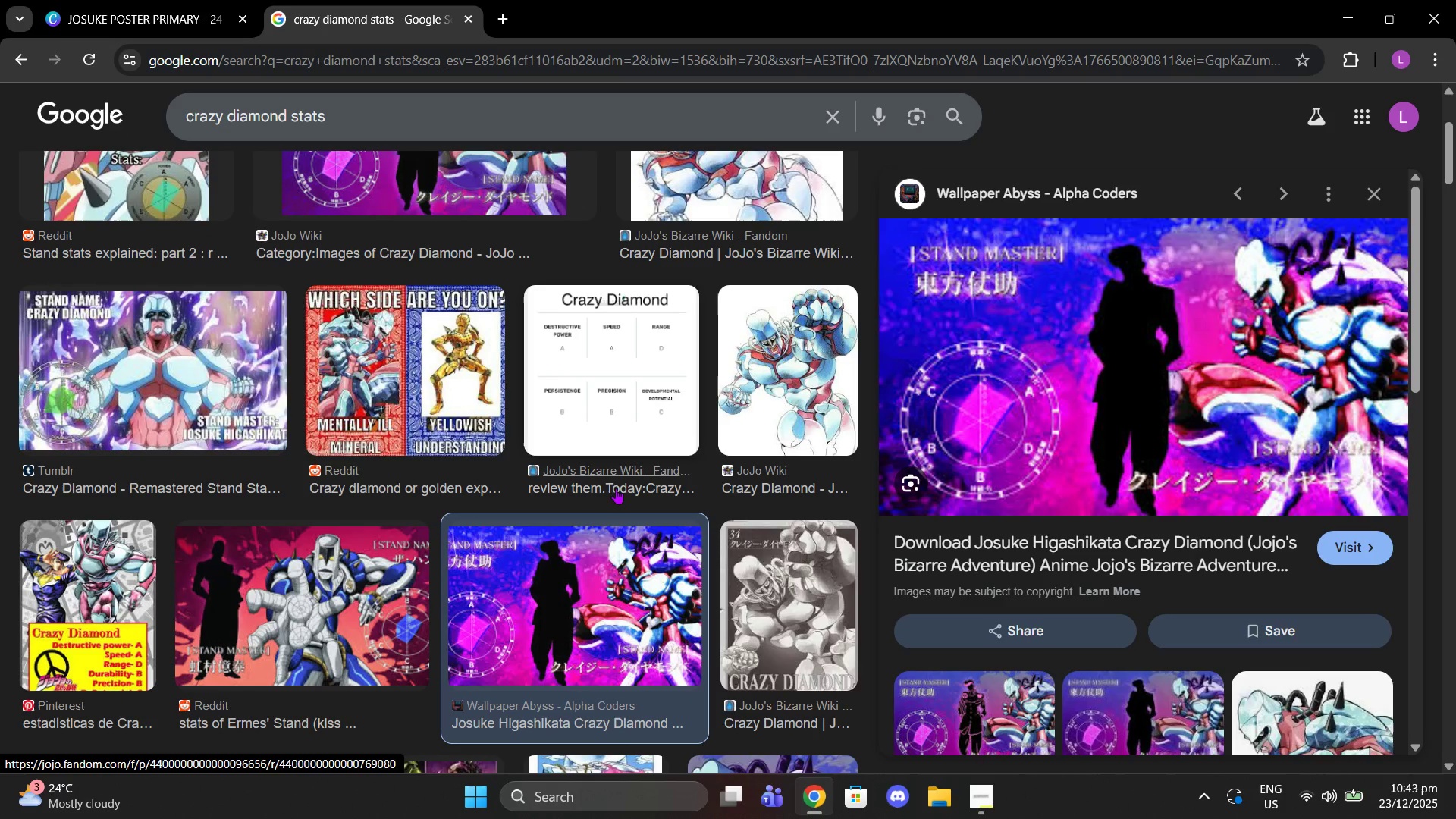 
left_click([475, 356])
 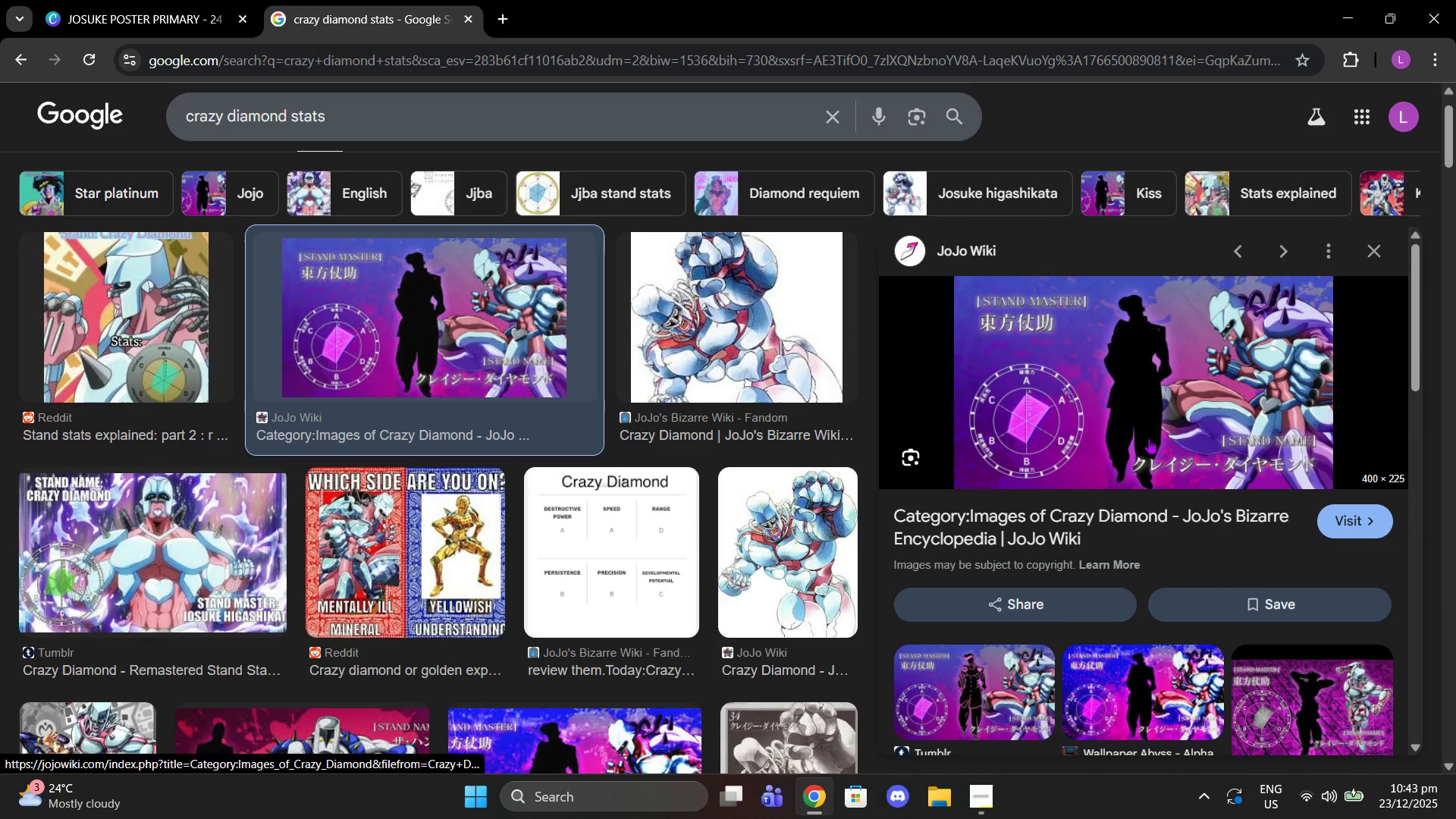 
scroll: coordinate [576, 485], scroll_direction: up, amount: 2.0
 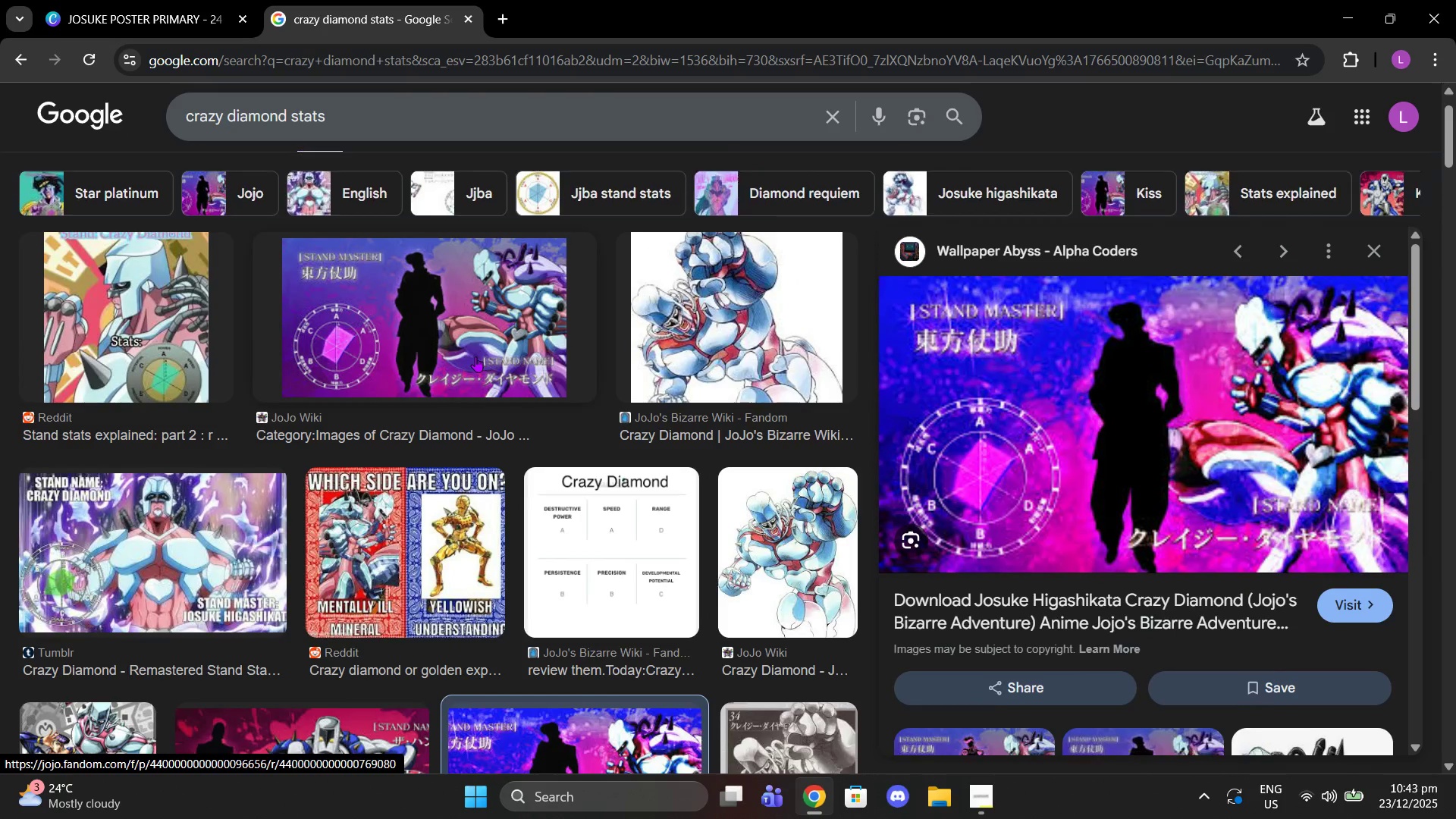 
right_click([1149, 438])
 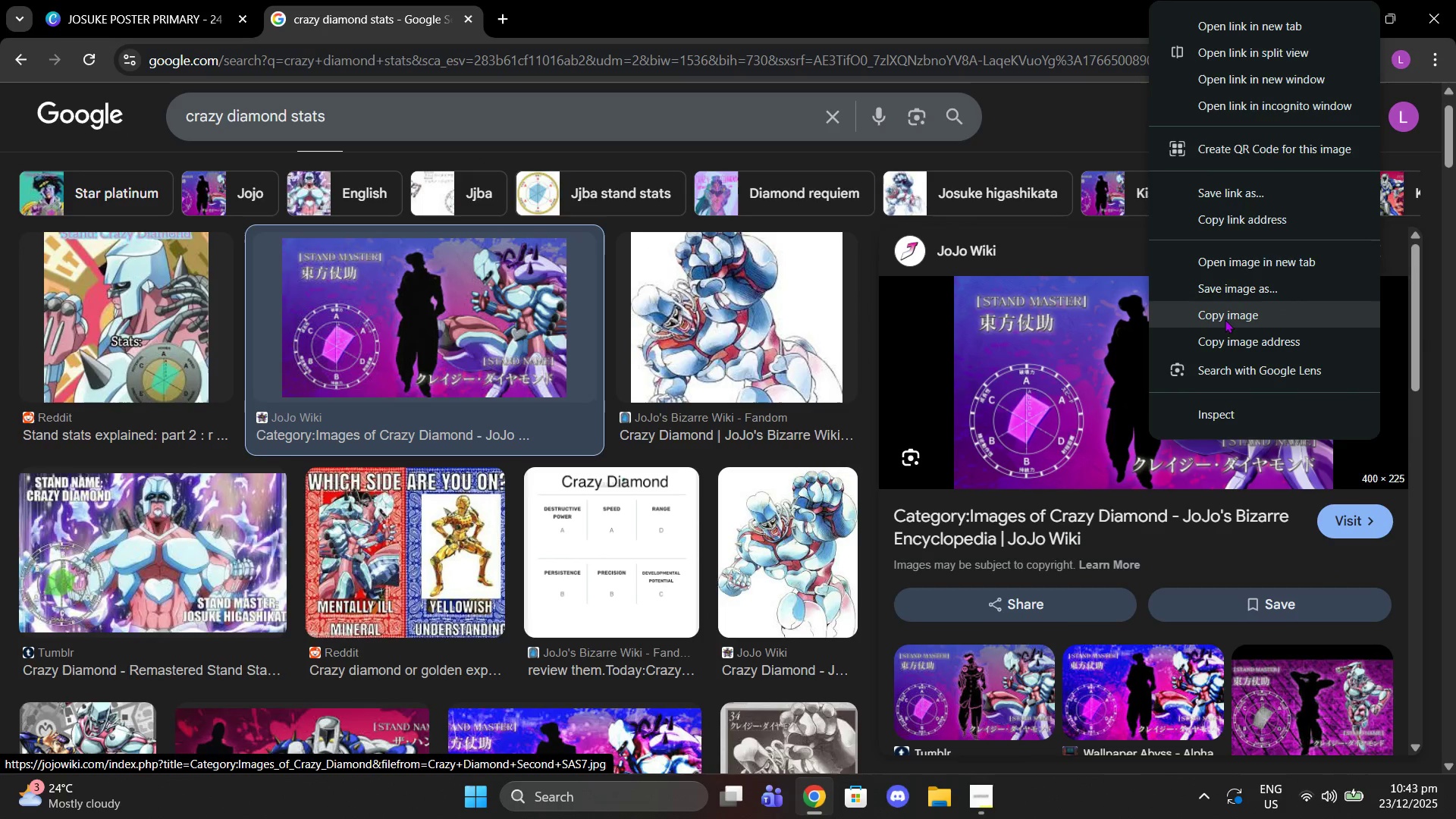 
left_click([1226, 317])
 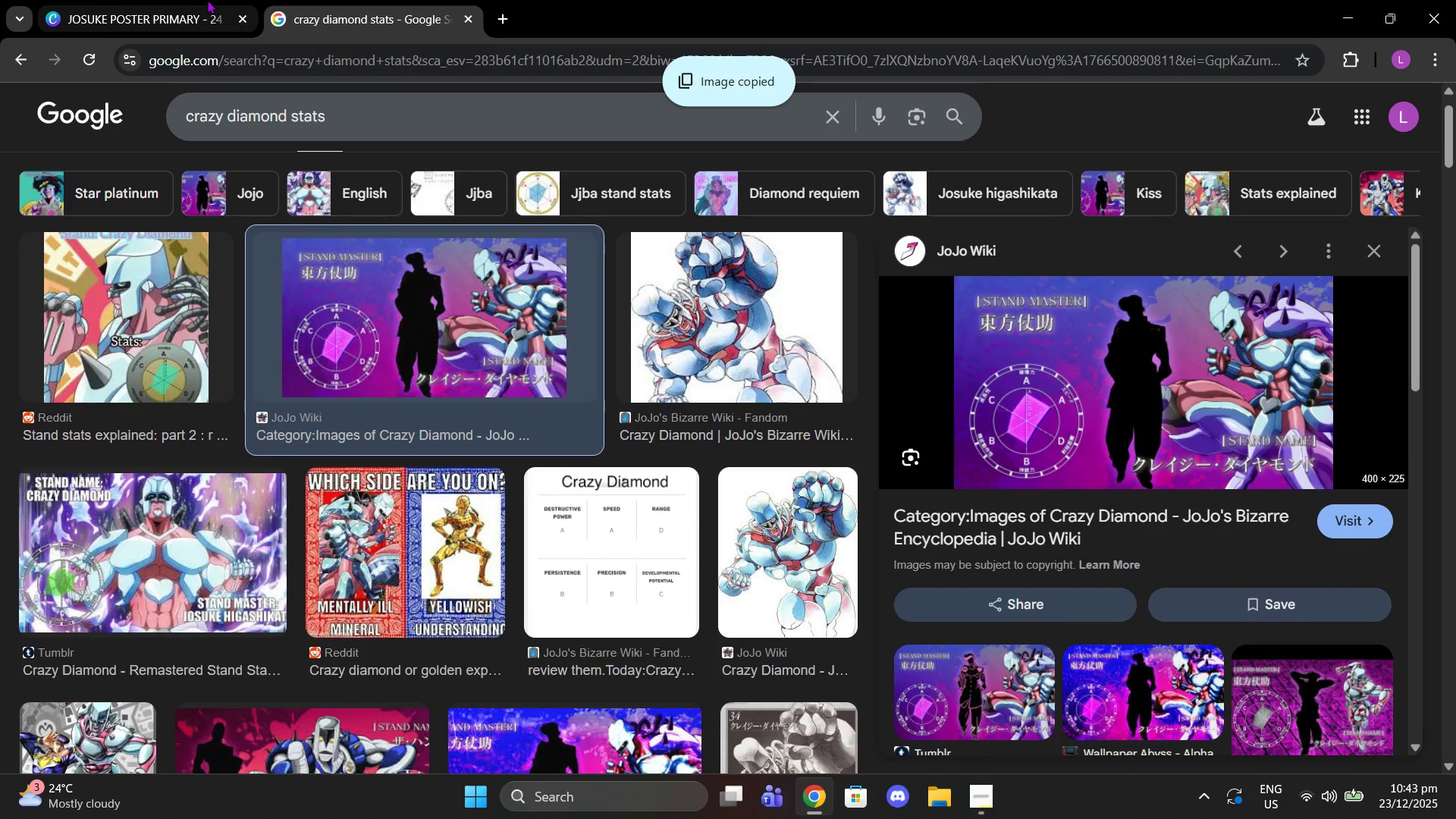 
left_click([155, 0])
 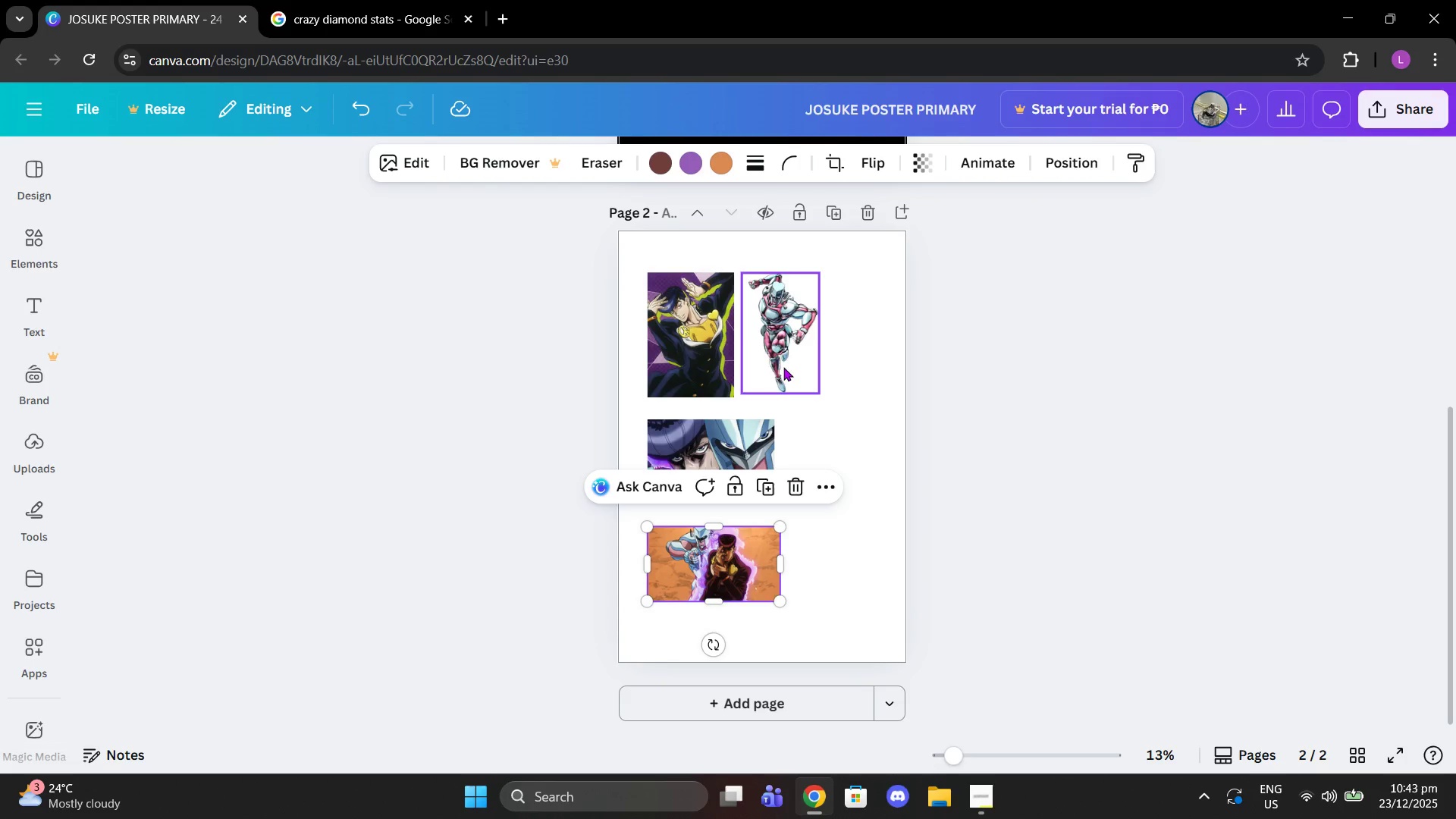 
left_click_drag(start_coordinate=[777, 353], to_coordinate=[770, 350])
 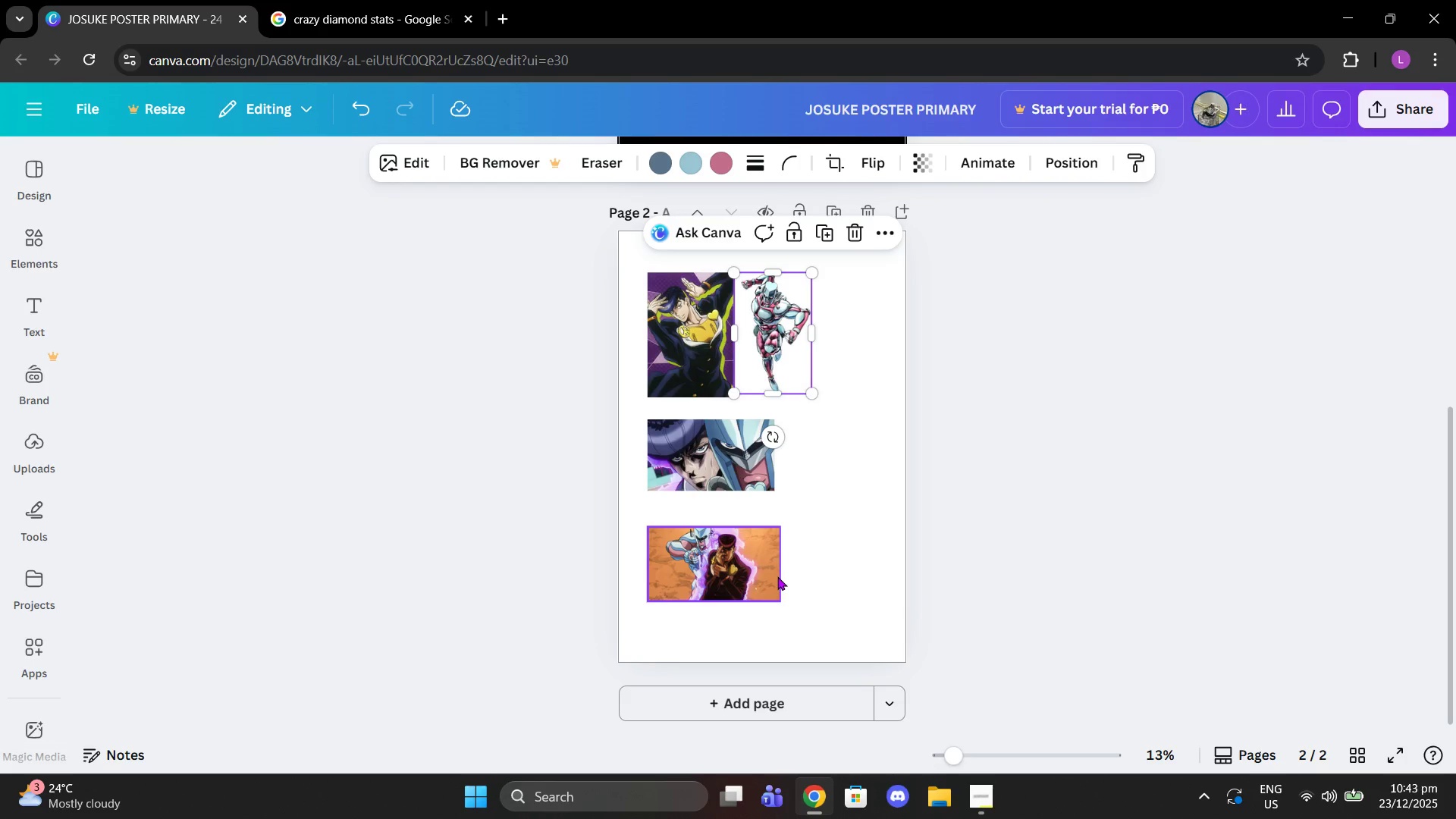 
key(Control+ControlLeft)
 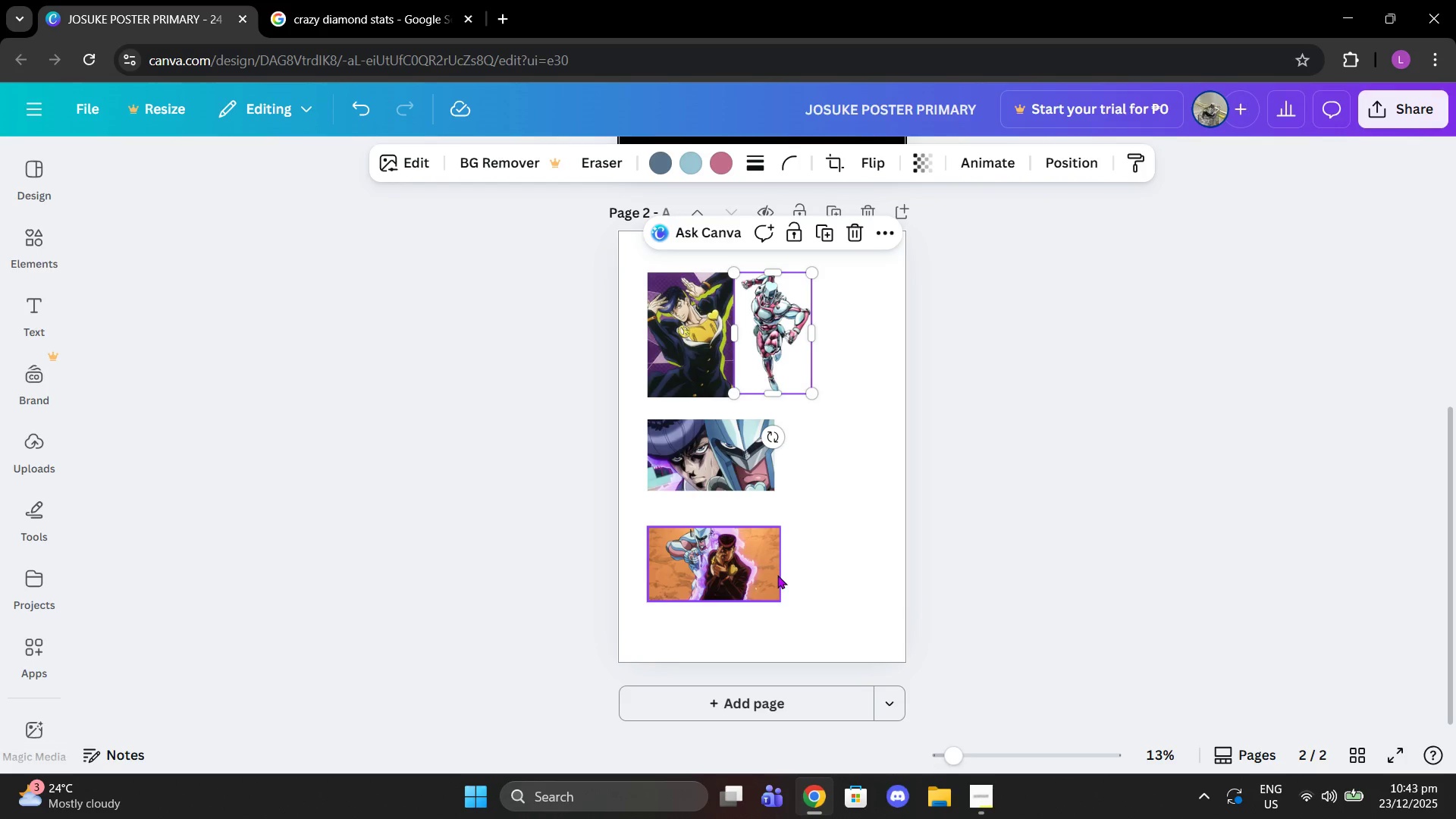 
key(Control+V)
 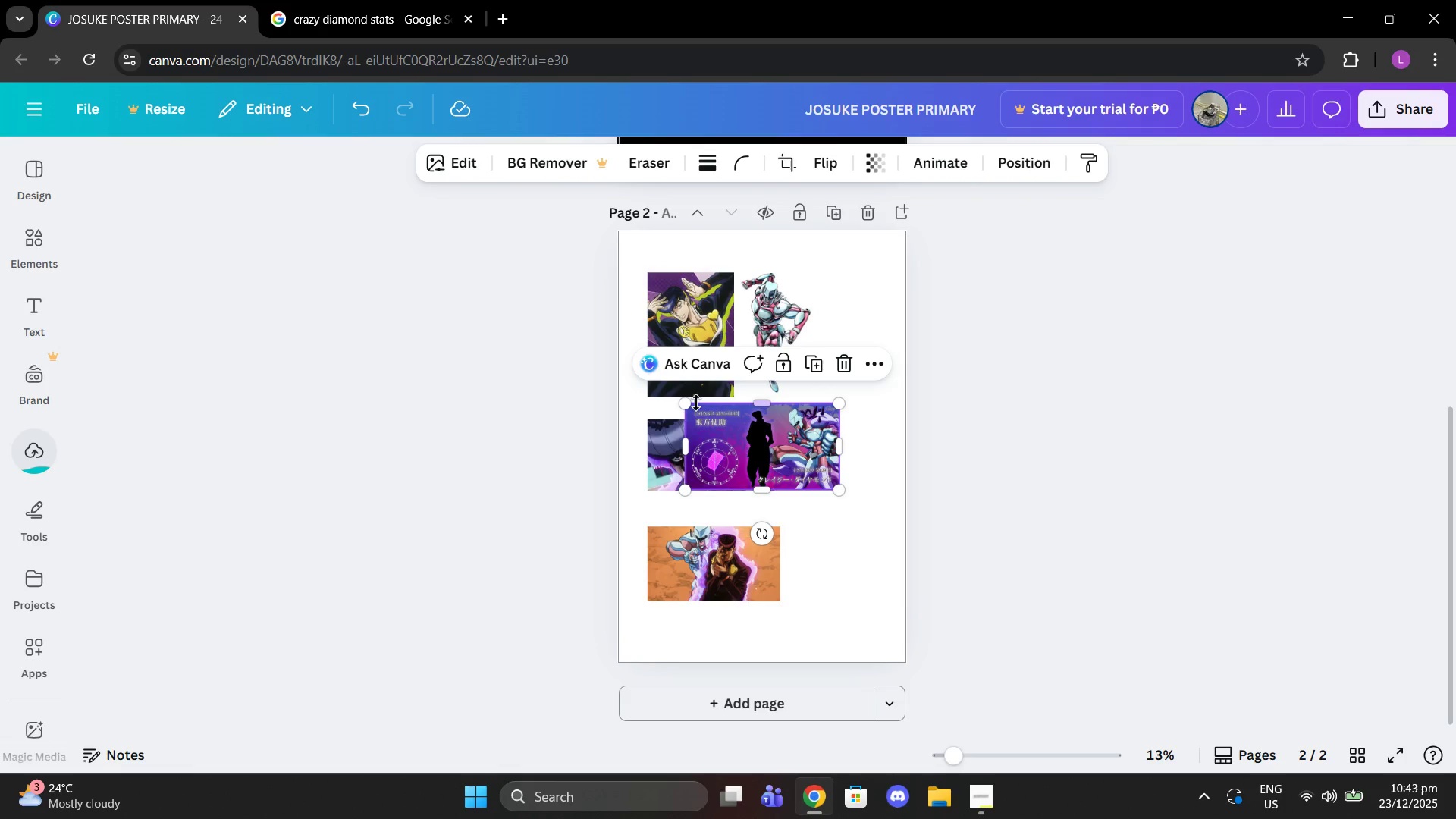 
left_click_drag(start_coordinate=[687, 405], to_coordinate=[708, 403])
 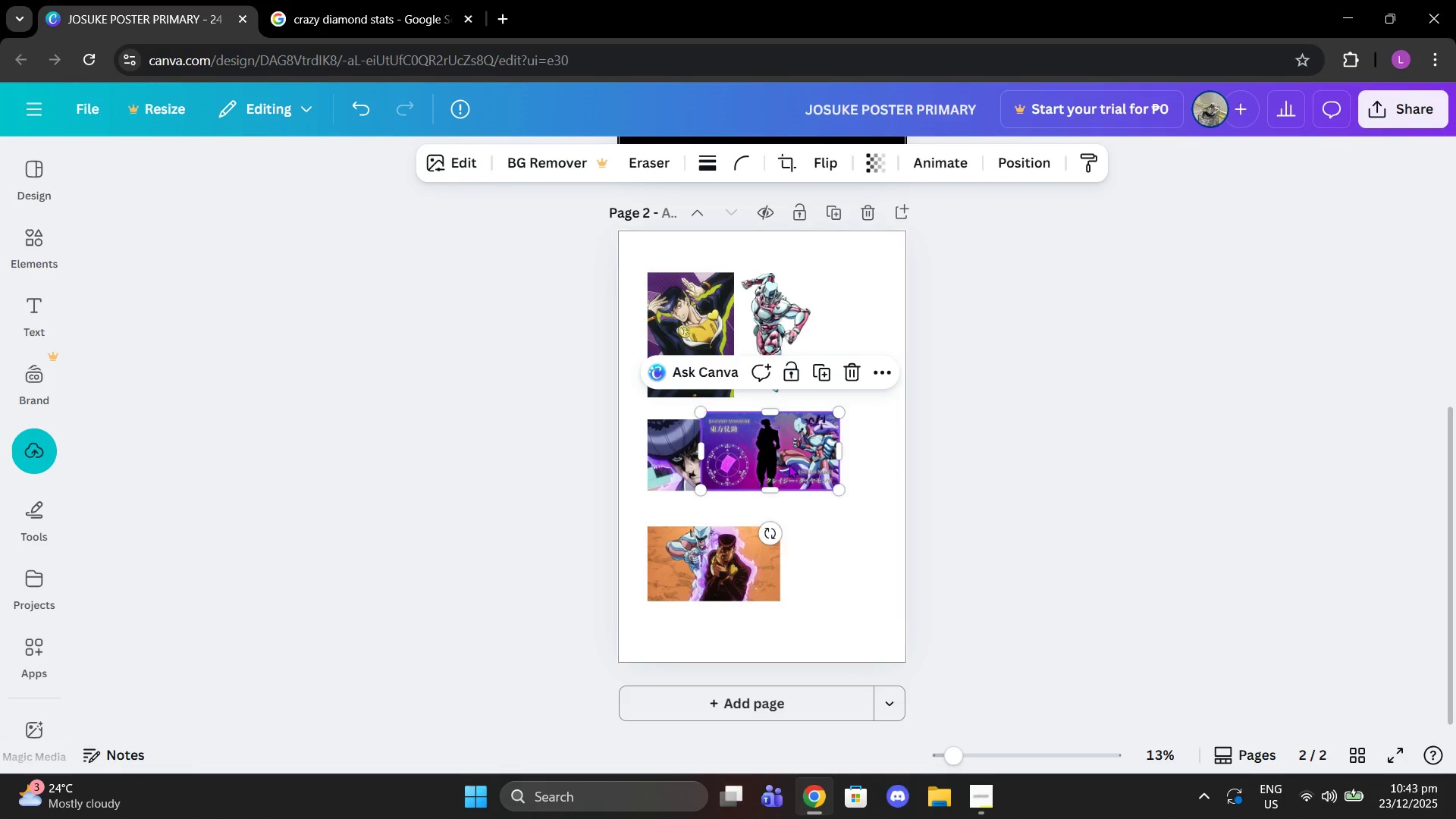 
left_click_drag(start_coordinate=[789, 464], to_coordinate=[864, 461])
 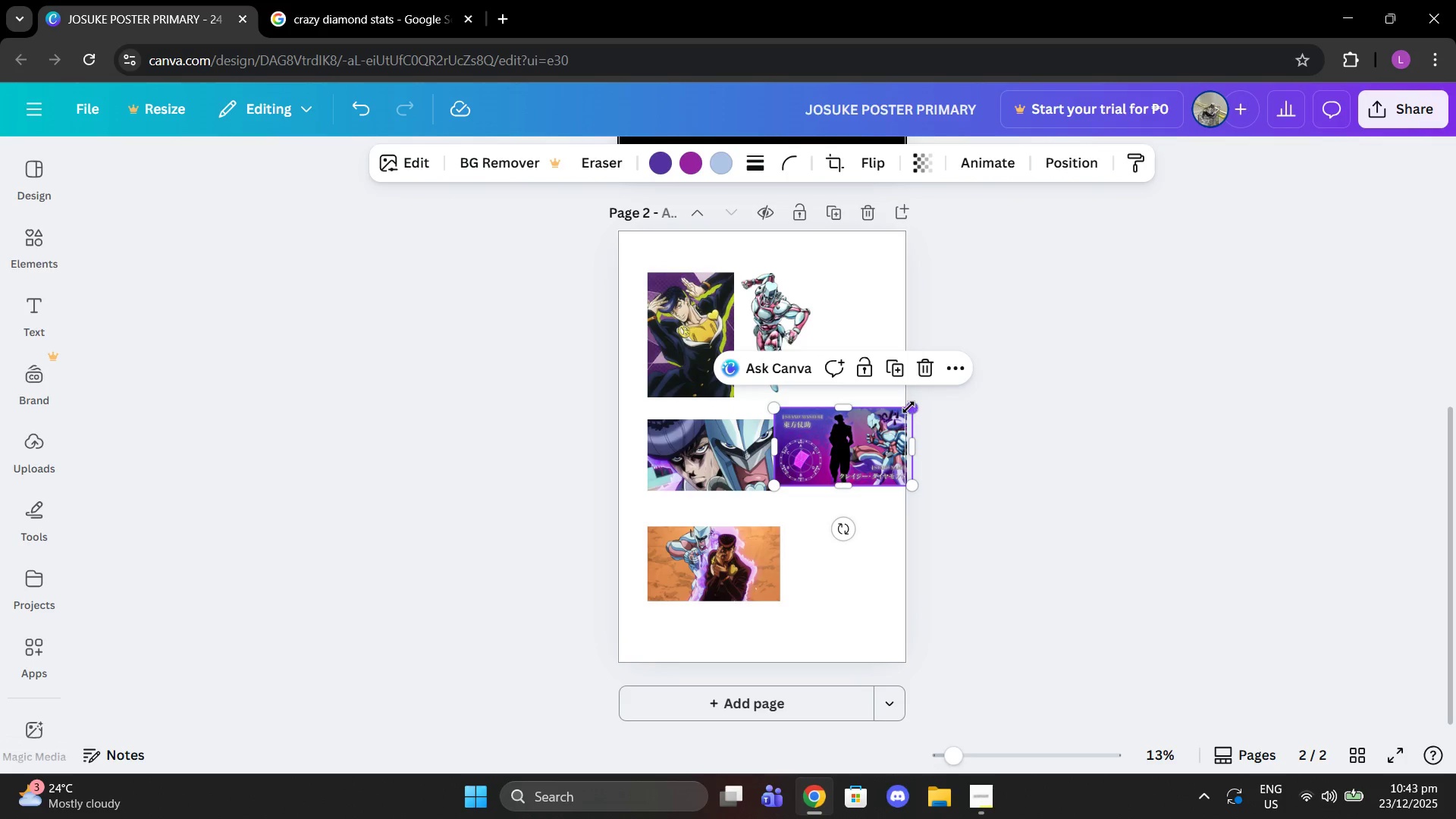 
left_click_drag(start_coordinate=[908, 407], to_coordinate=[868, 430])
 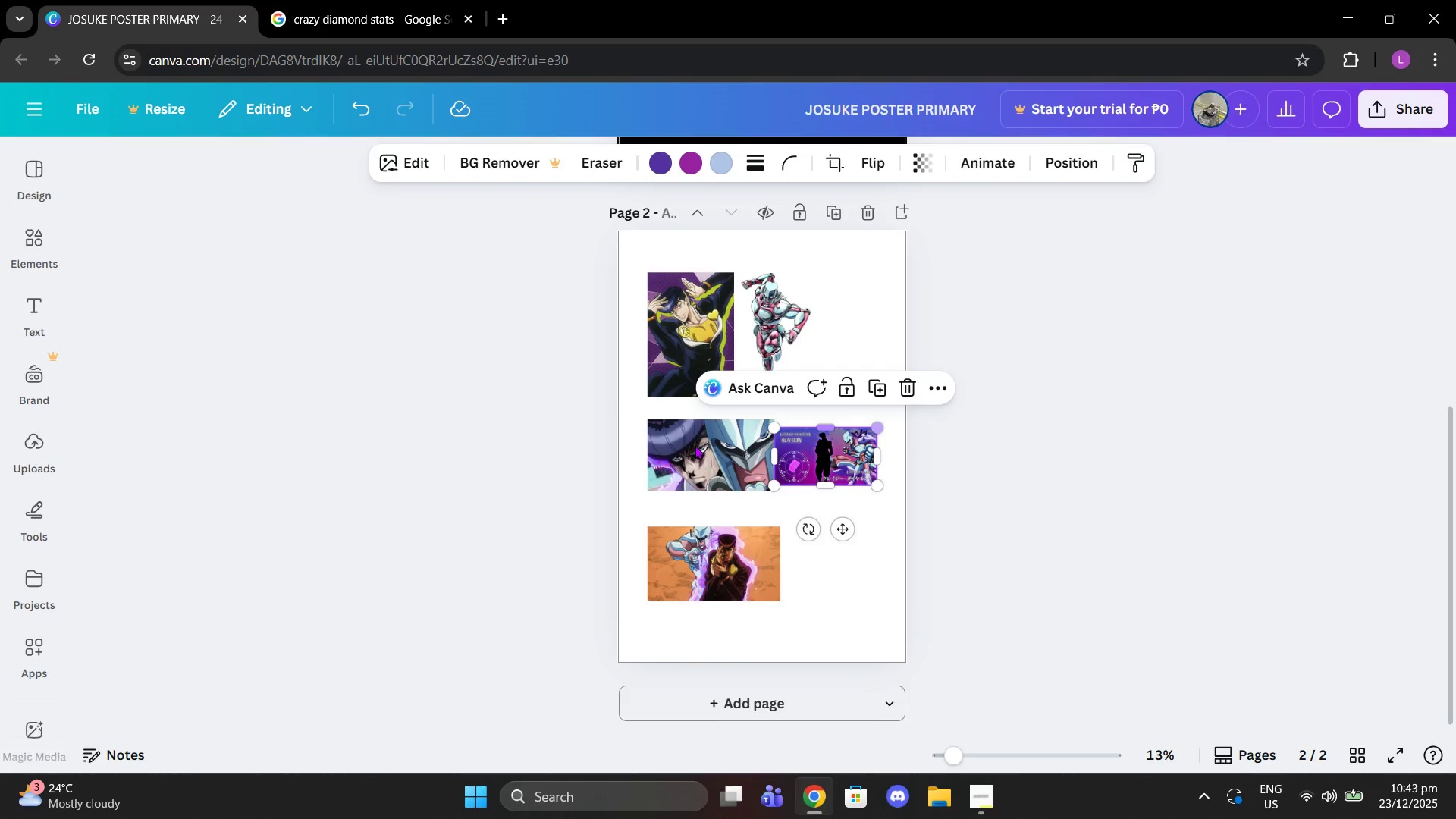 
left_click_drag(start_coordinate=[694, 445], to_coordinate=[683, 445])
 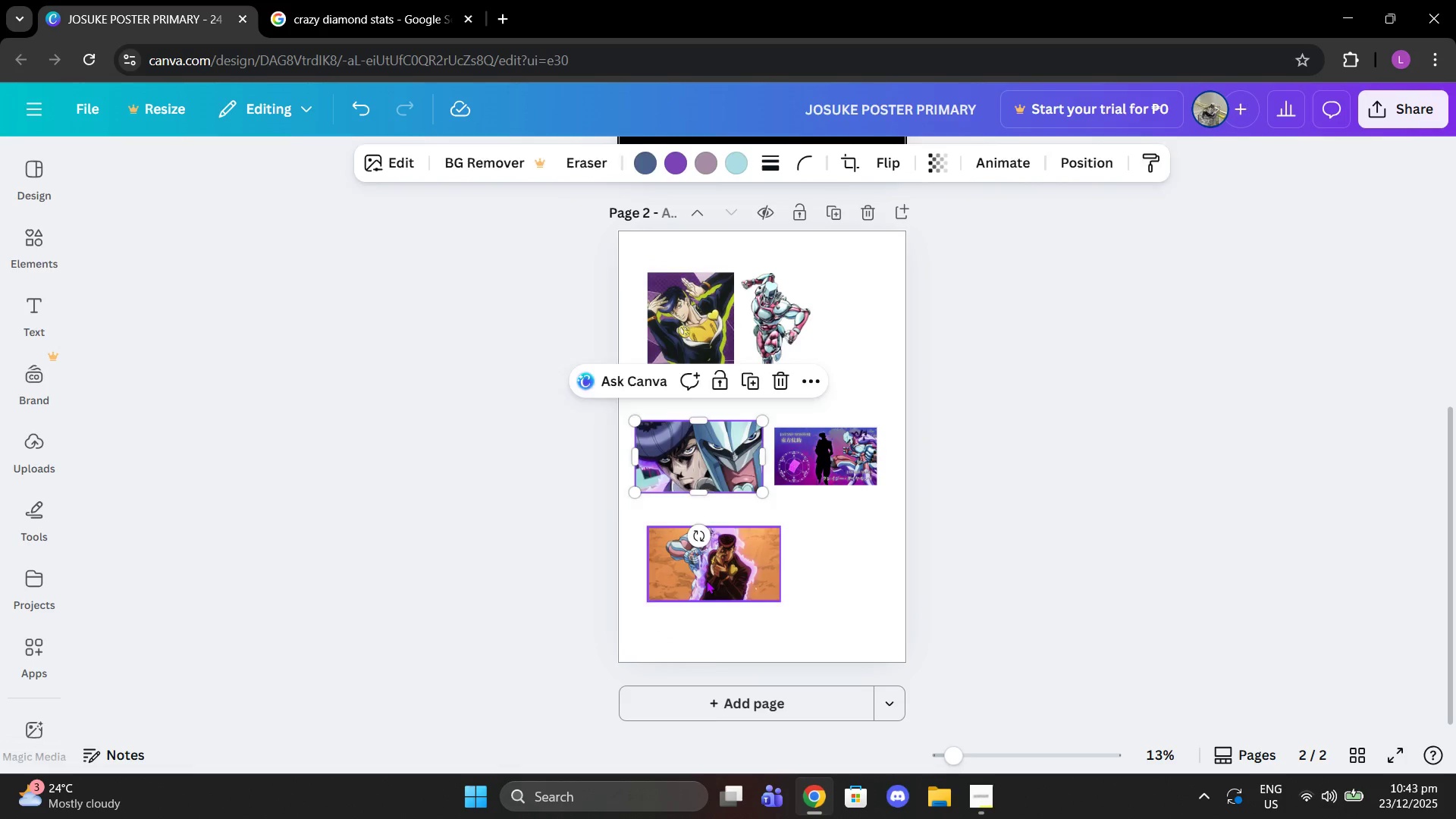 
left_click_drag(start_coordinate=[706, 580], to_coordinate=[692, 559])
 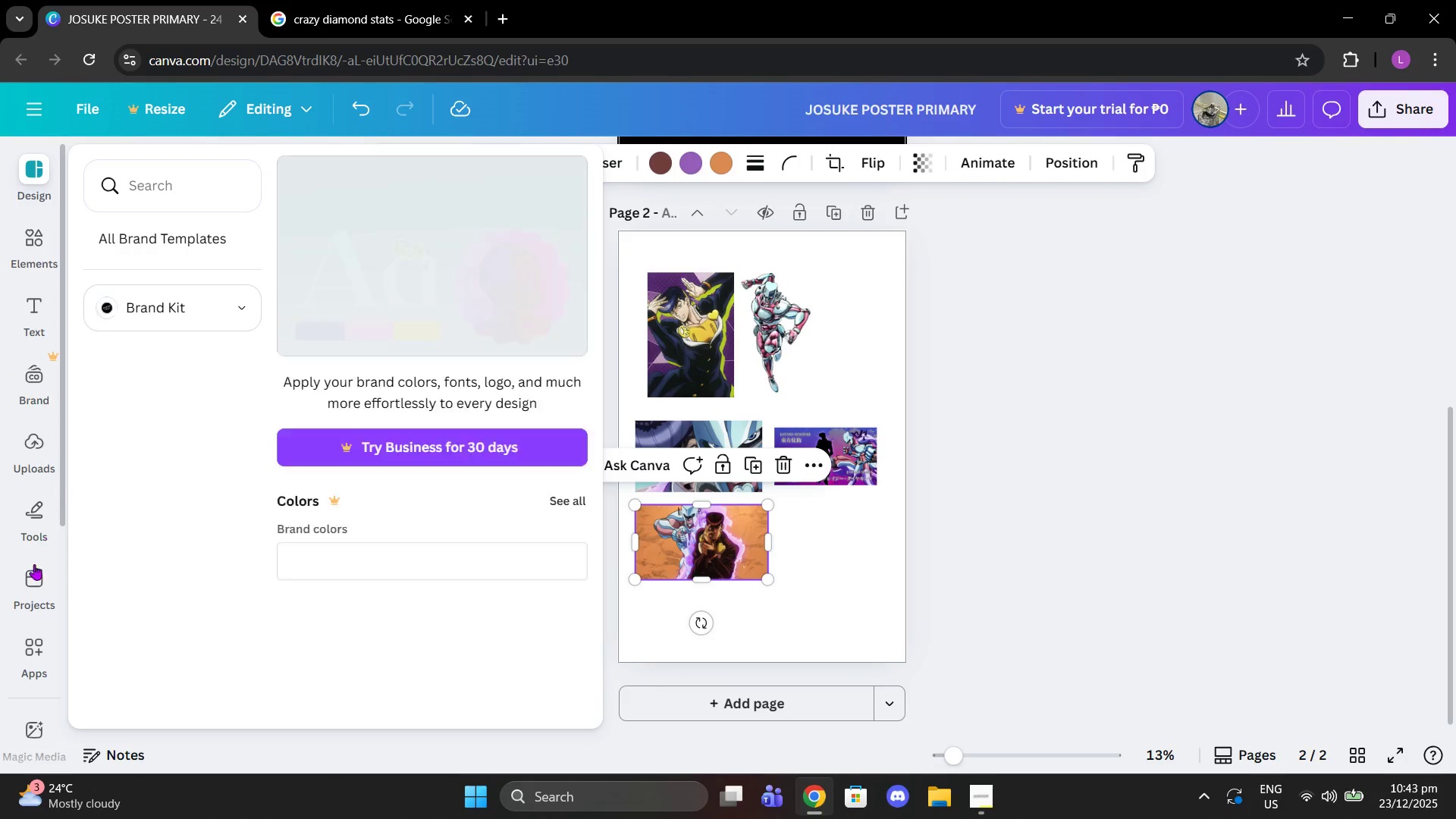 
left_click([25, 679])